 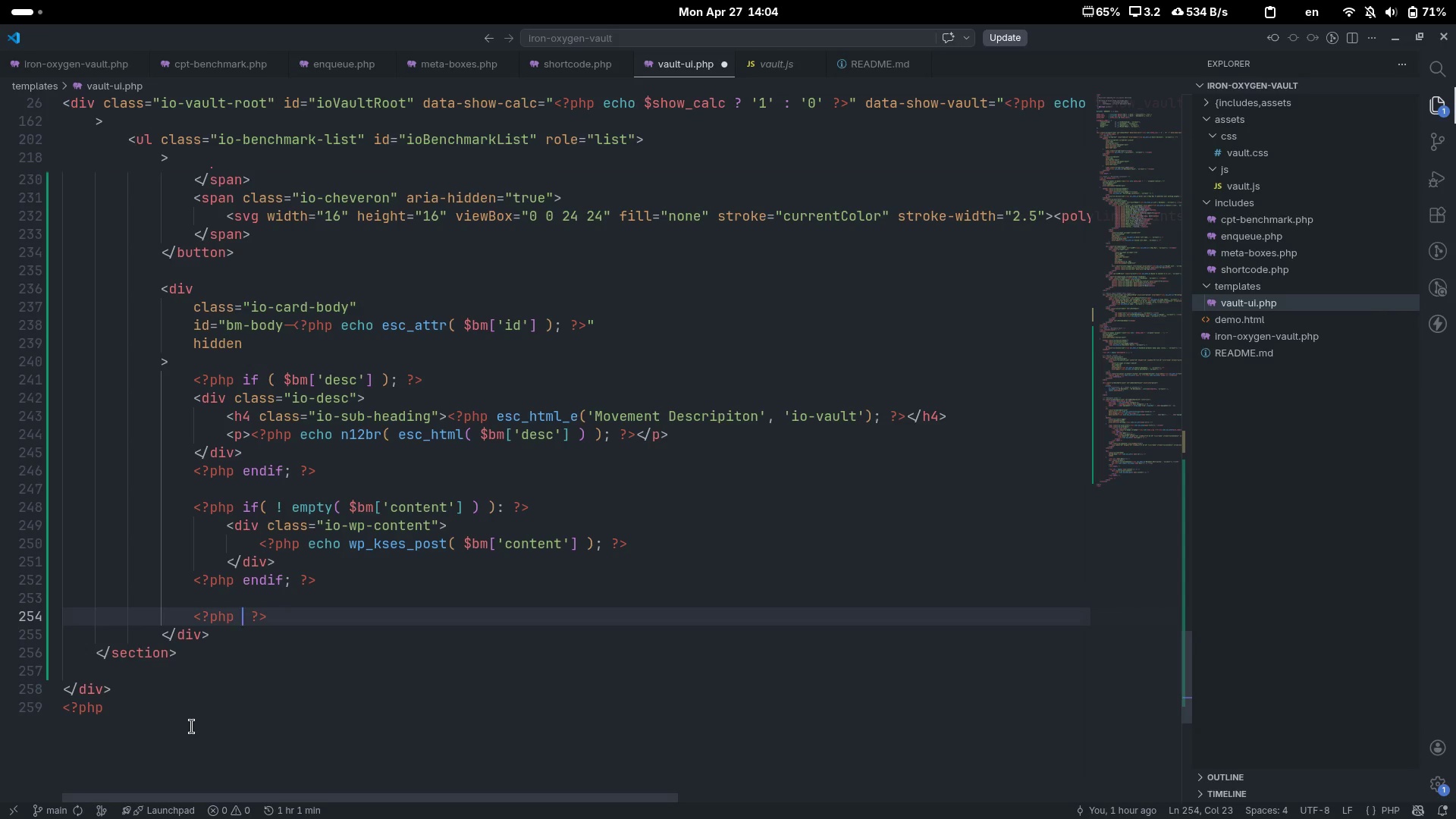 
hold_key(key=ShiftLeft, duration=0.74)
 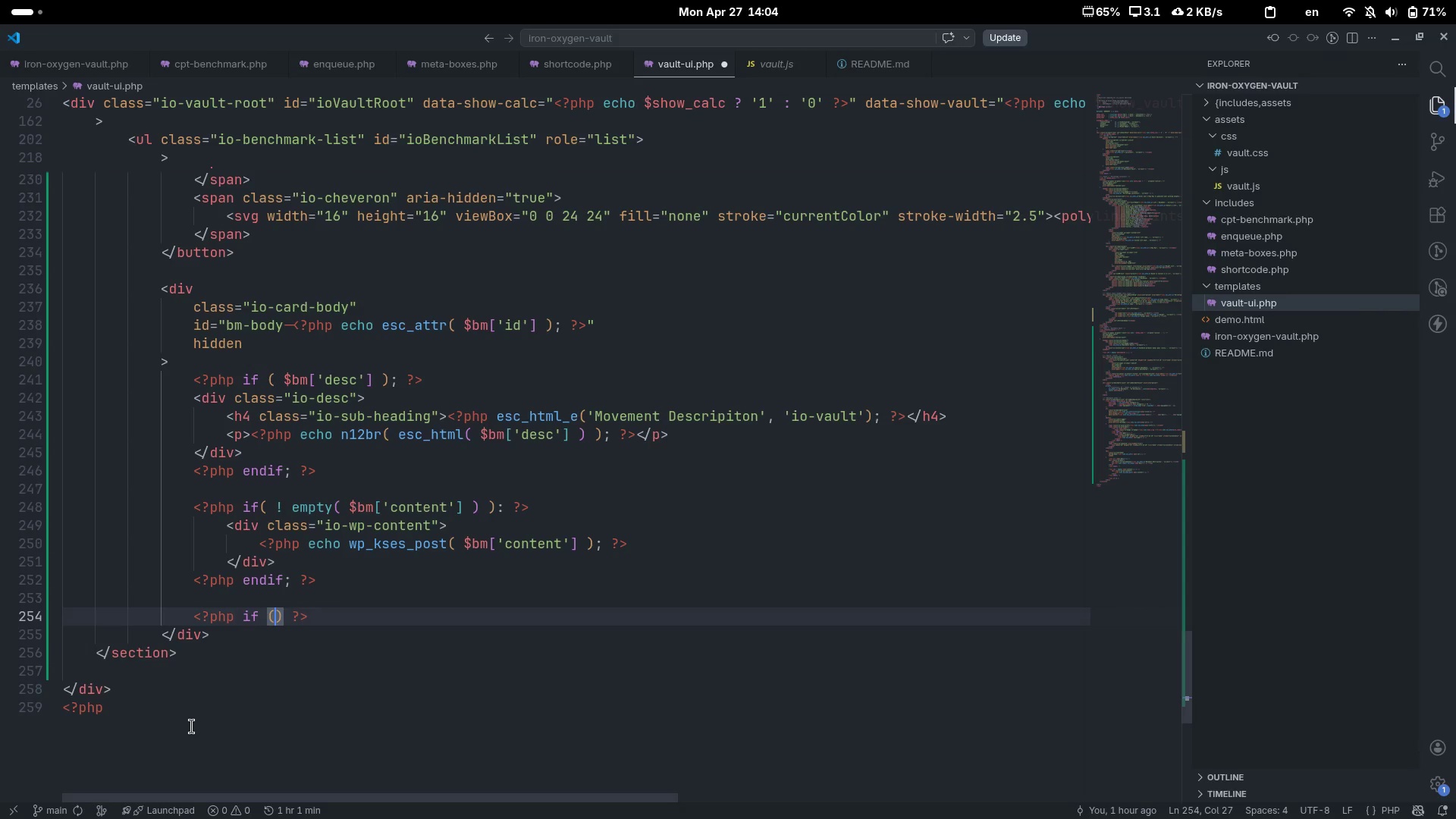 
key(ArrowLeft)
 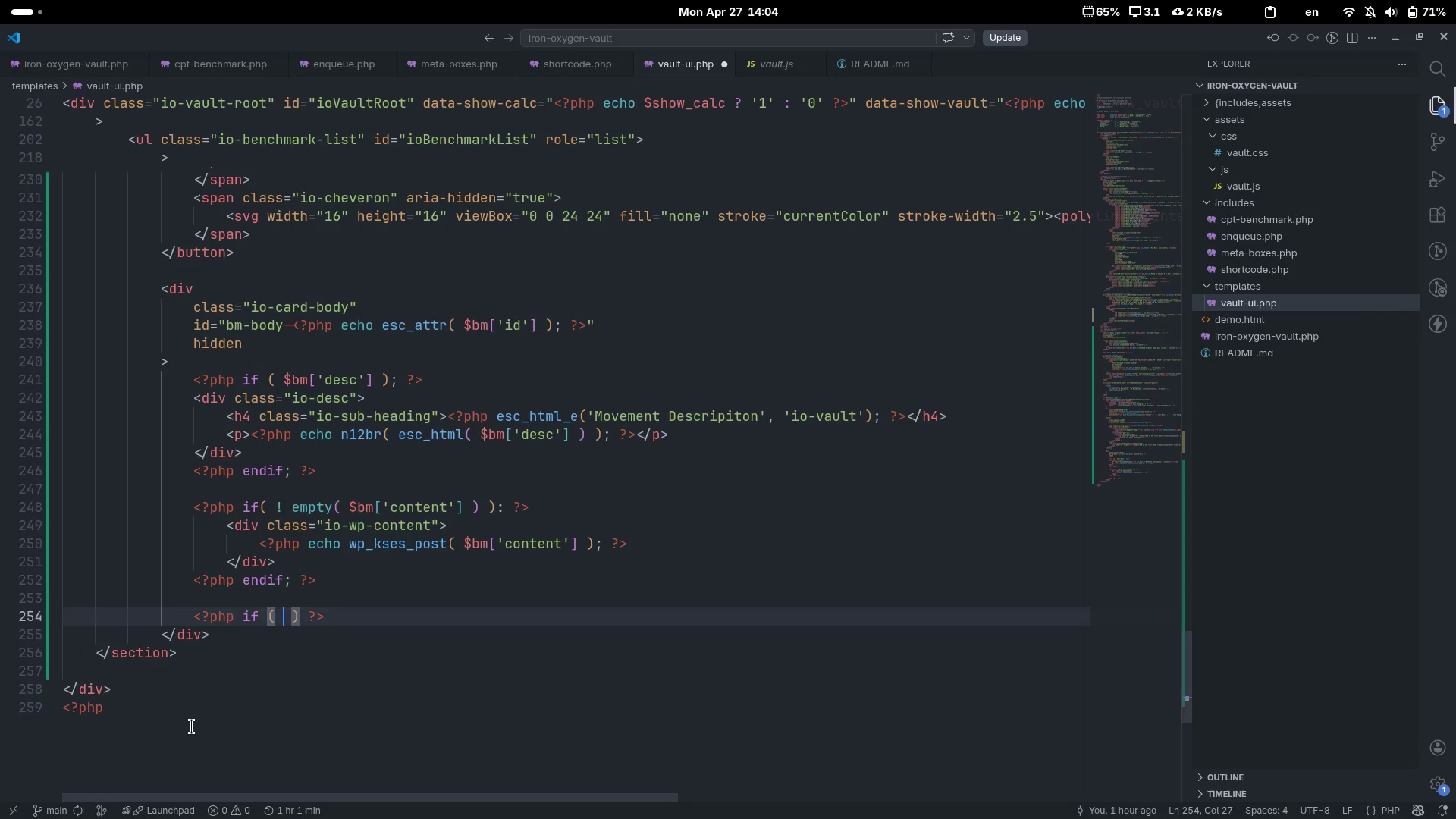 
type( ! empy)
key(Backspace)
type(ty( )
 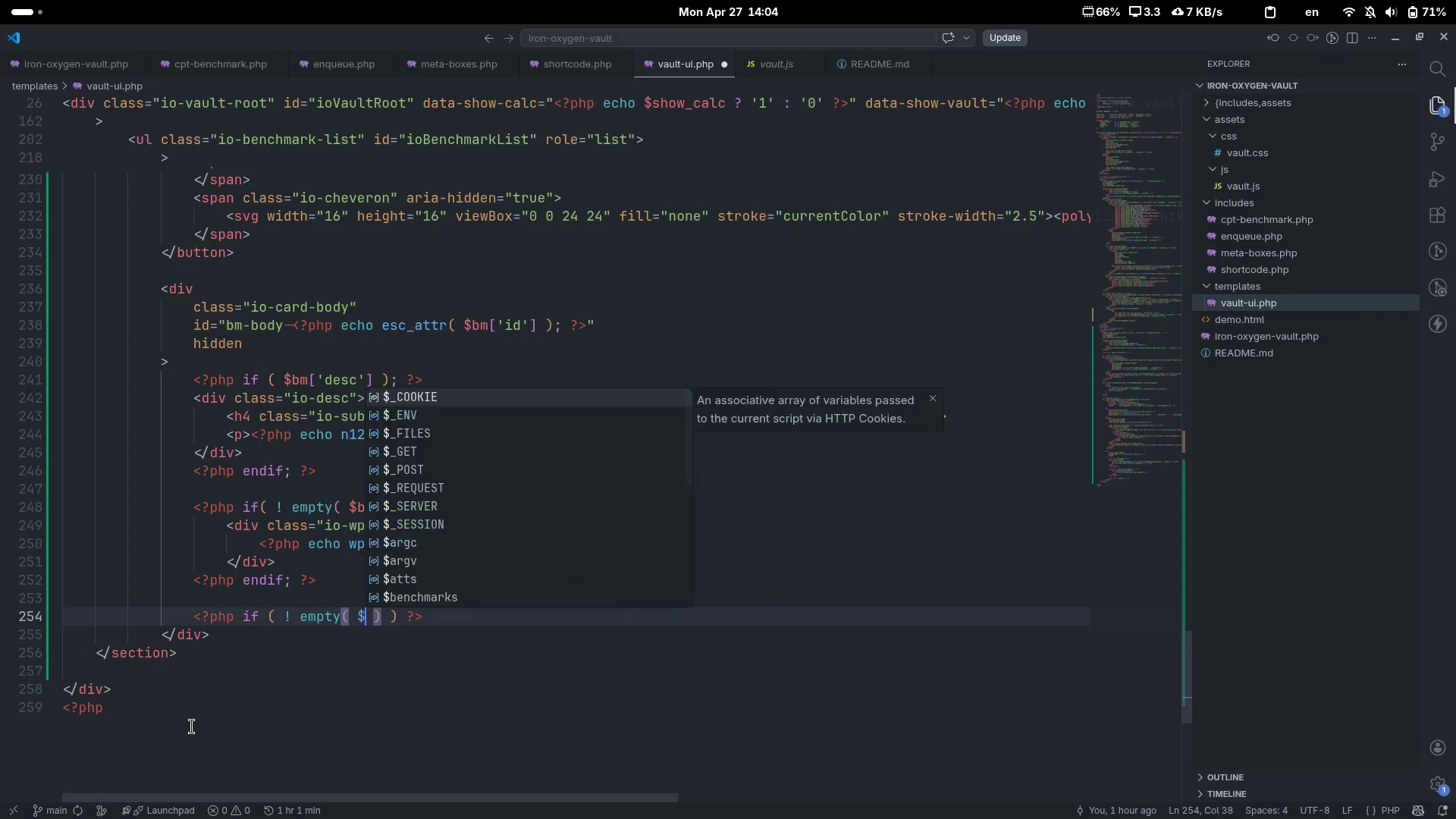 
 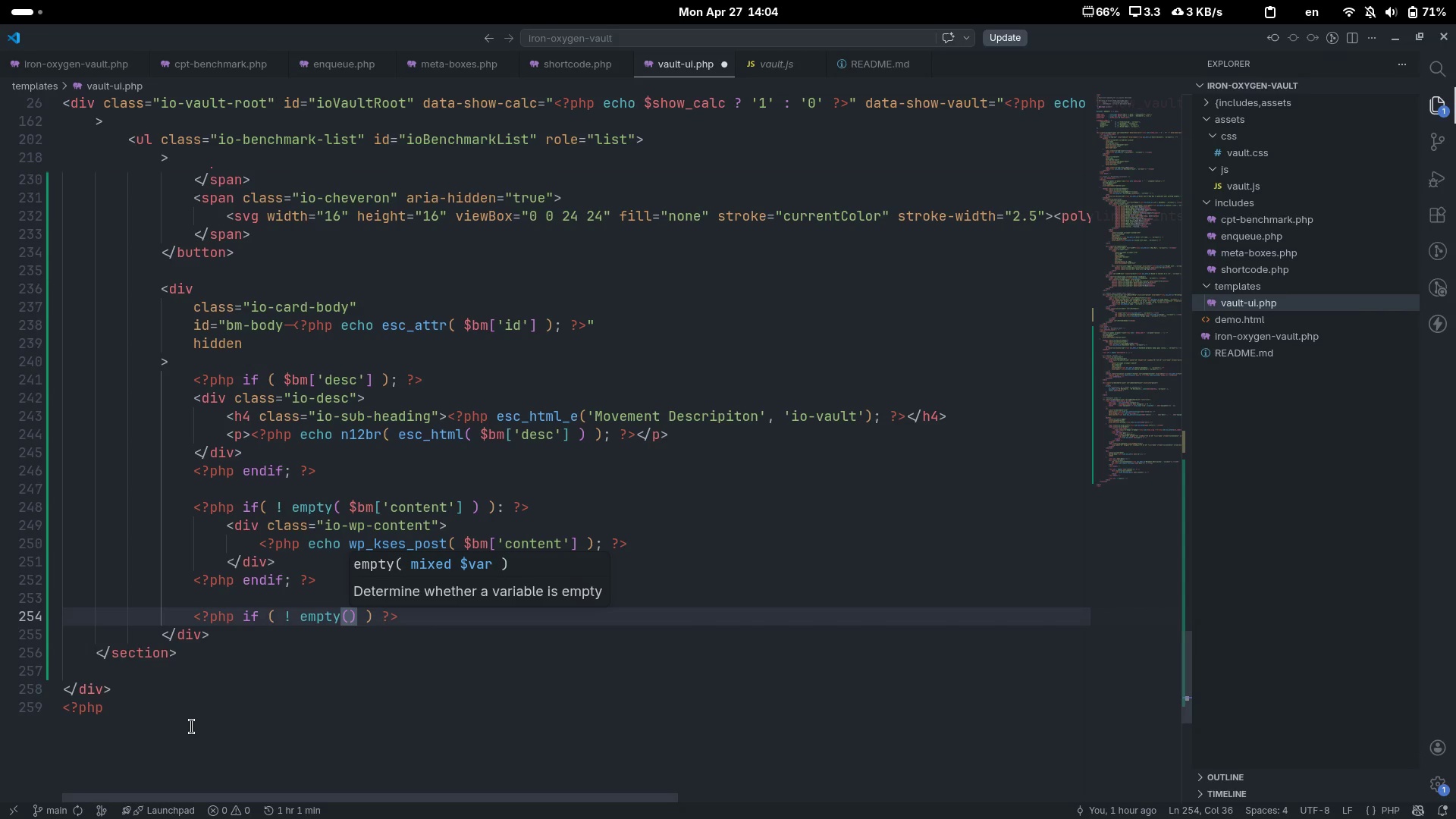 
key(ArrowLeft)
 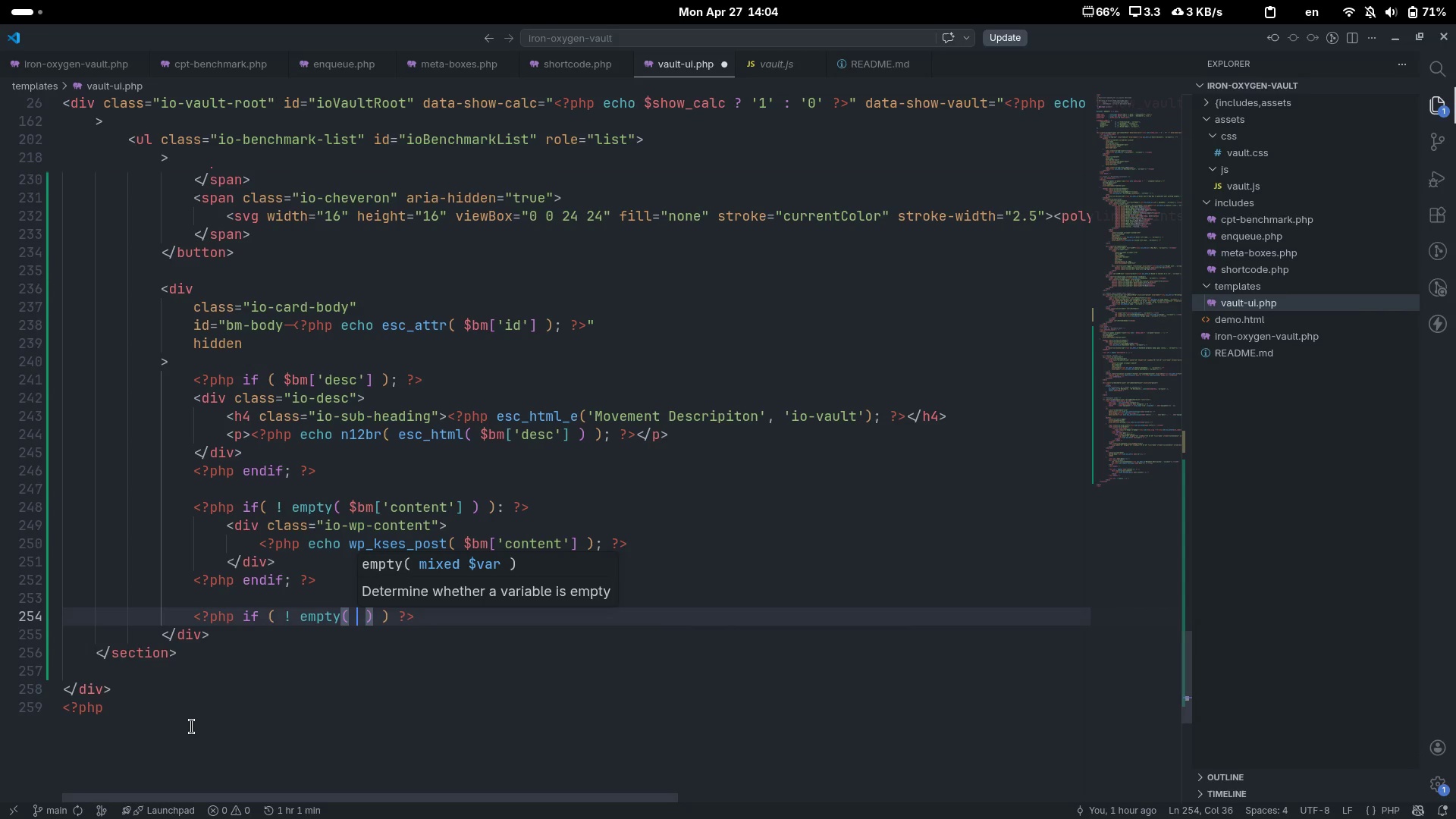 
type( $equ)
key(Tab)
 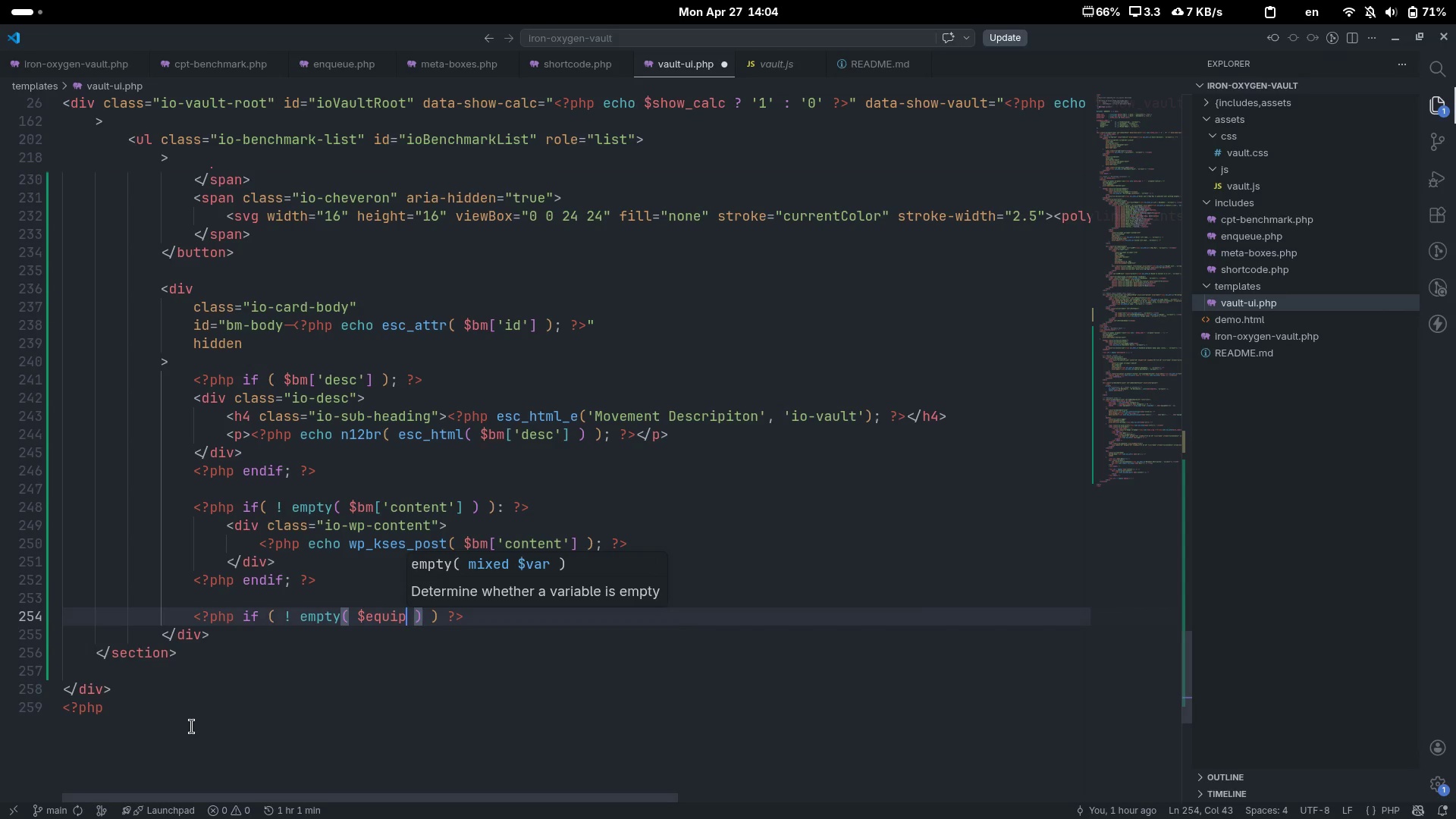 
key(Control+ControlLeft)
 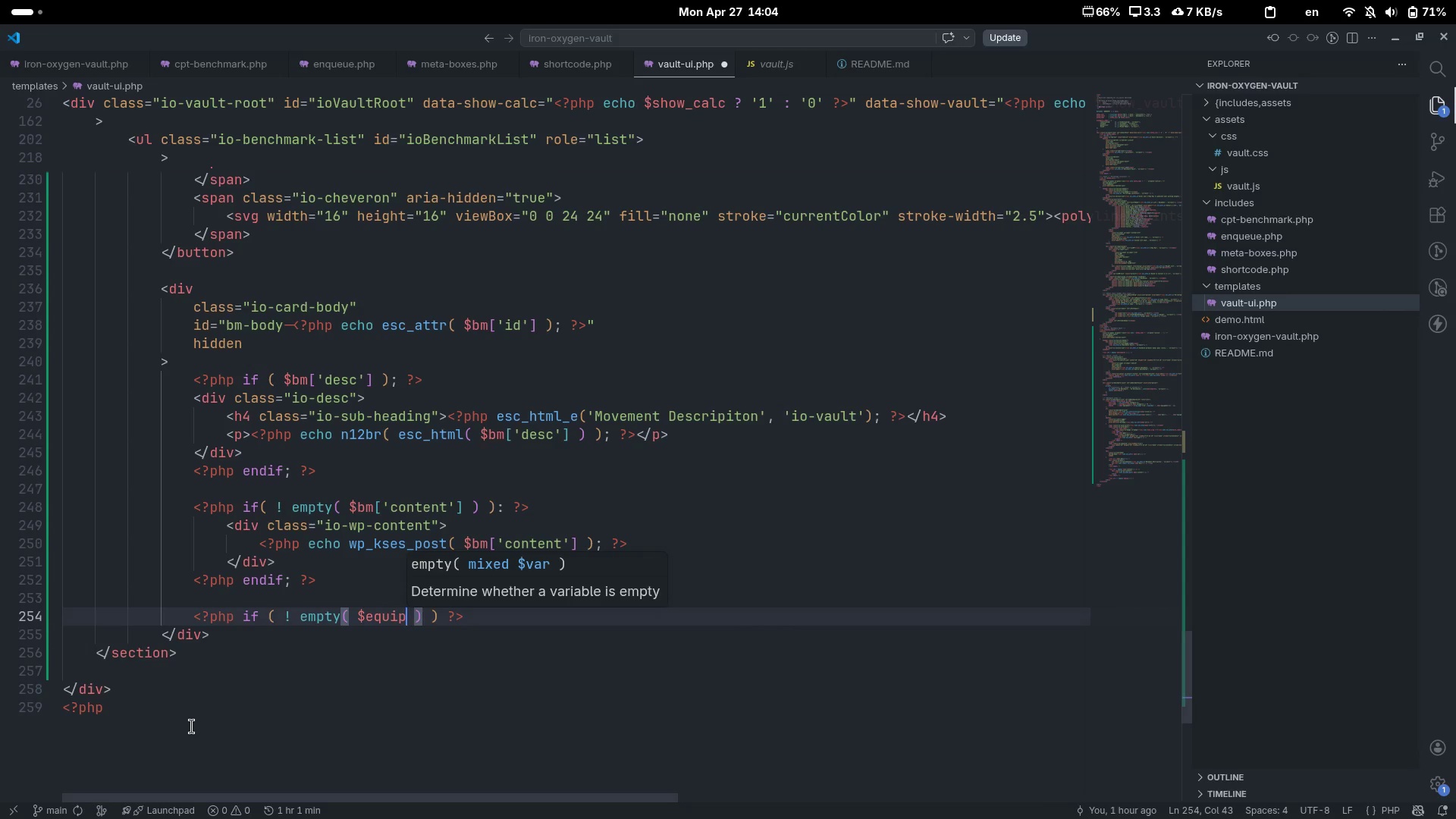 
key(Control+ArrowRight)
 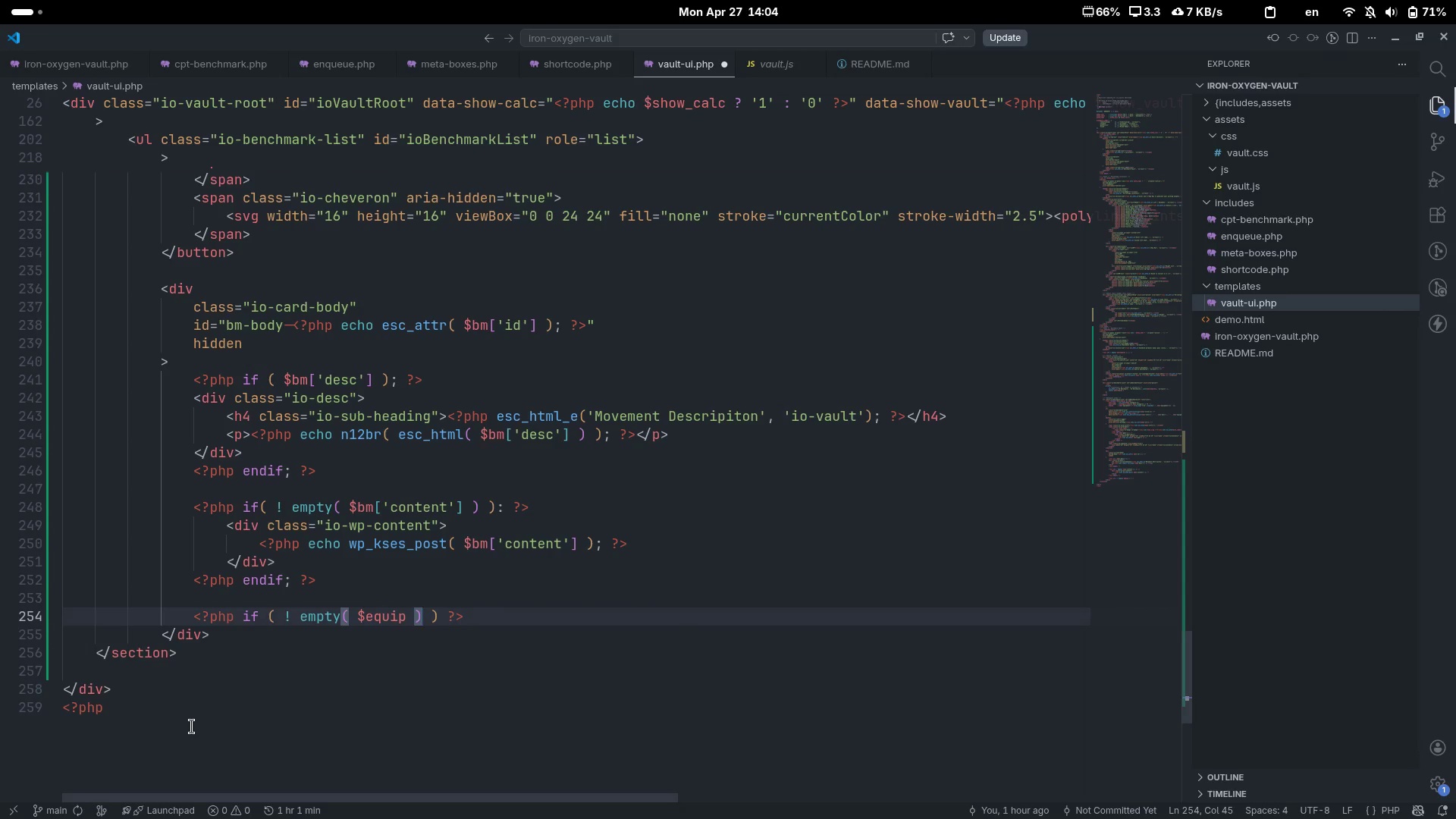 
key(ArrowRight)
 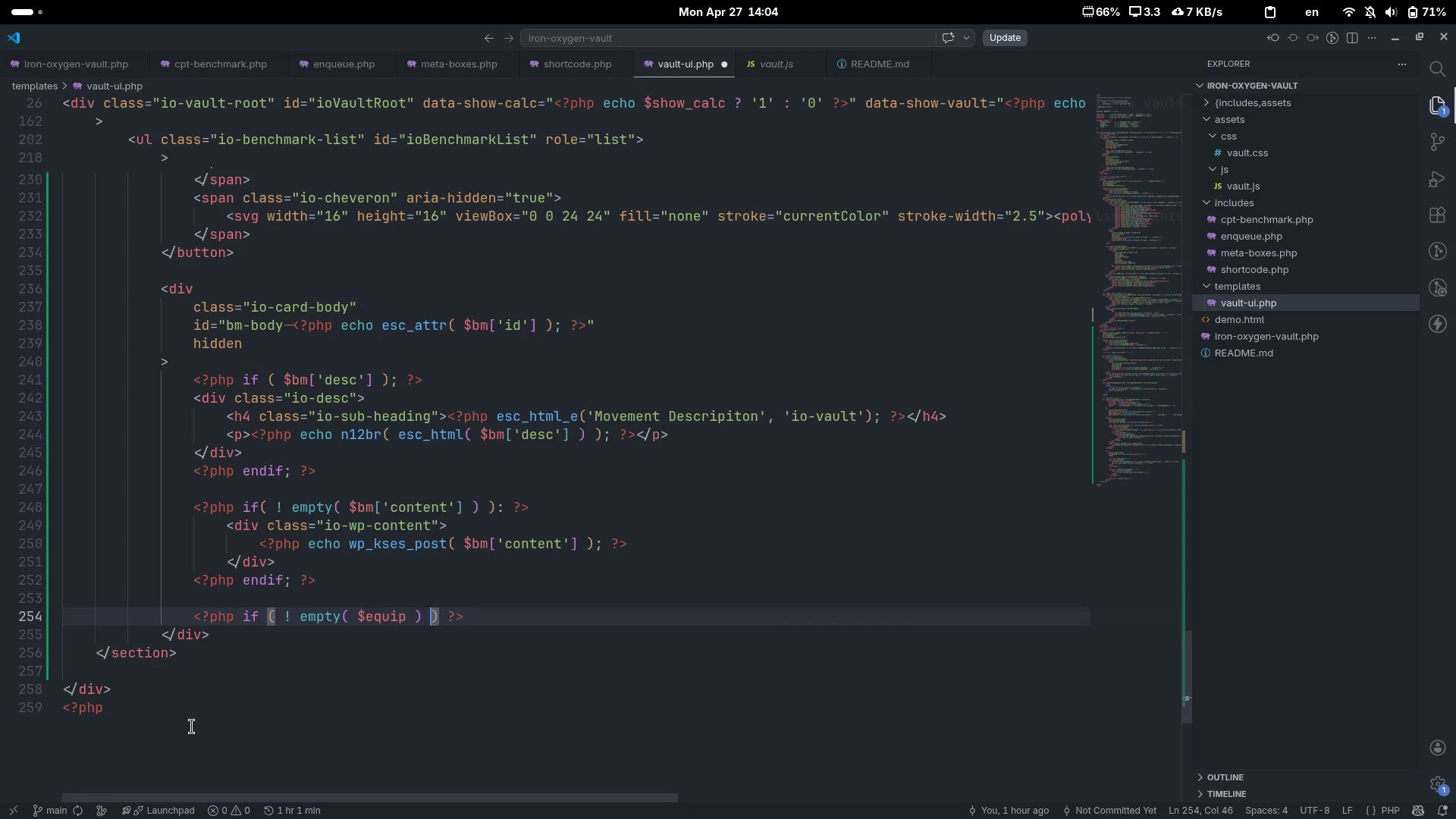 
key(ArrowRight)
 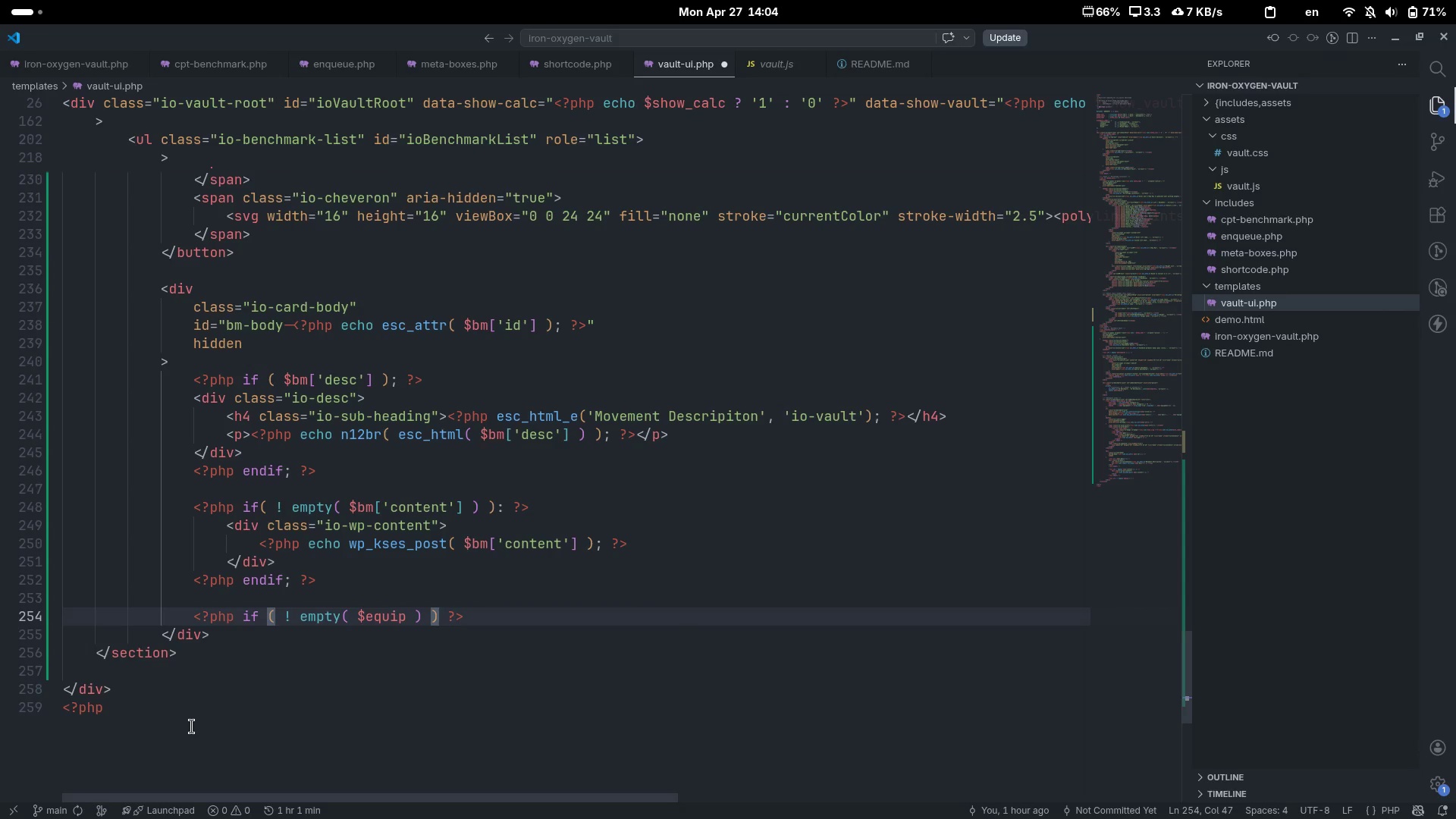 
hold_key(key=ShiftLeft, duration=0.3)
 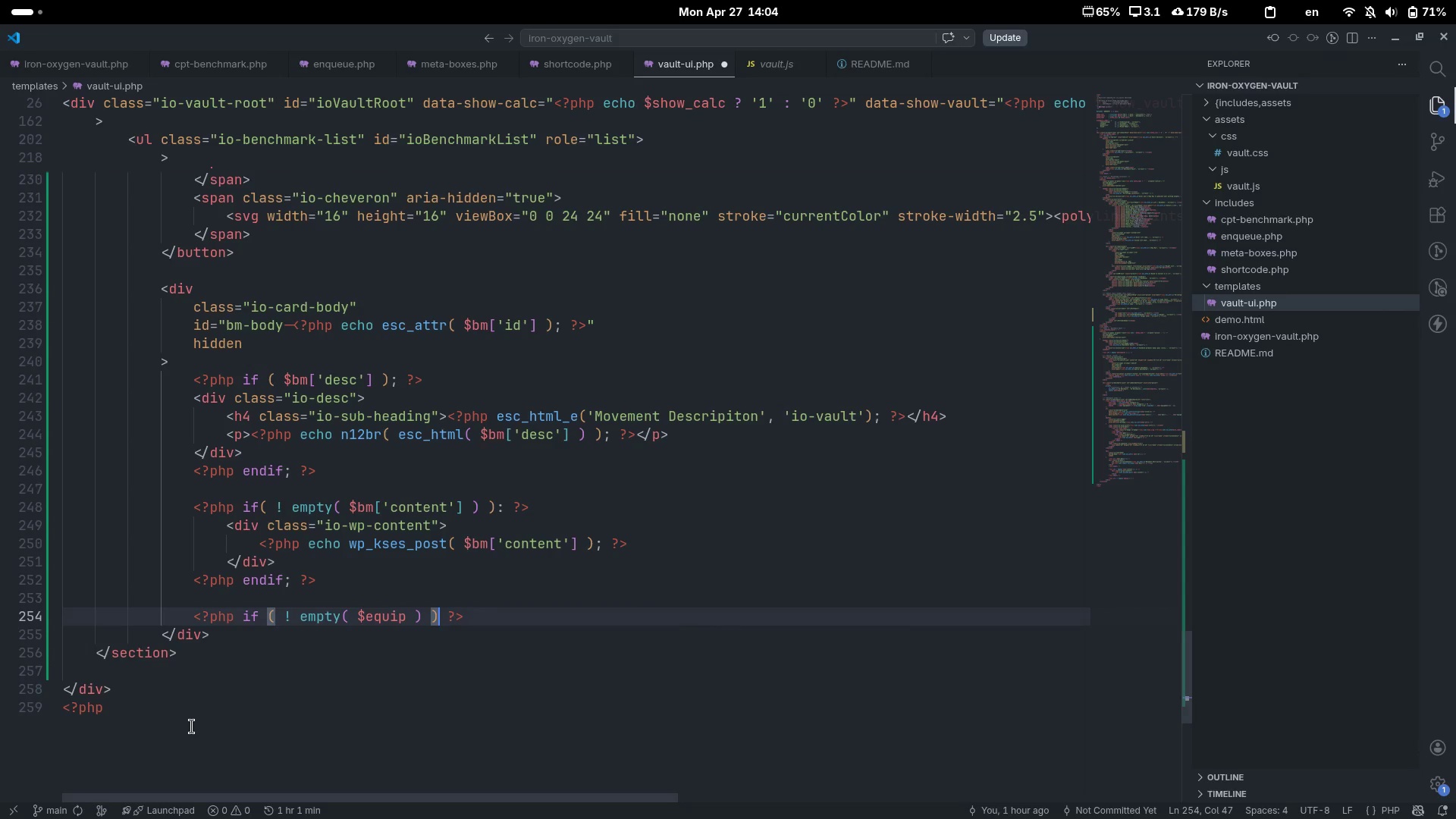 
key(Space)
 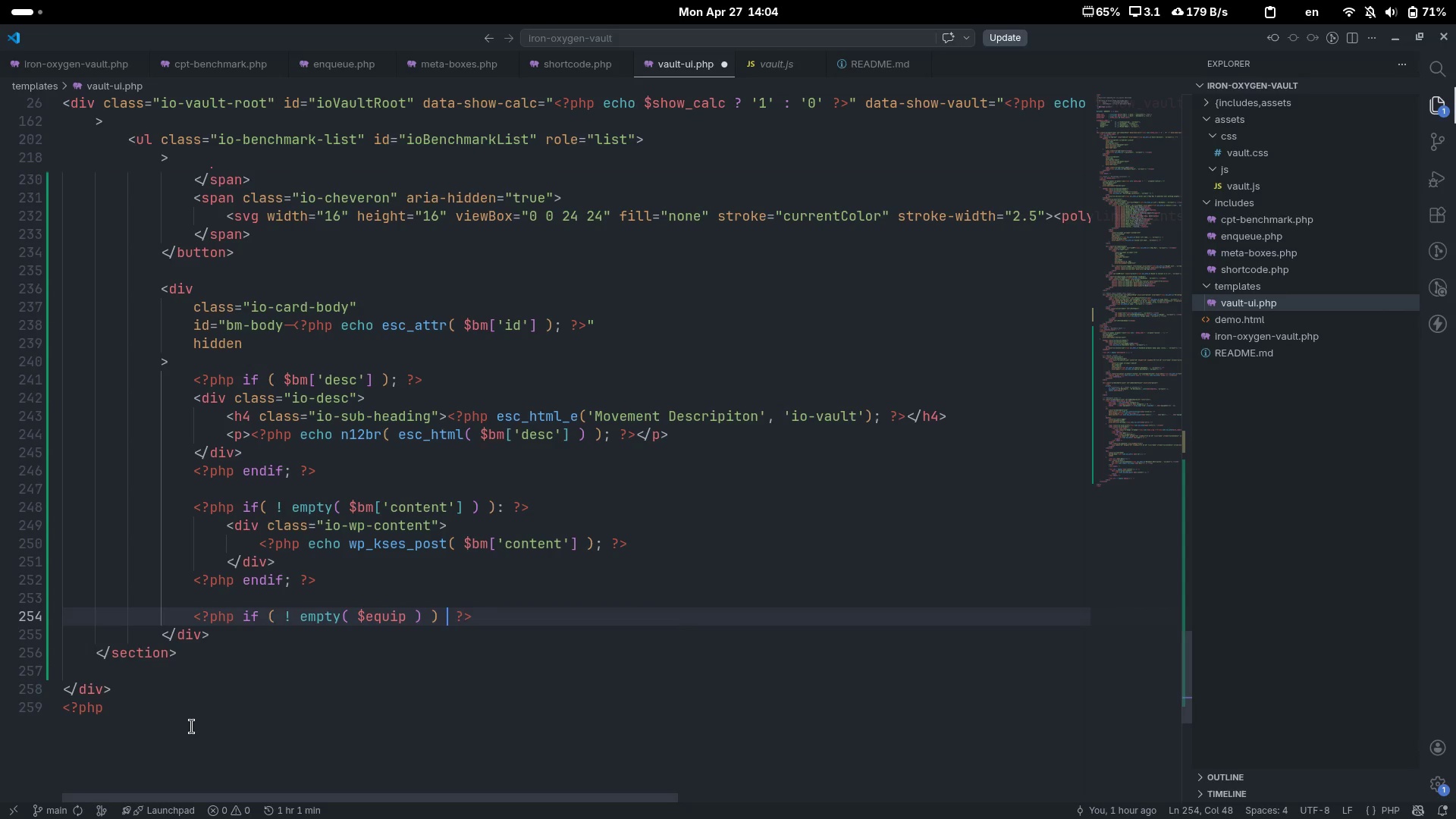 
key(Shift+ShiftLeft)
 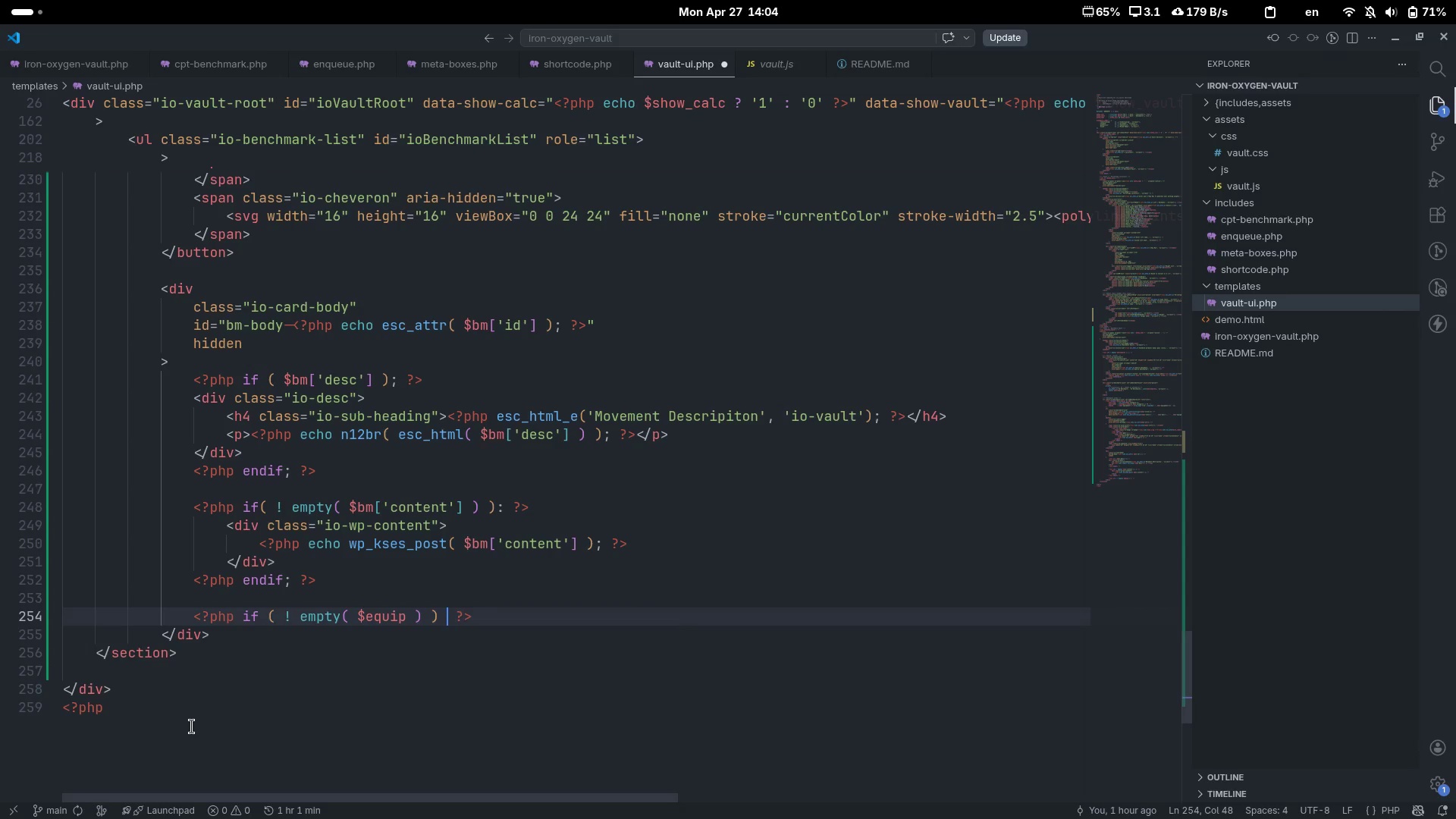 
key(Shift+Semicolon)
 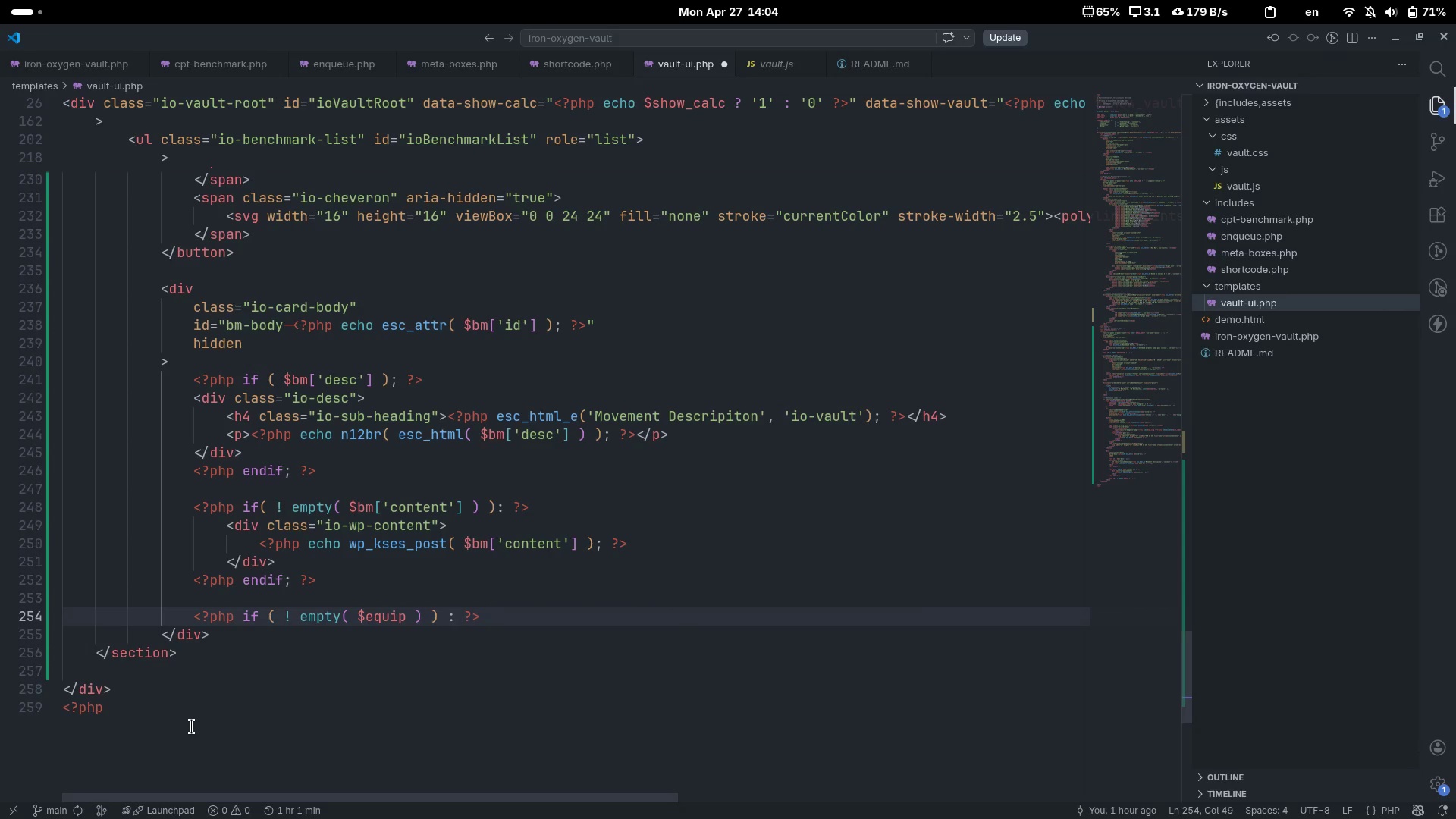 
key(End)
 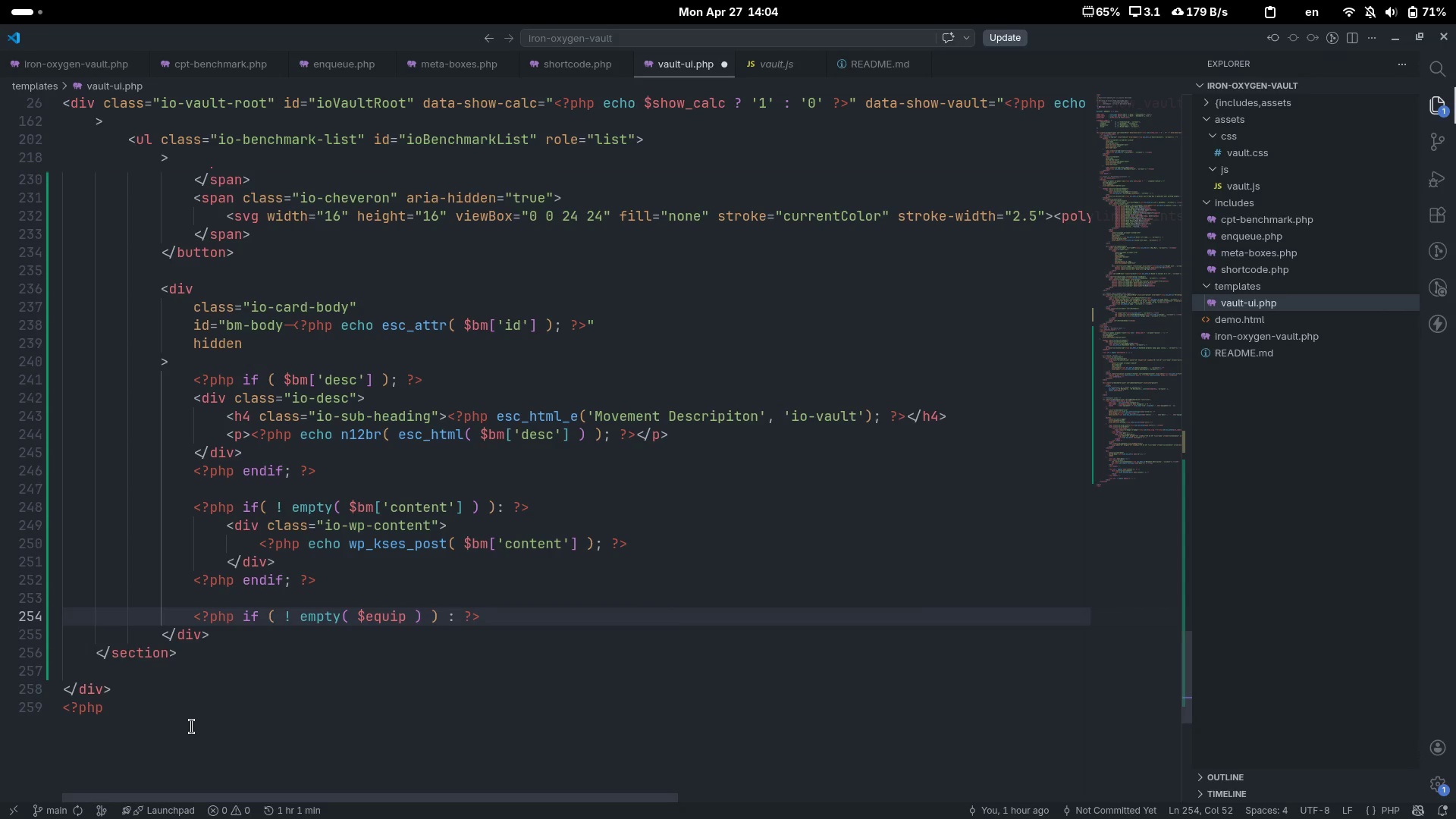 
key(Enter)
 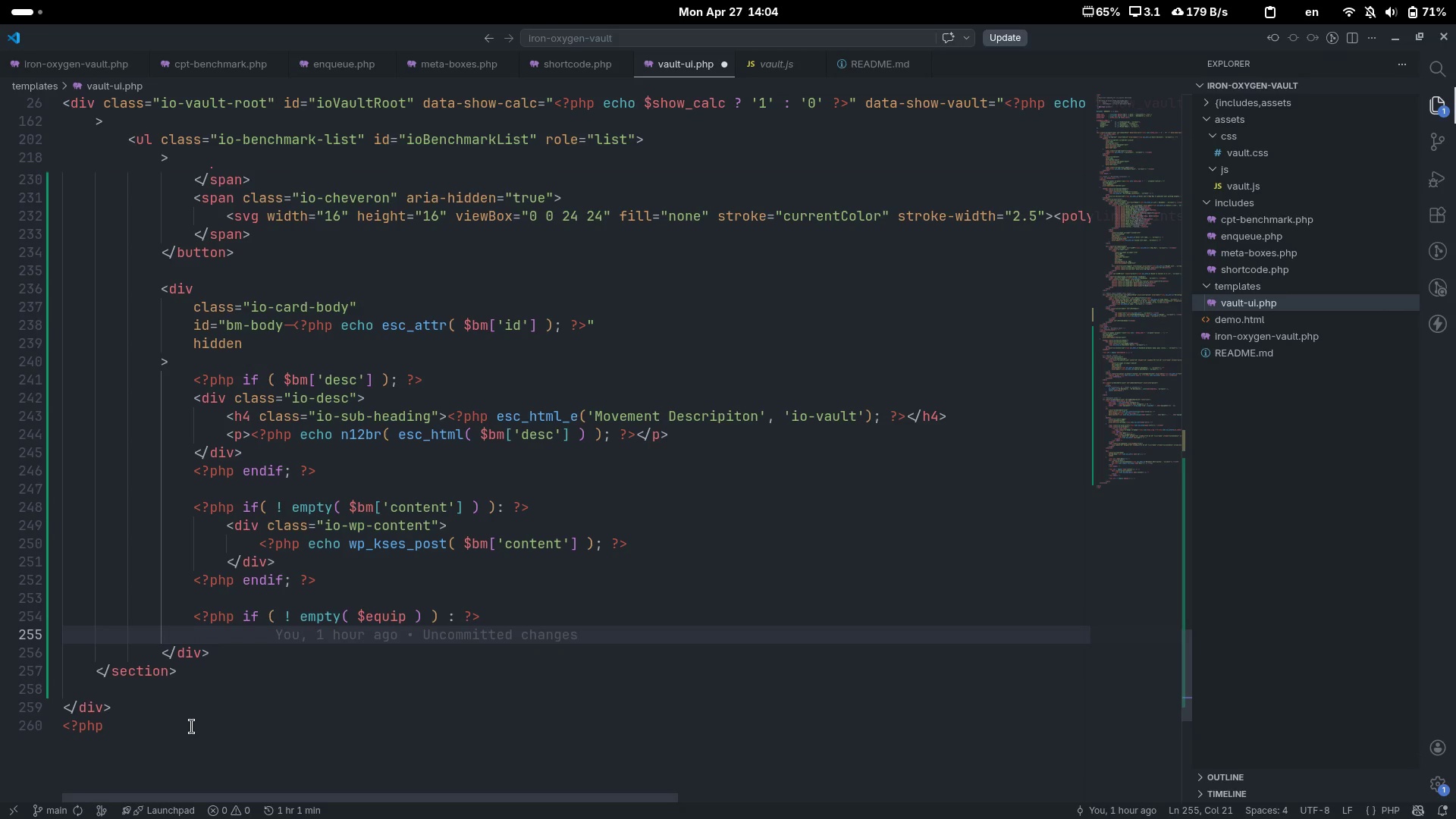 
key(Backspace)
 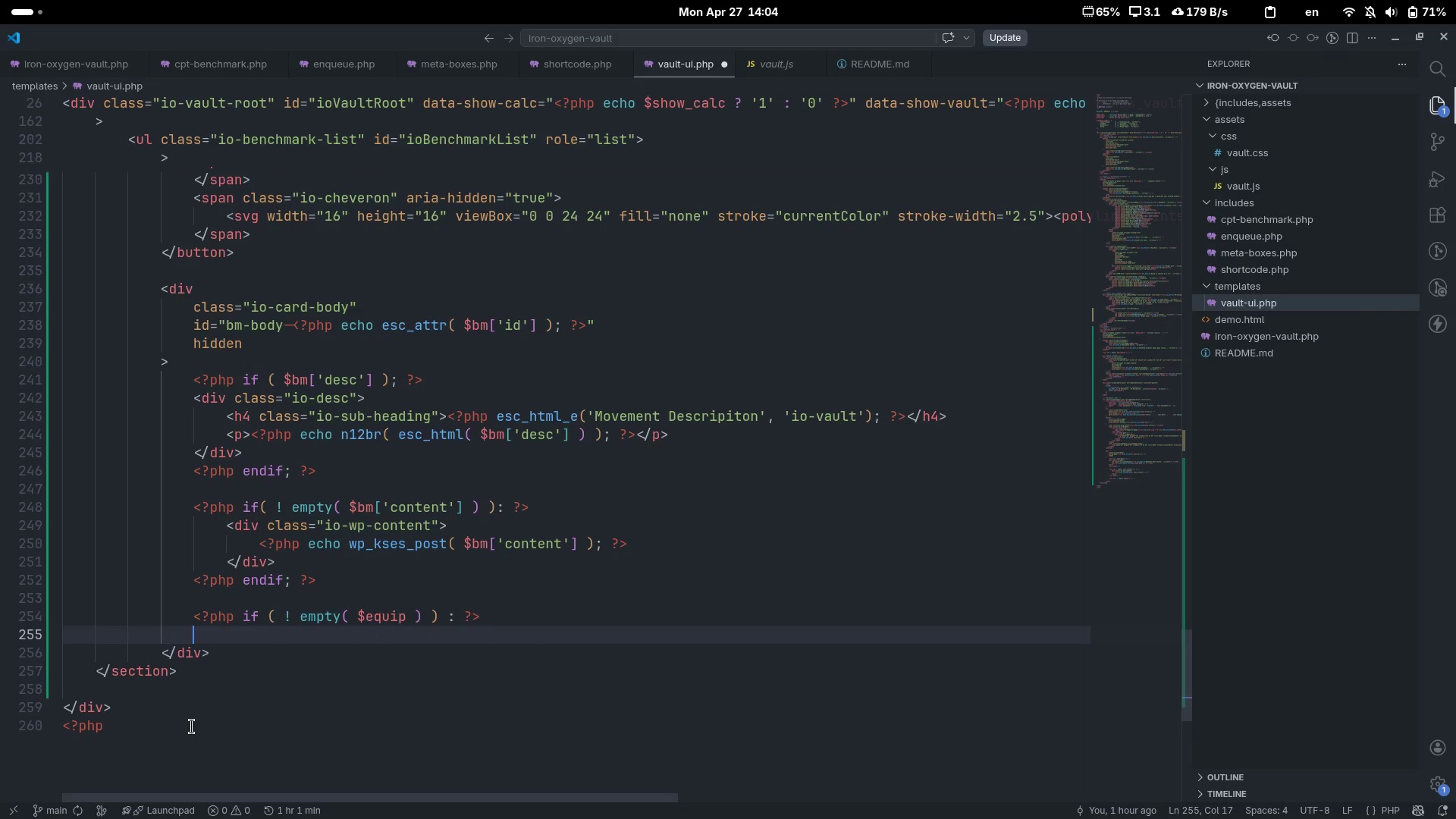 
key(Shift+Comma)
 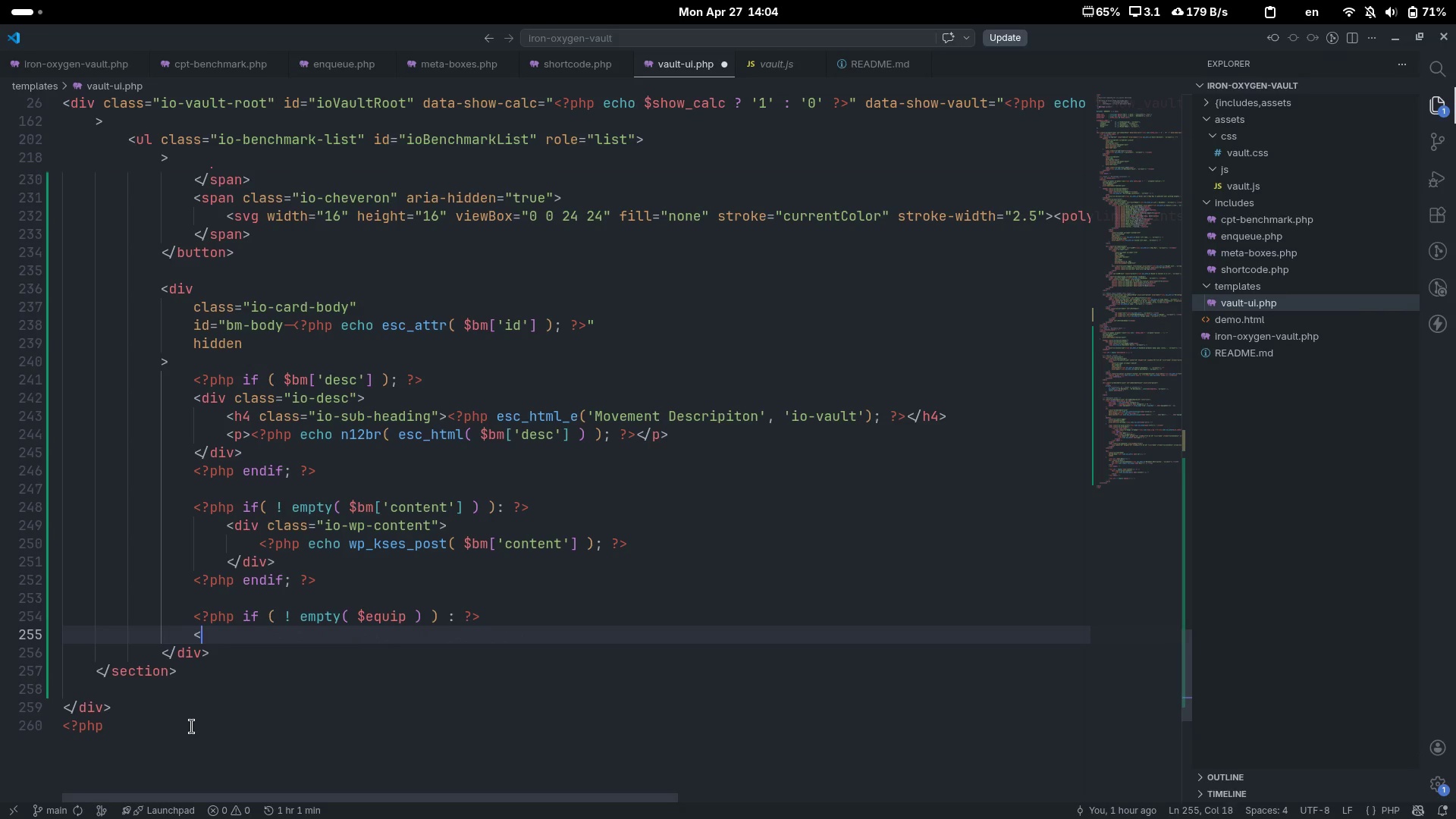 
key(Shift+Period)
 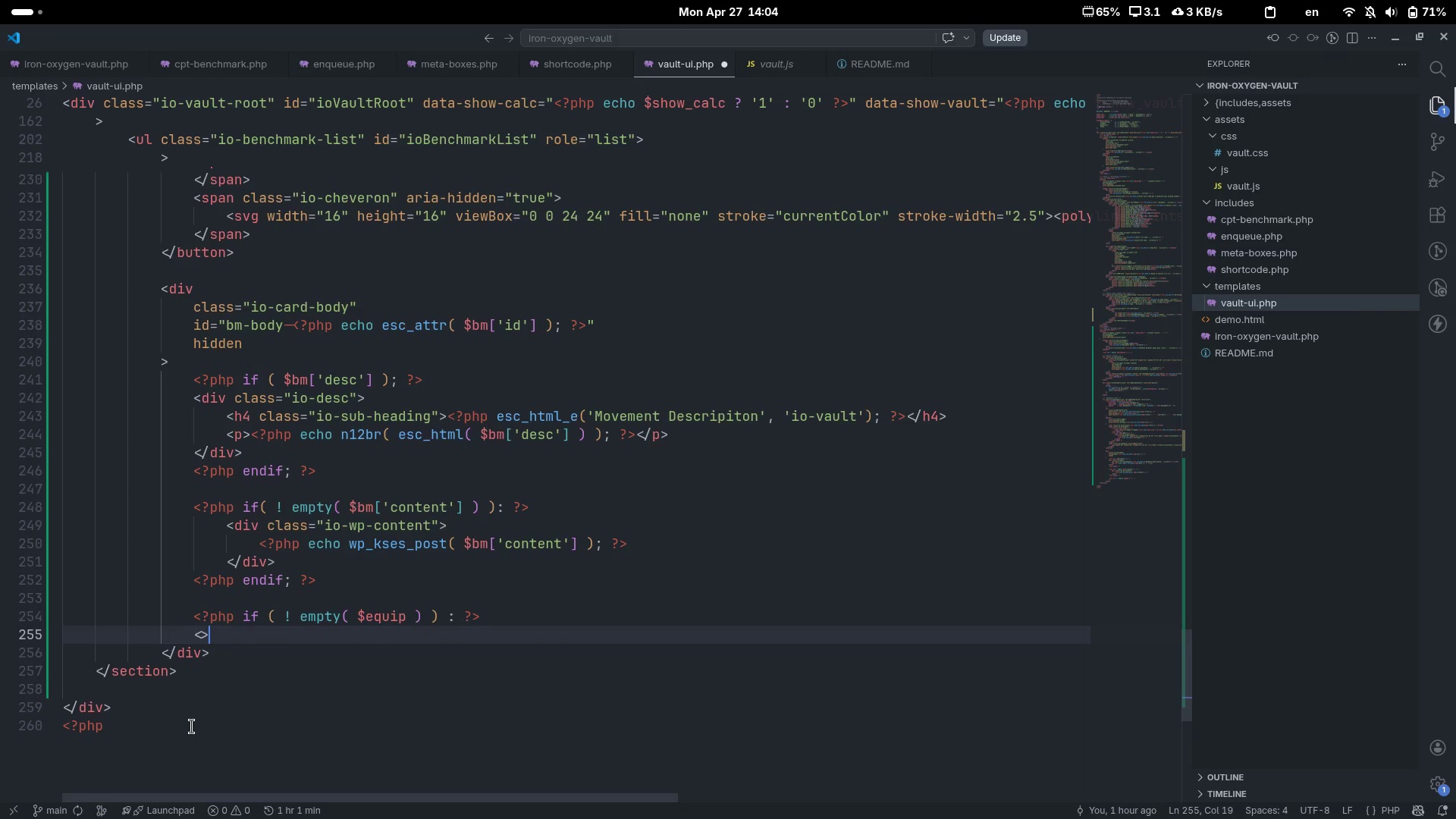 
key(ArrowLeft)
 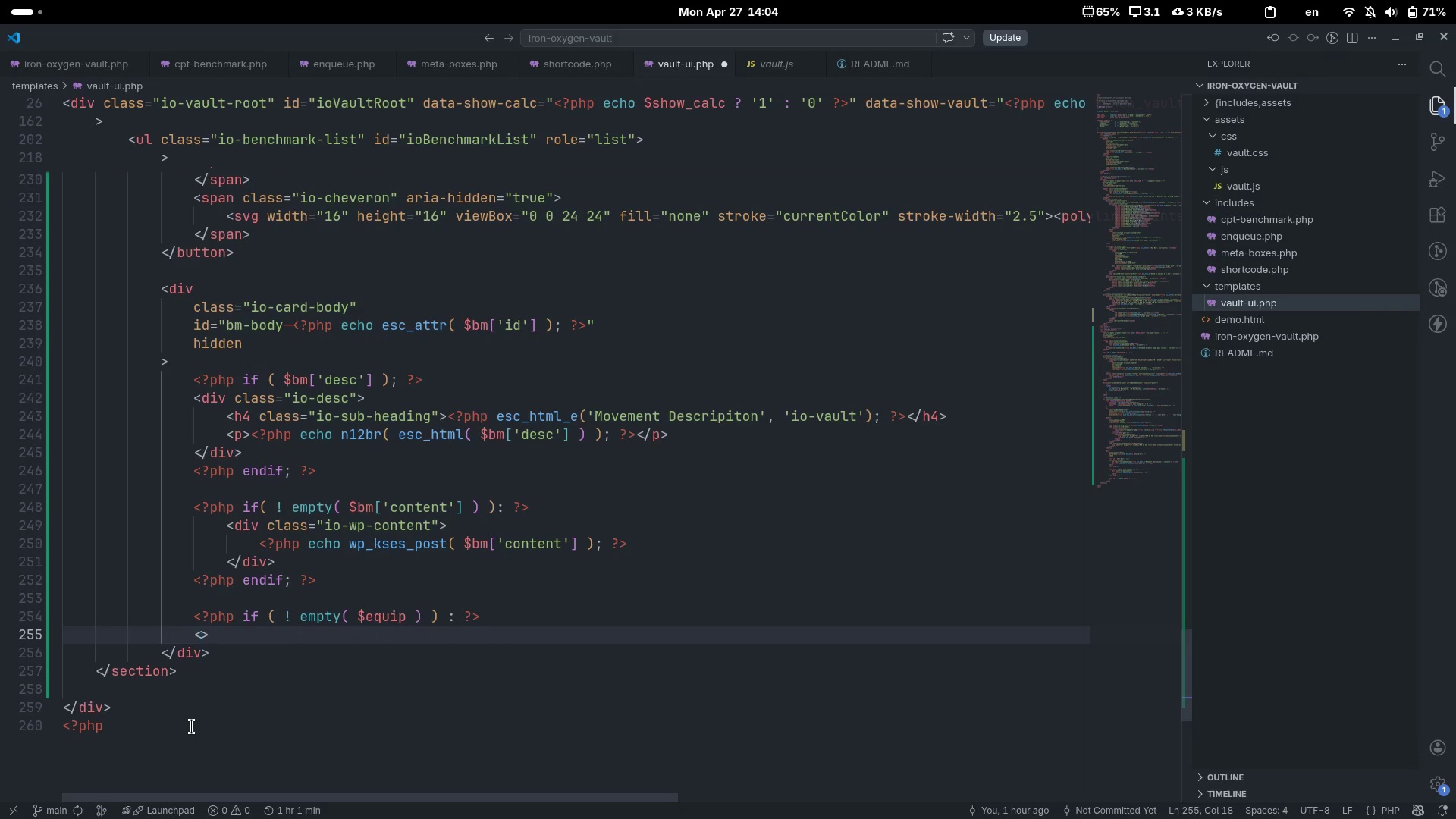 
key(ArrowRight)
 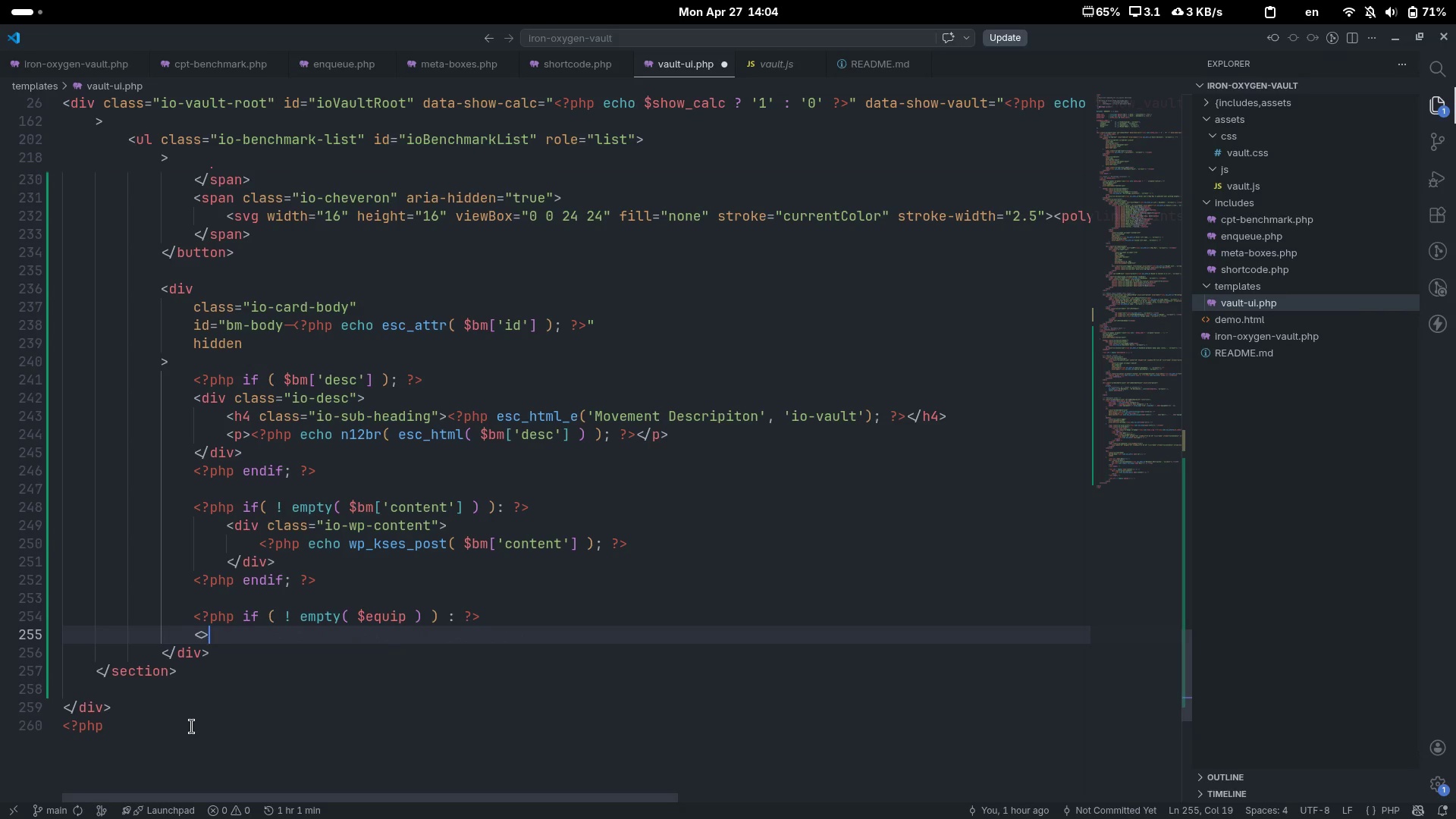 
key(Backspace)
 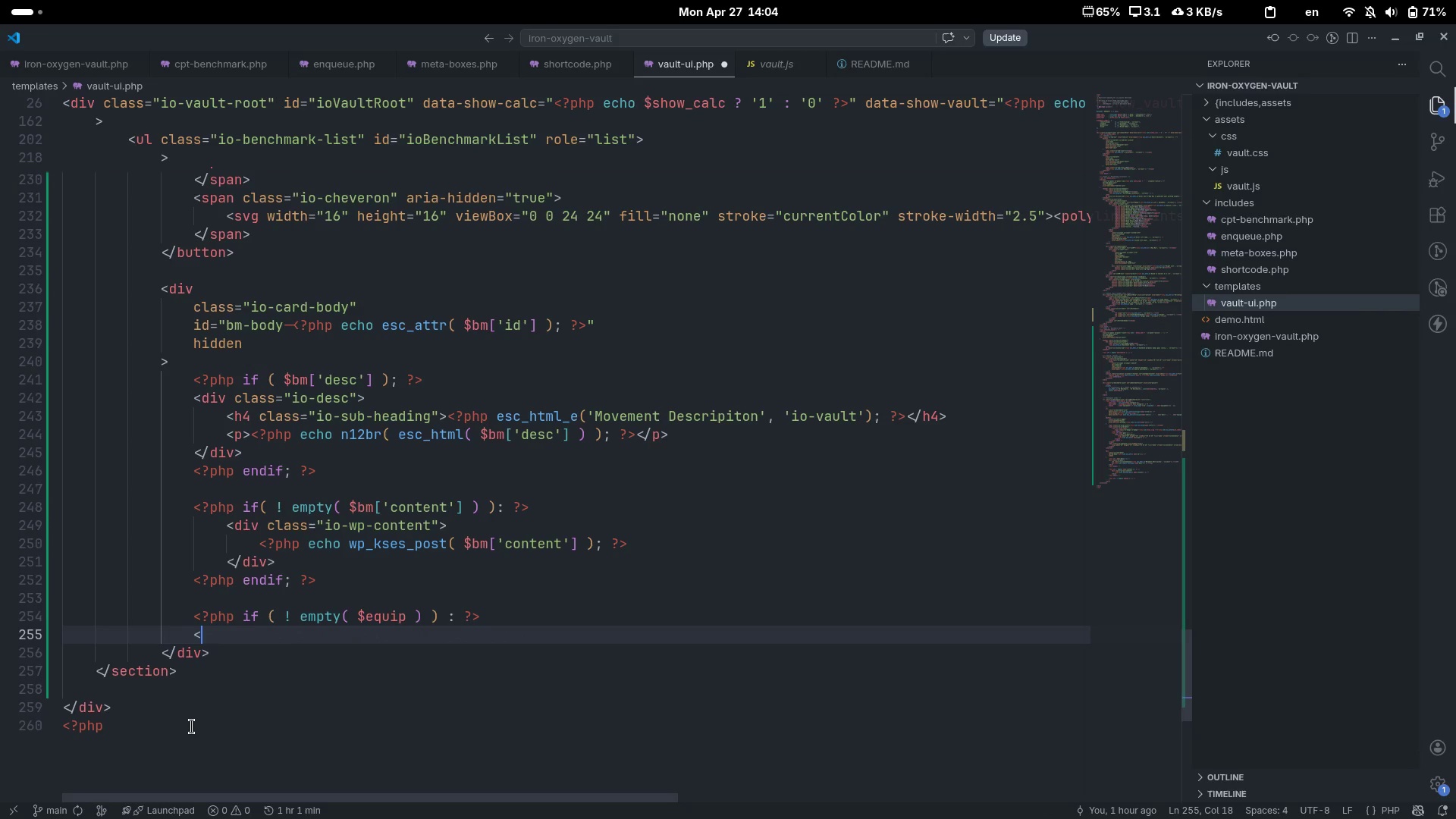 
key(Shift+ShiftLeft)
 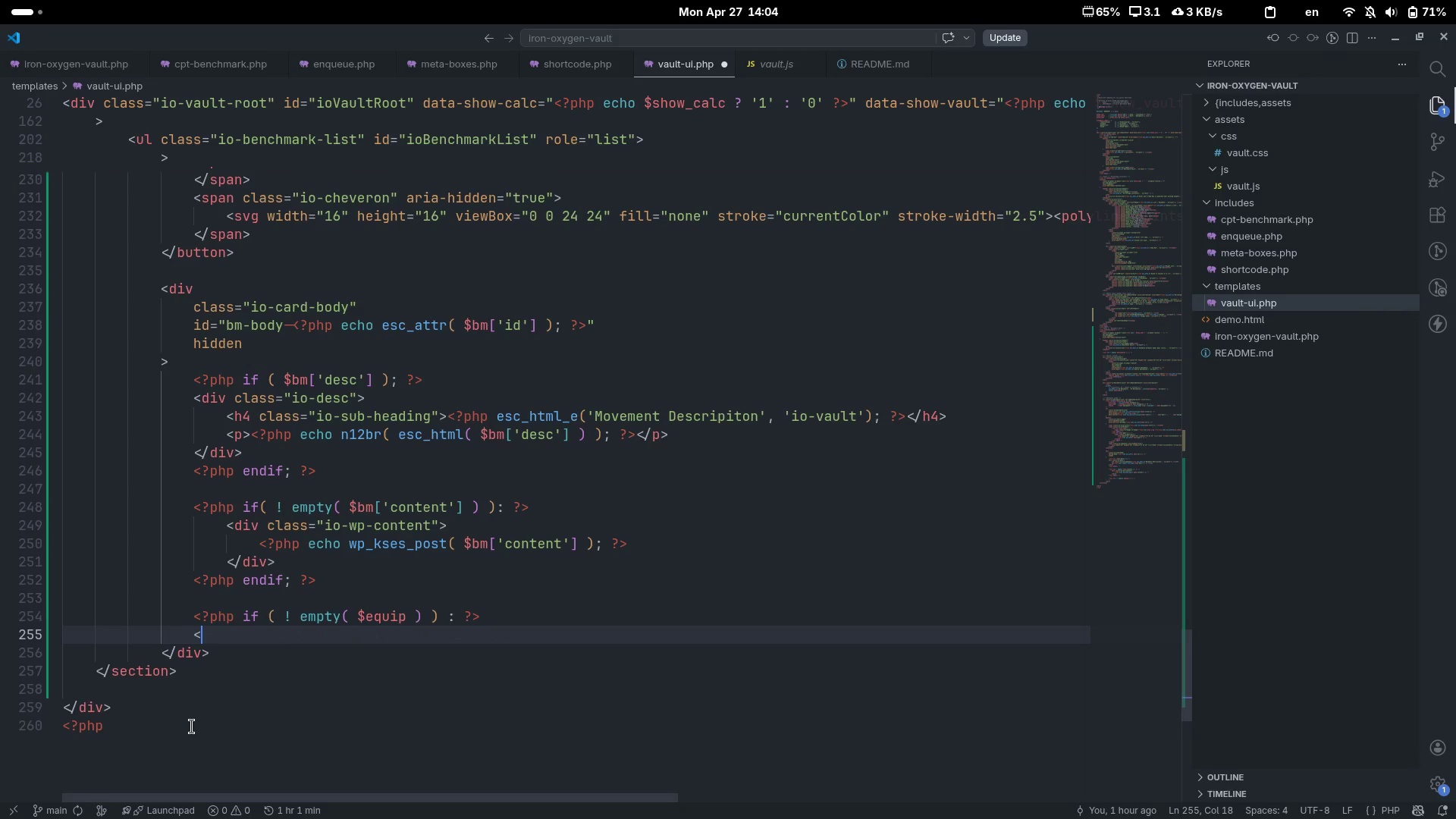 
key(Shift+Slash)
 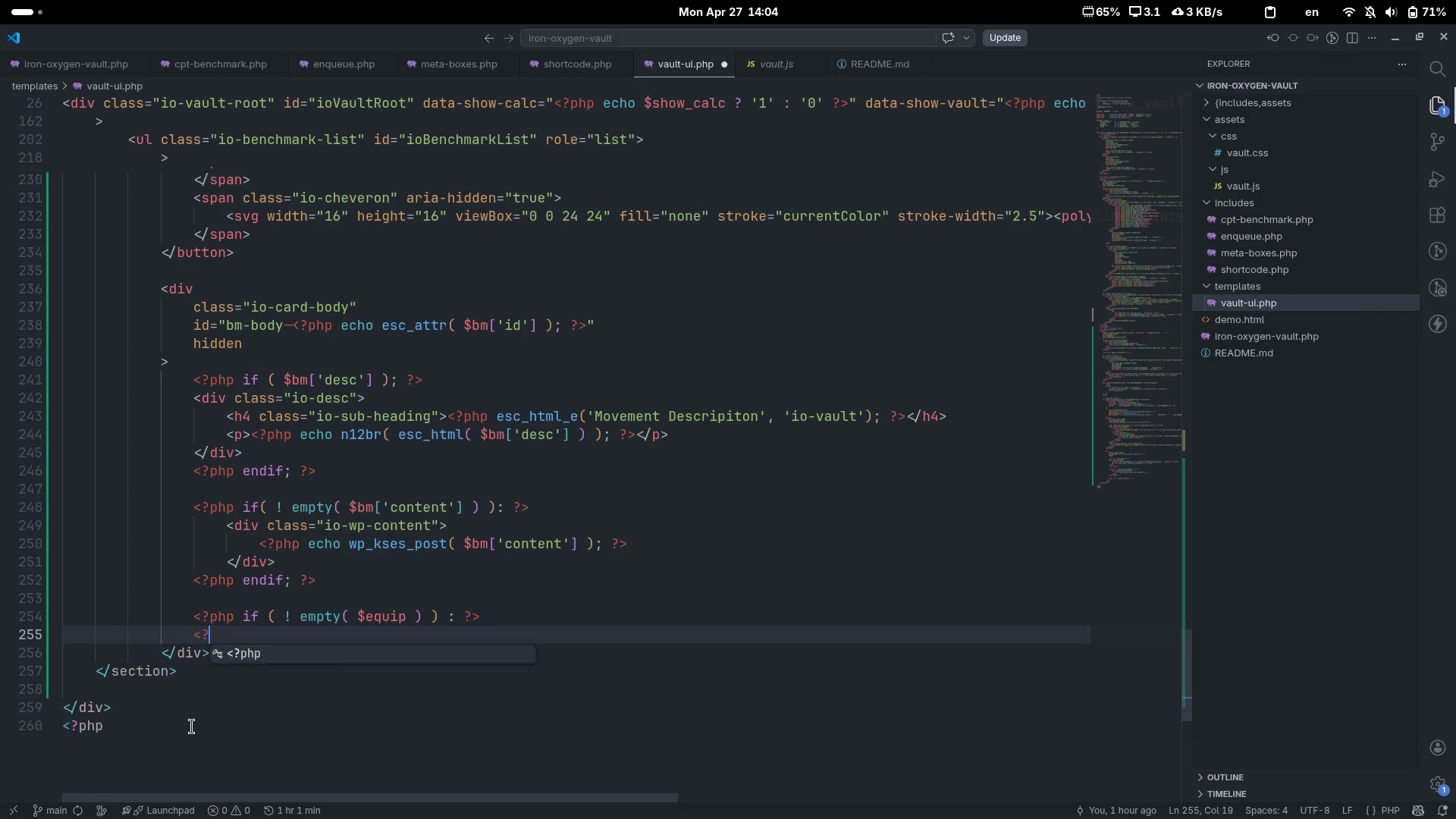 
key(Space)
 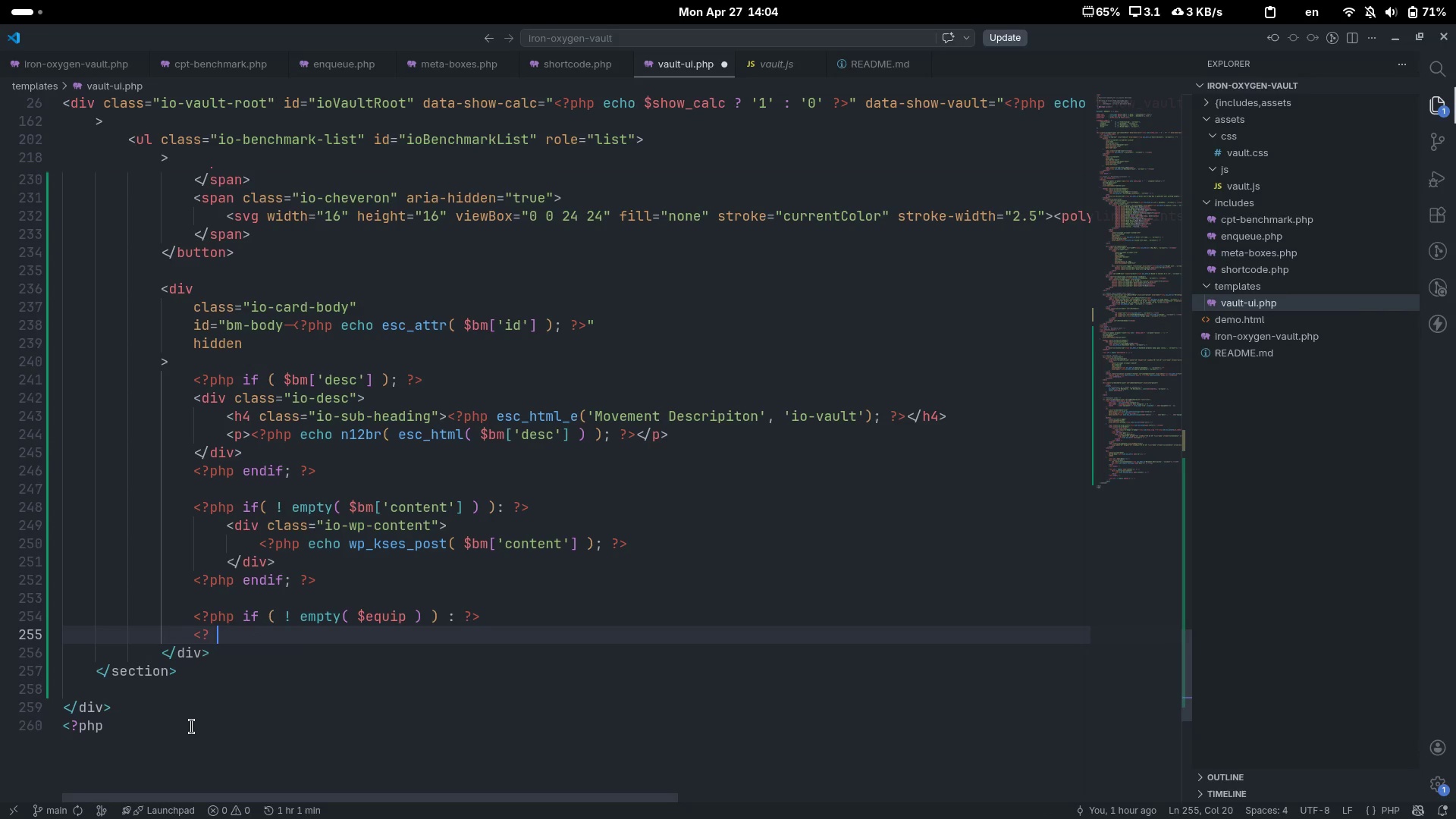 
key(Backspace)
 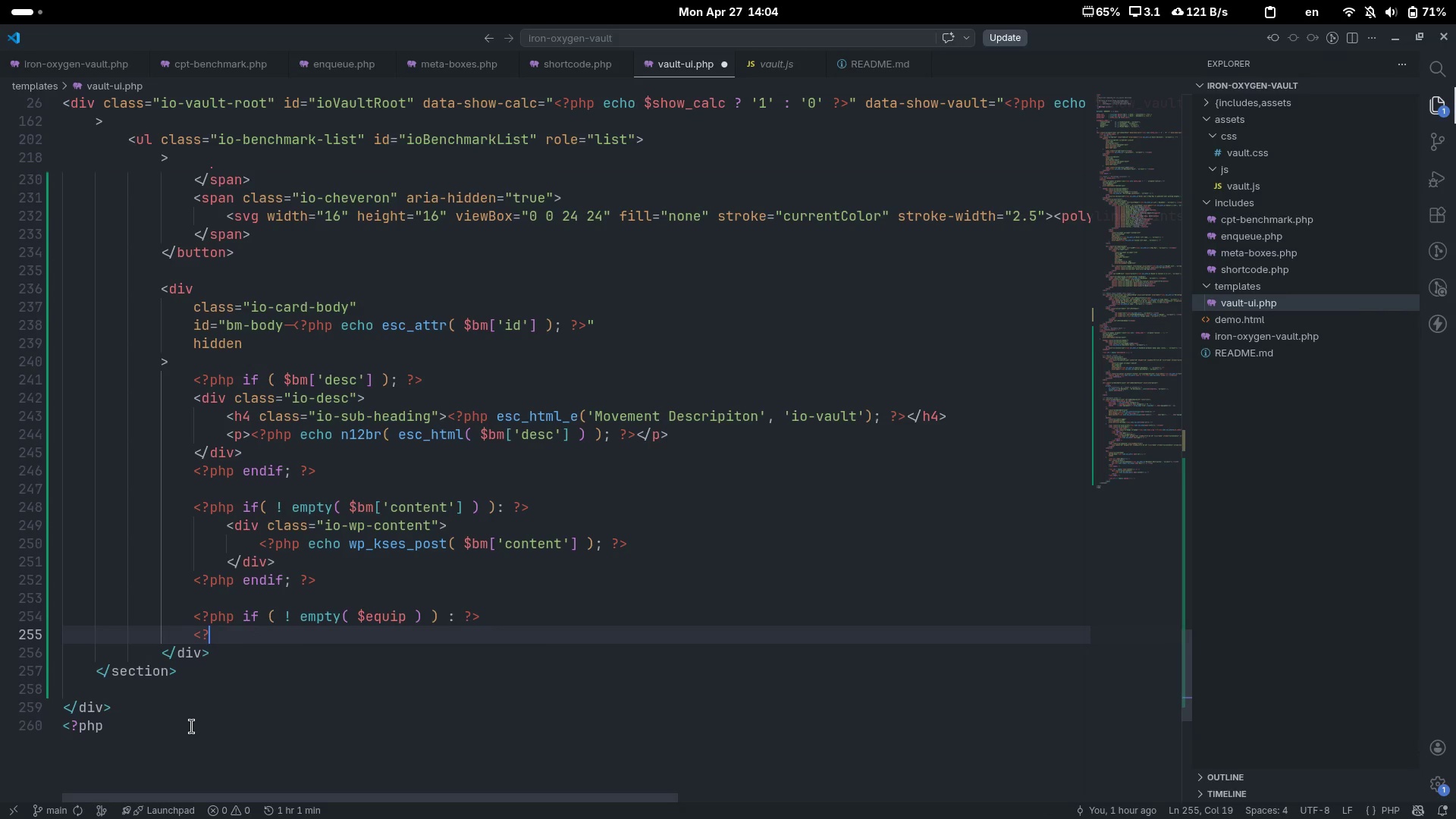 
key(Control+ControlLeft)
 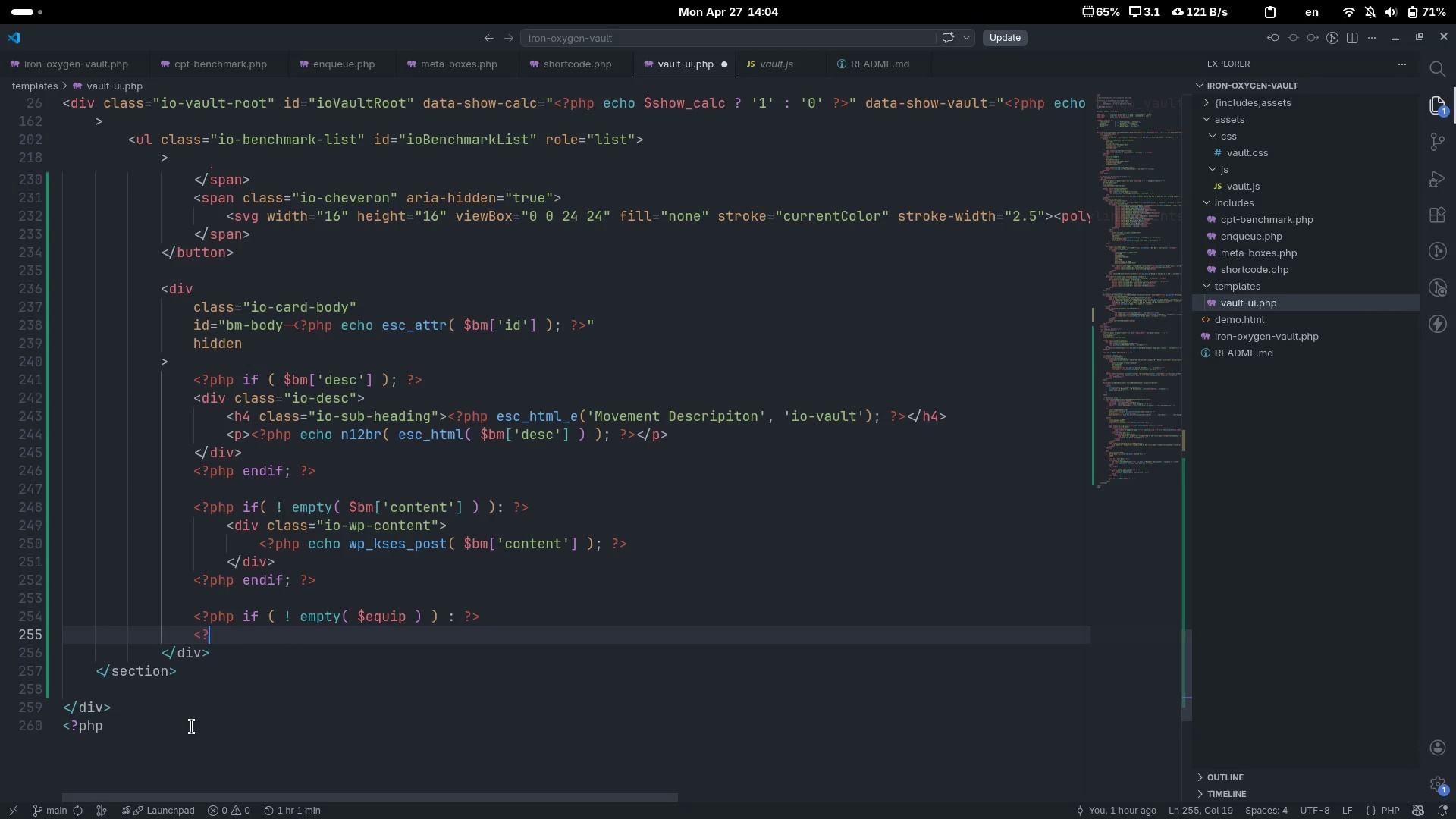 
key(Control+Backspace)
 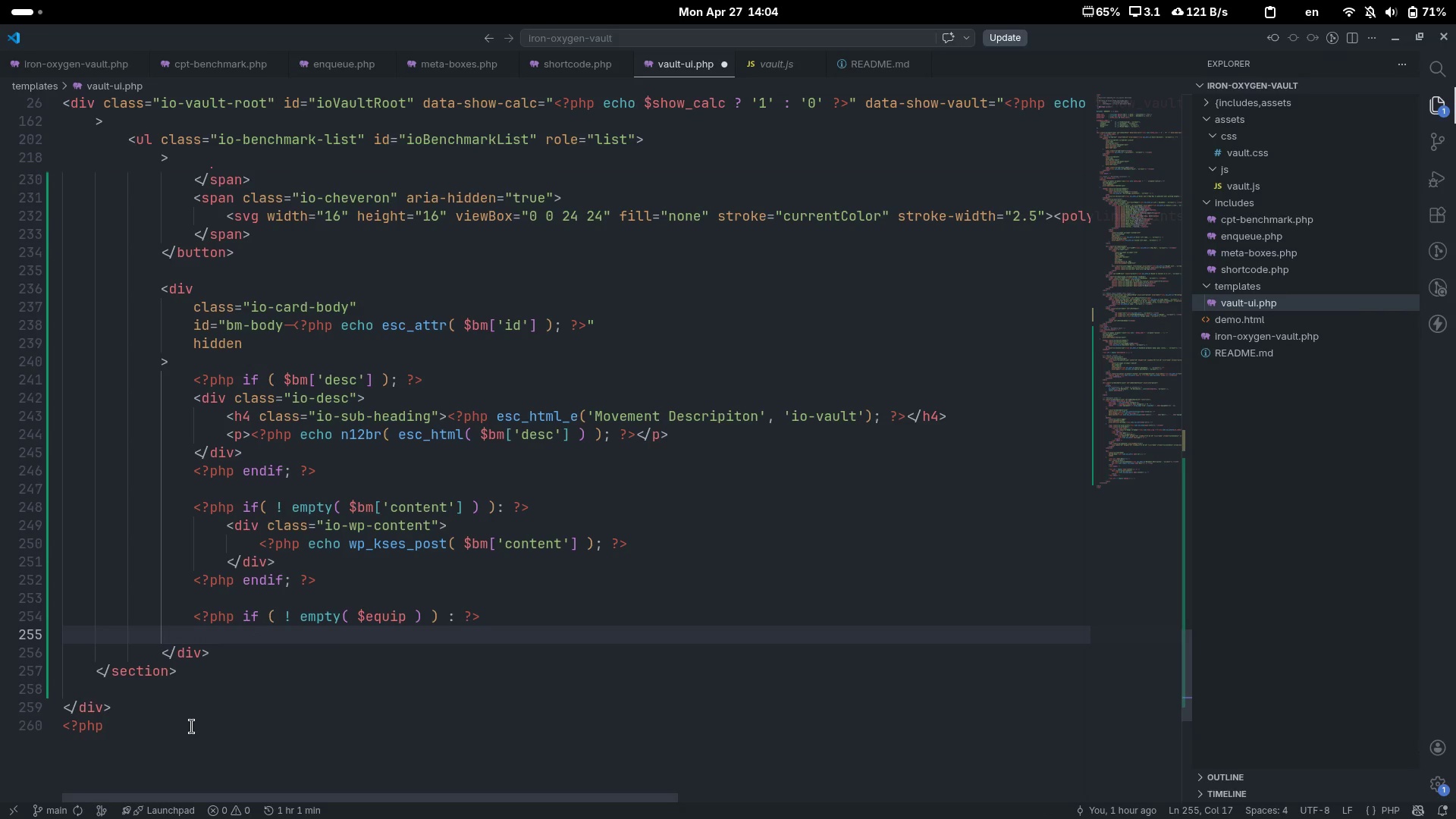 
key(Shift+Comma)
 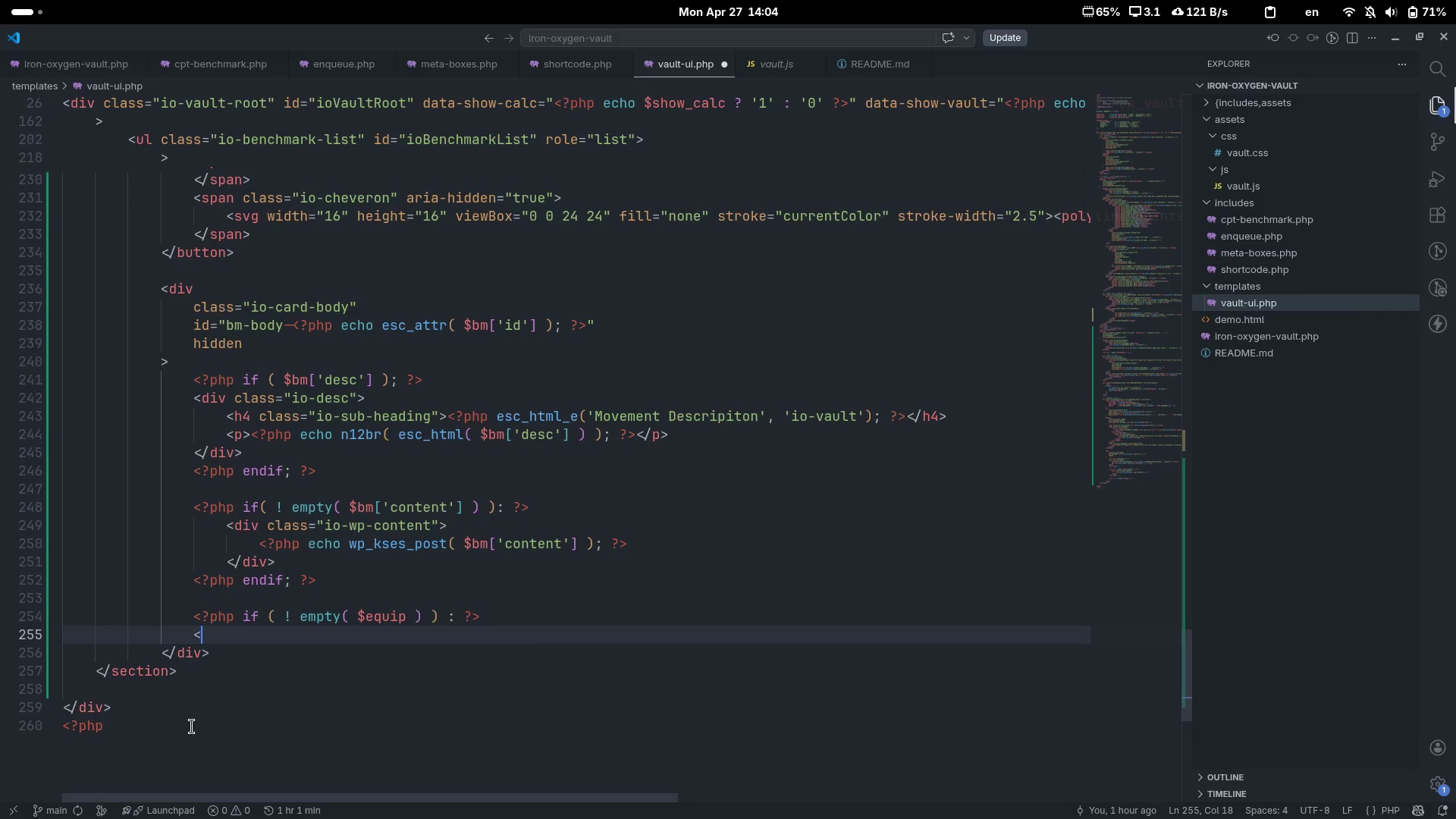 
key(Shift+Slash)
 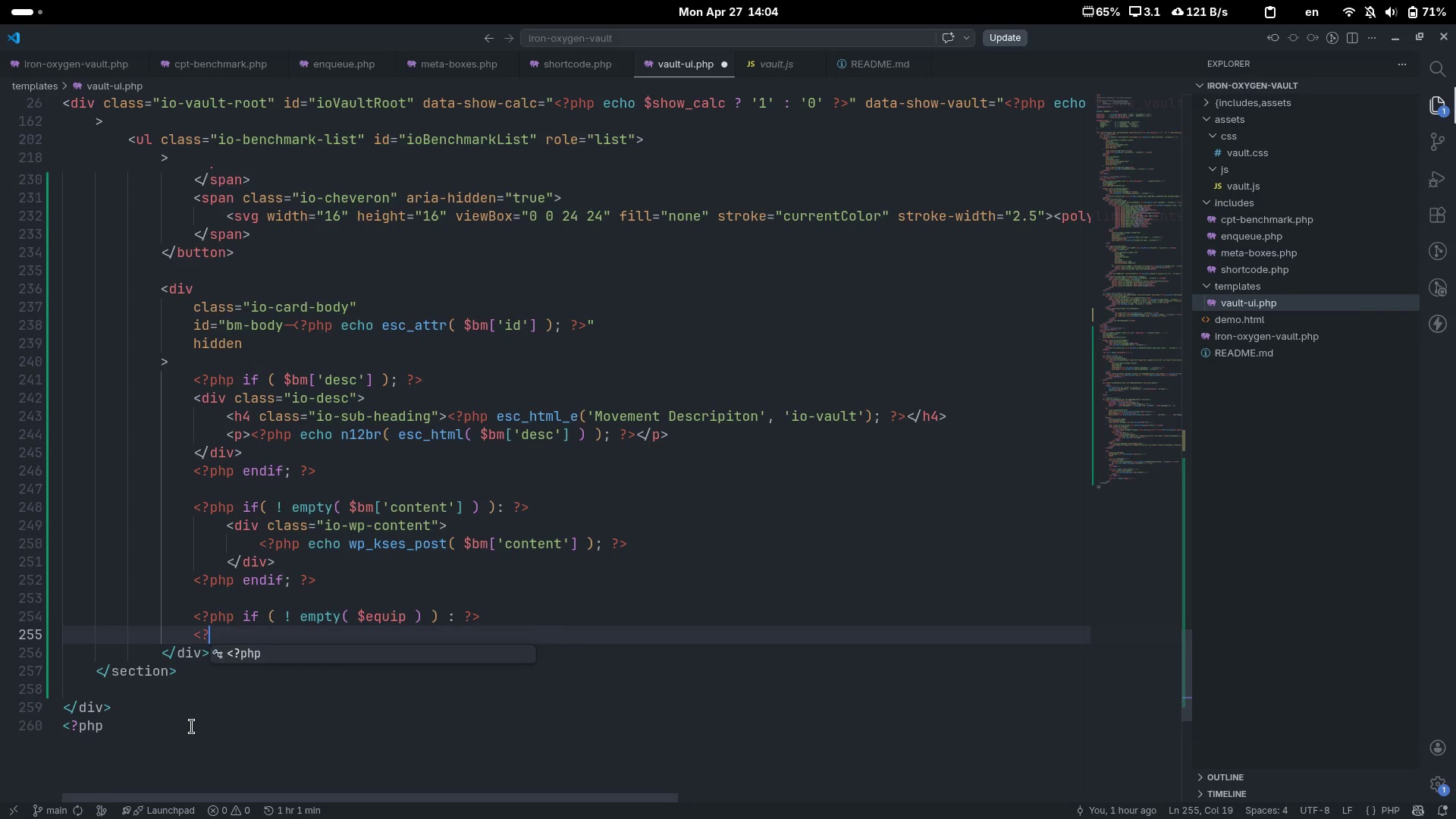 
key(Tab)
 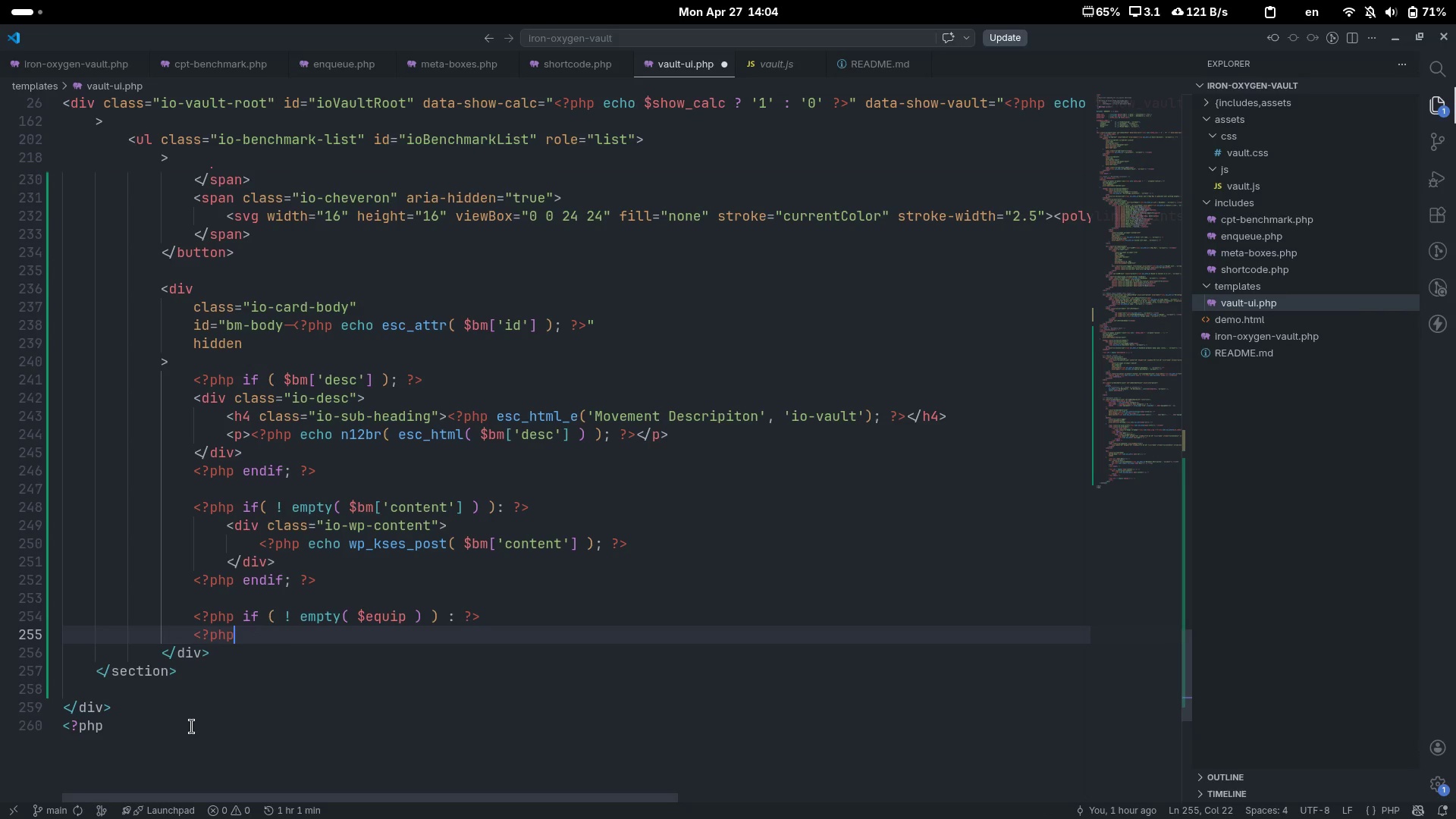 
key(Space)
 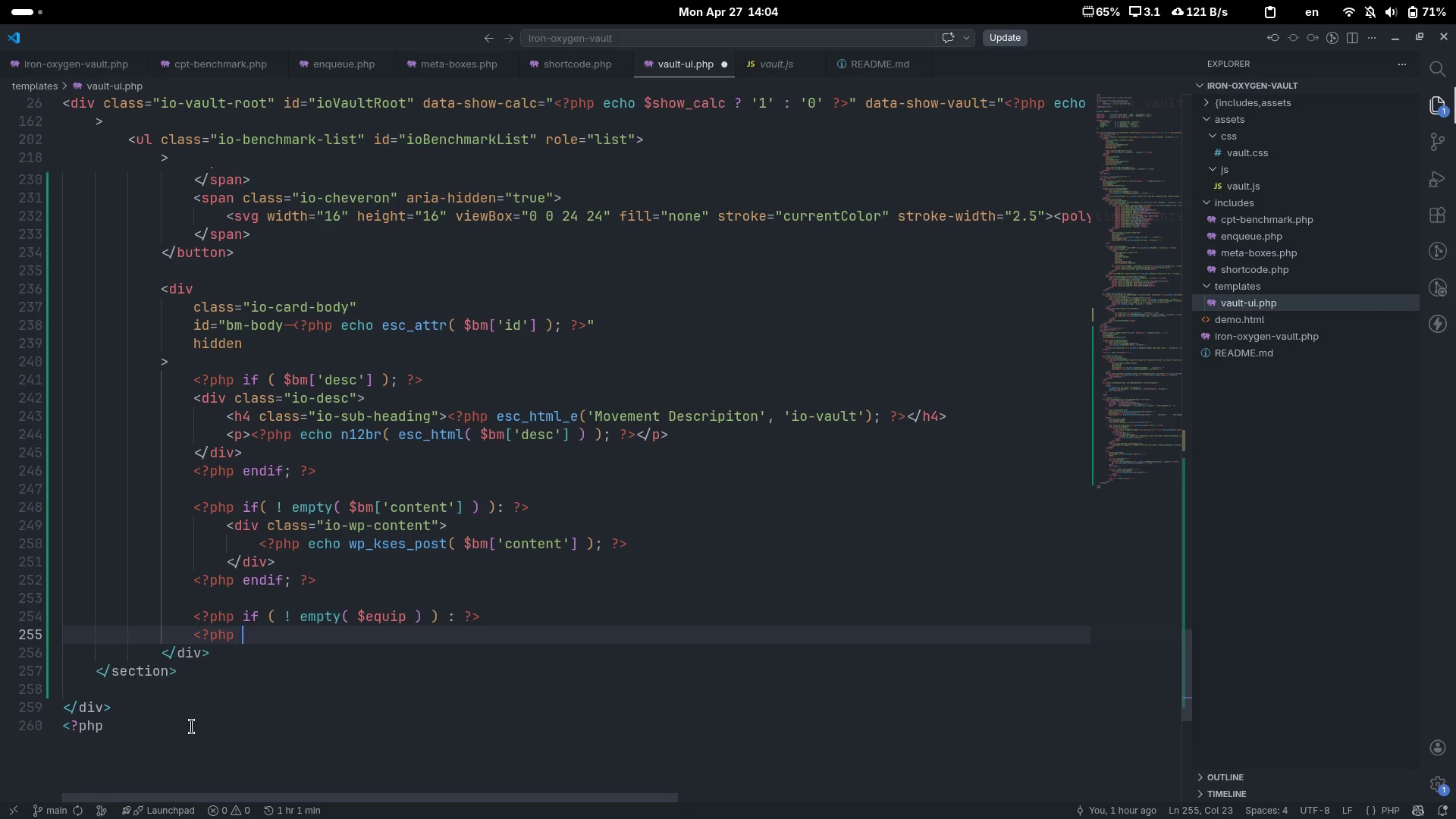 
key(Shift+Slash)
 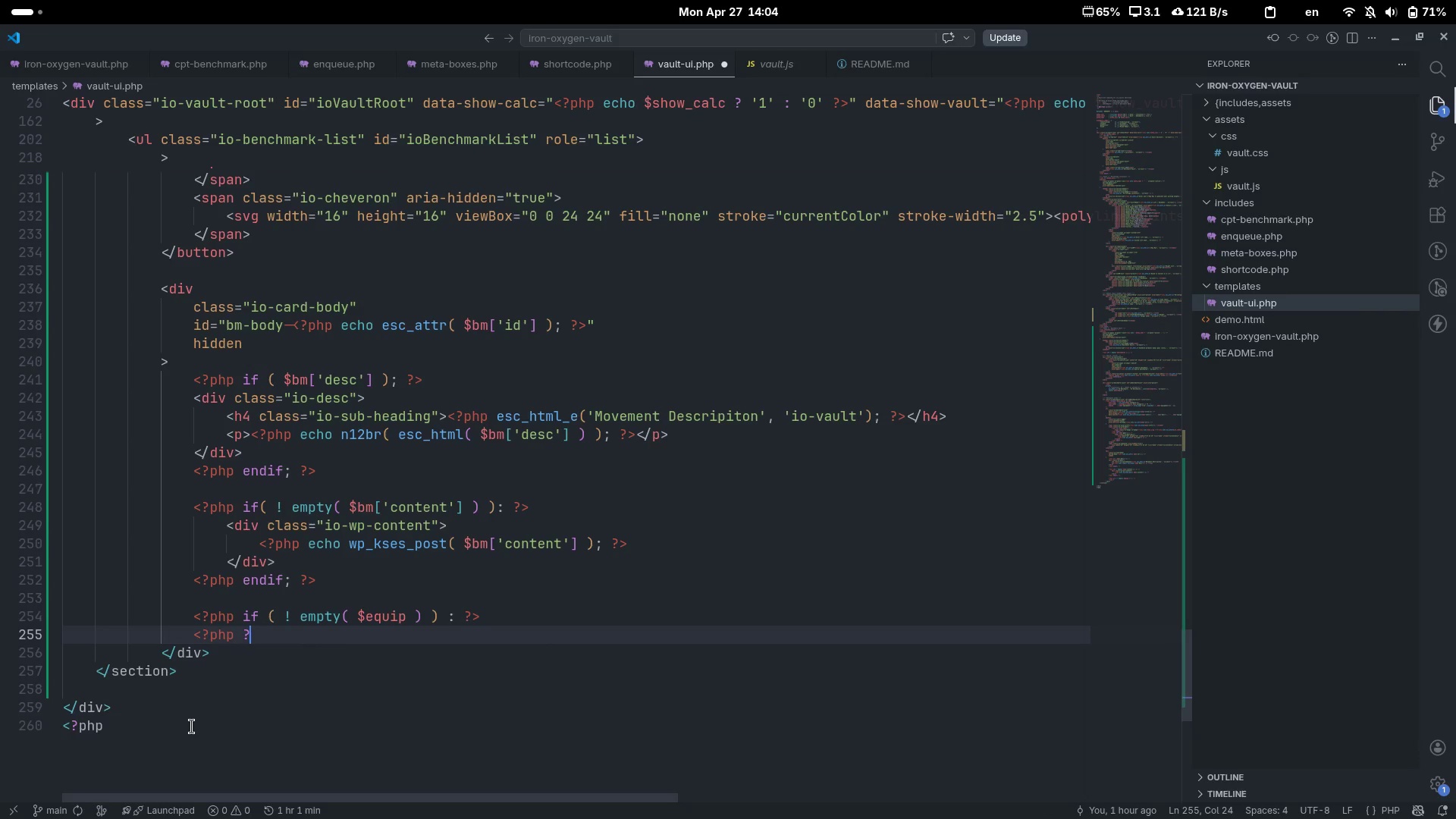 
key(Shift+Period)
 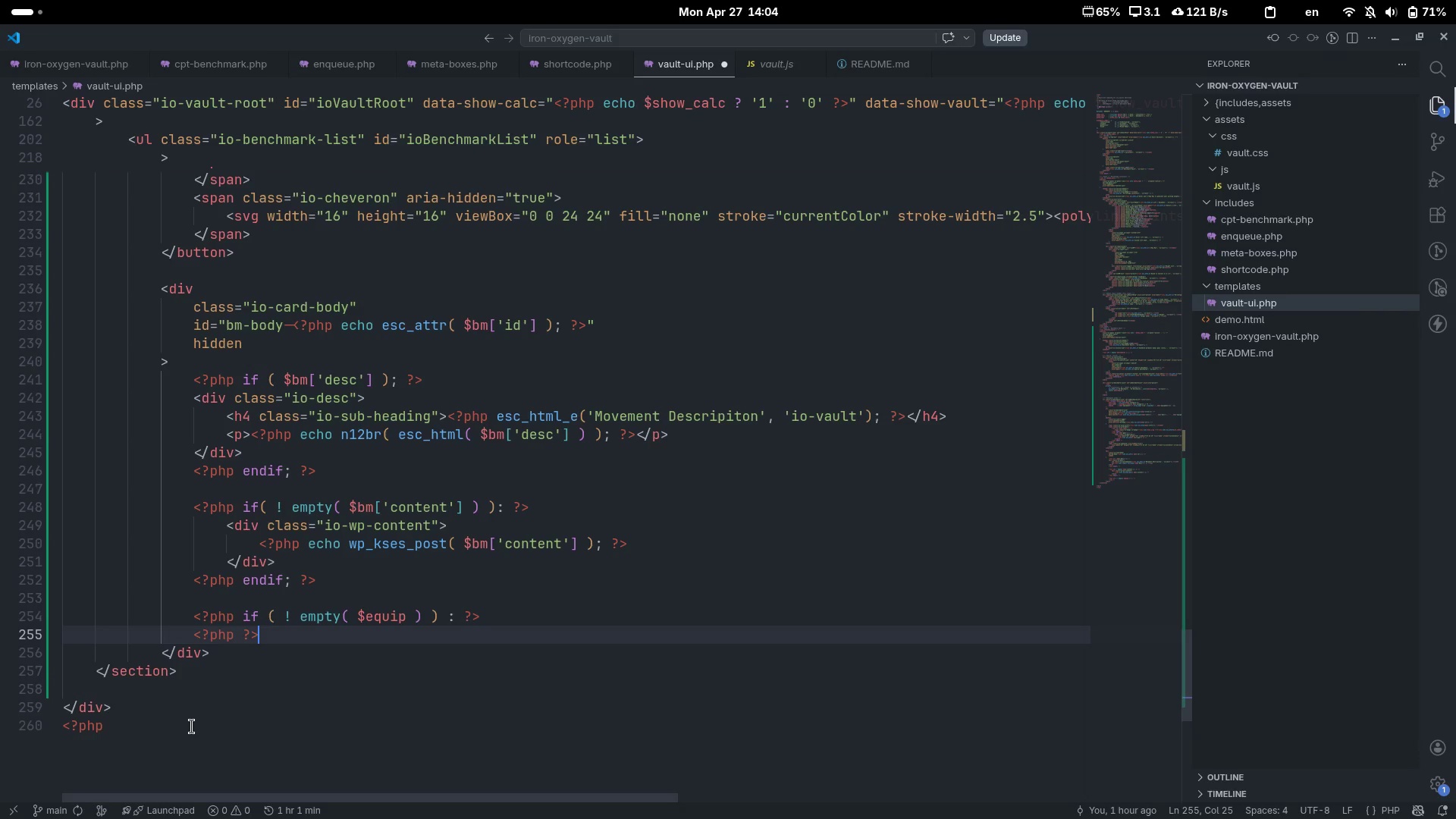 
key(ArrowLeft)
 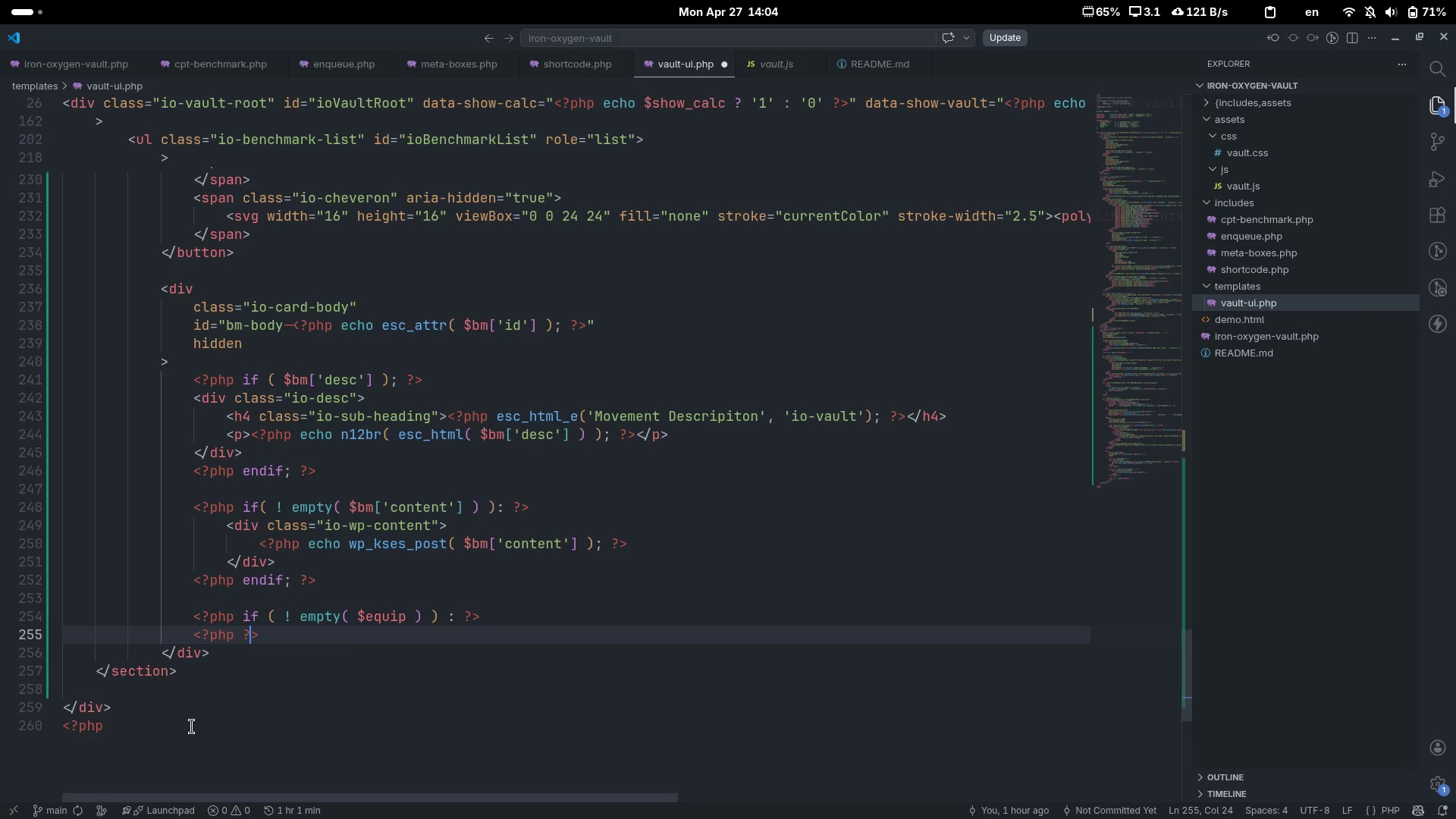 
key(ArrowLeft)
 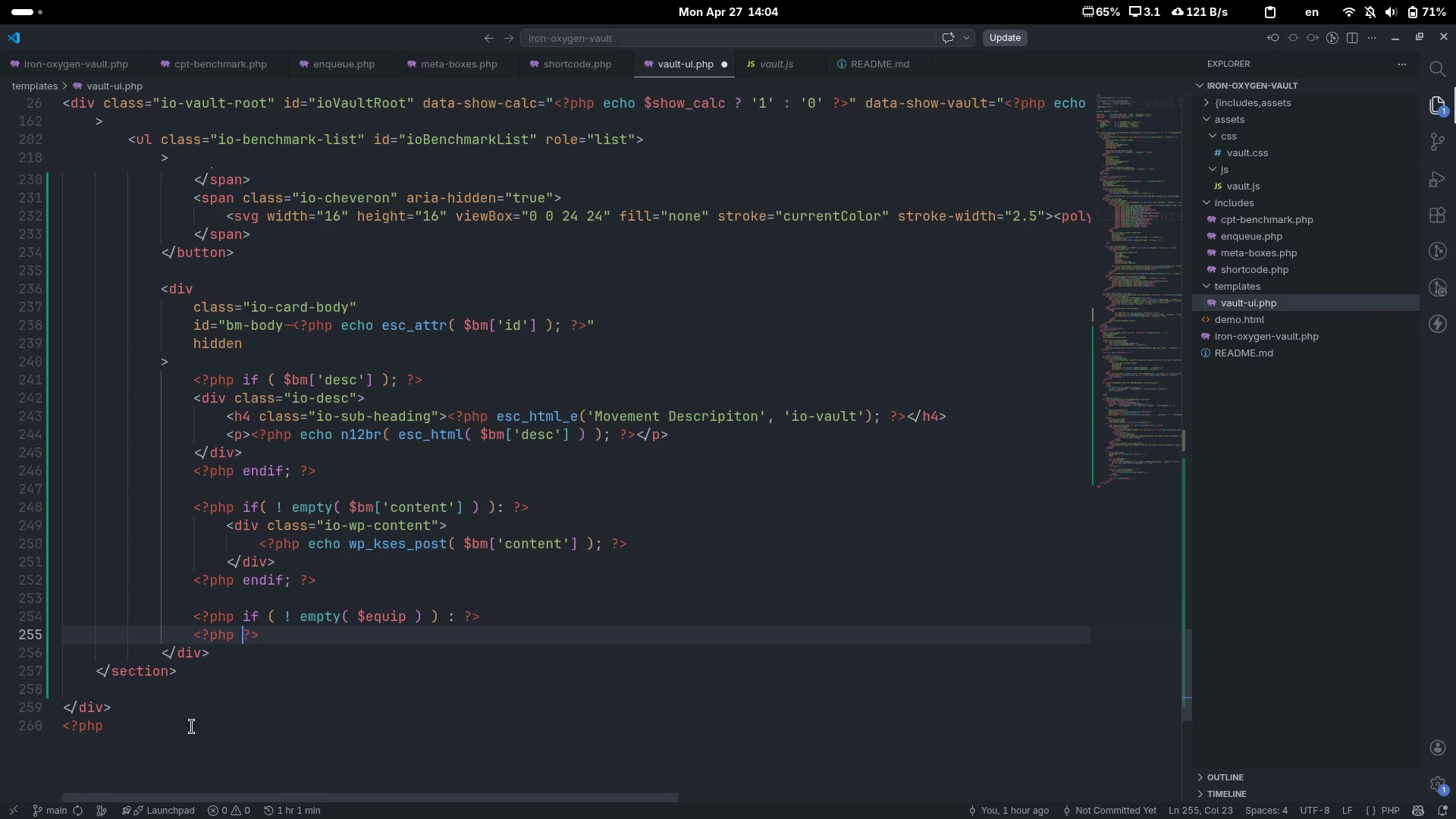 
key(ArrowLeft)
 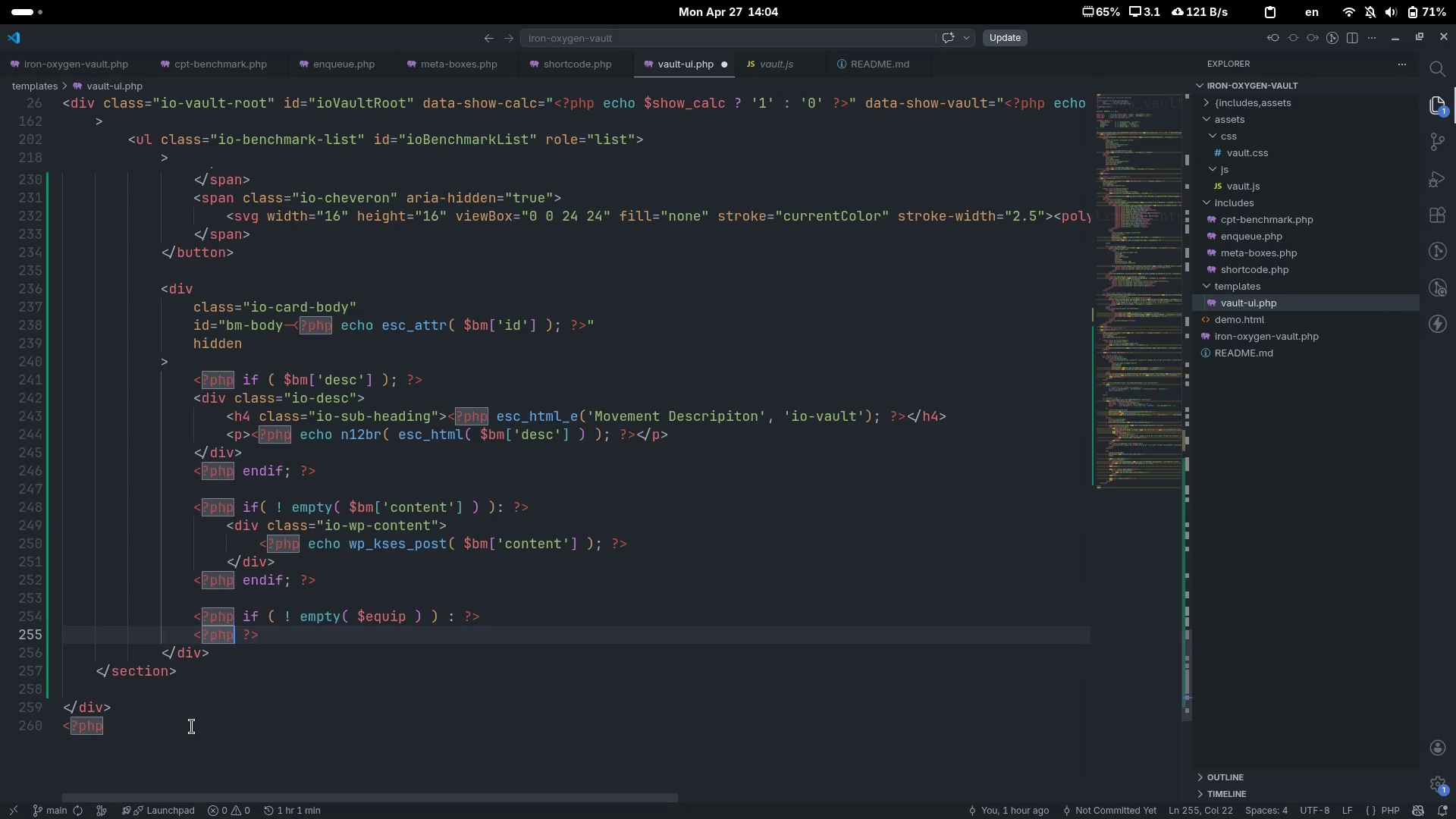 
type( endif; )
key(Backspace)
 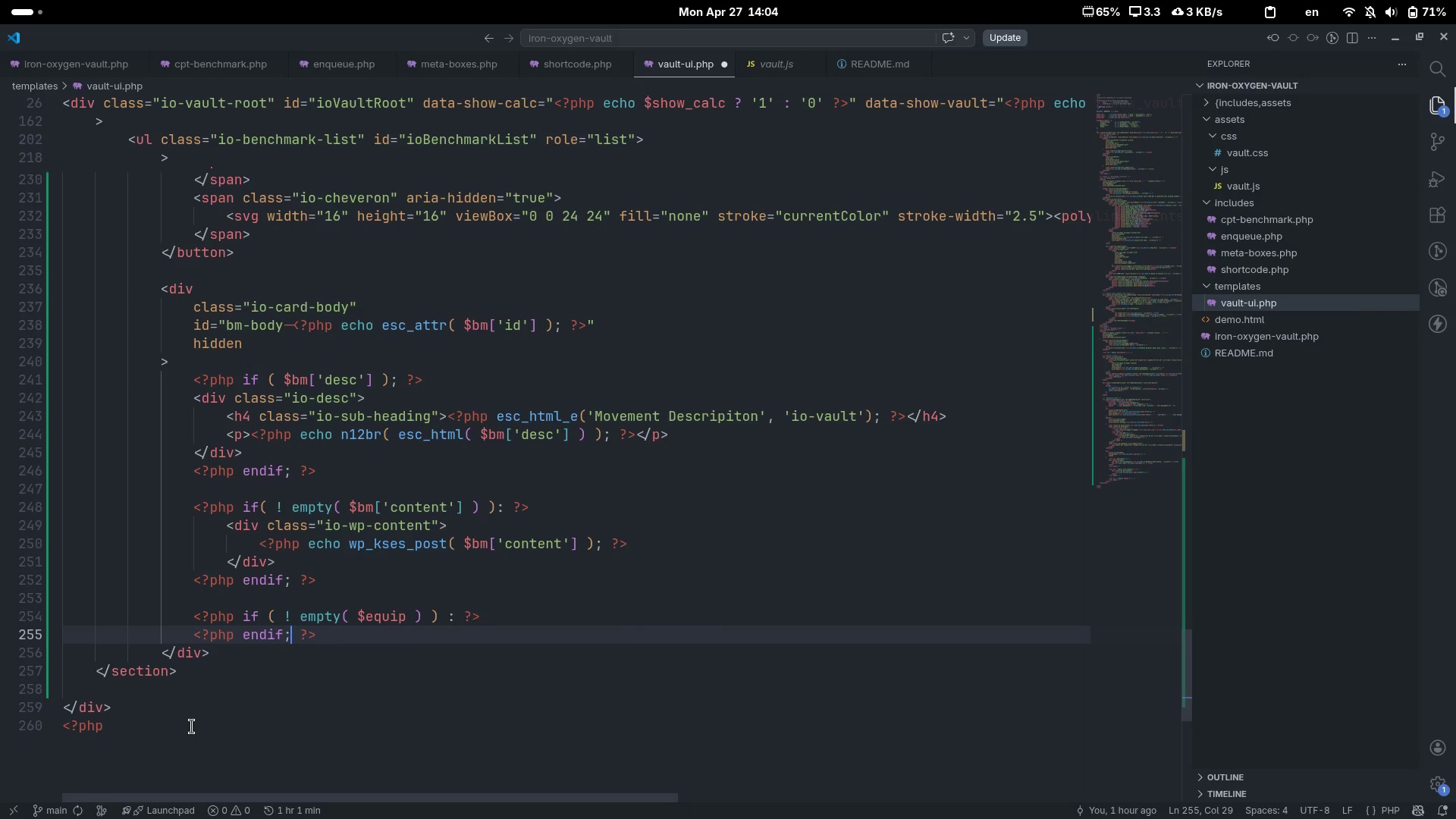 
key(ArrowUp)
 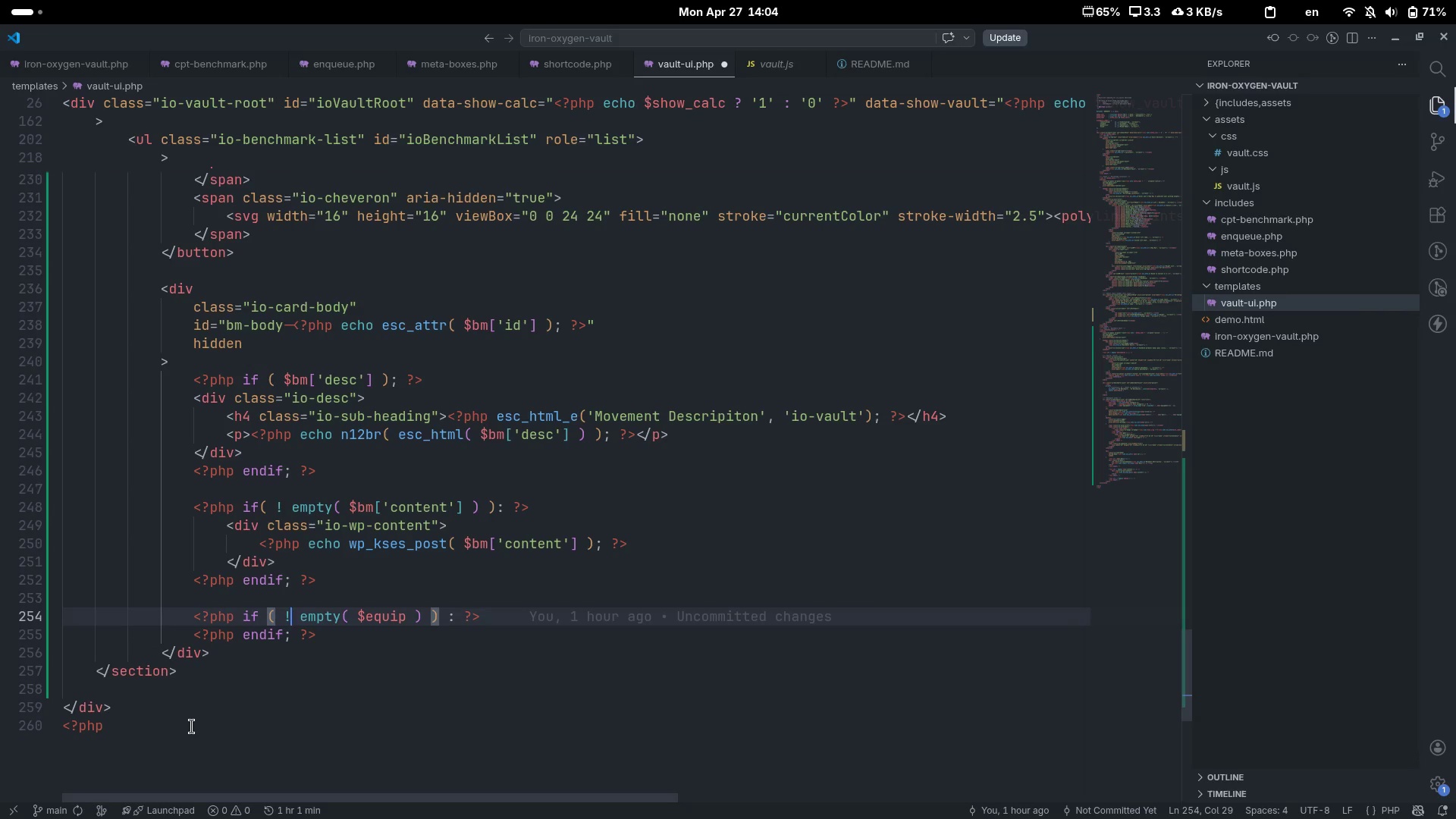 
key(End)
 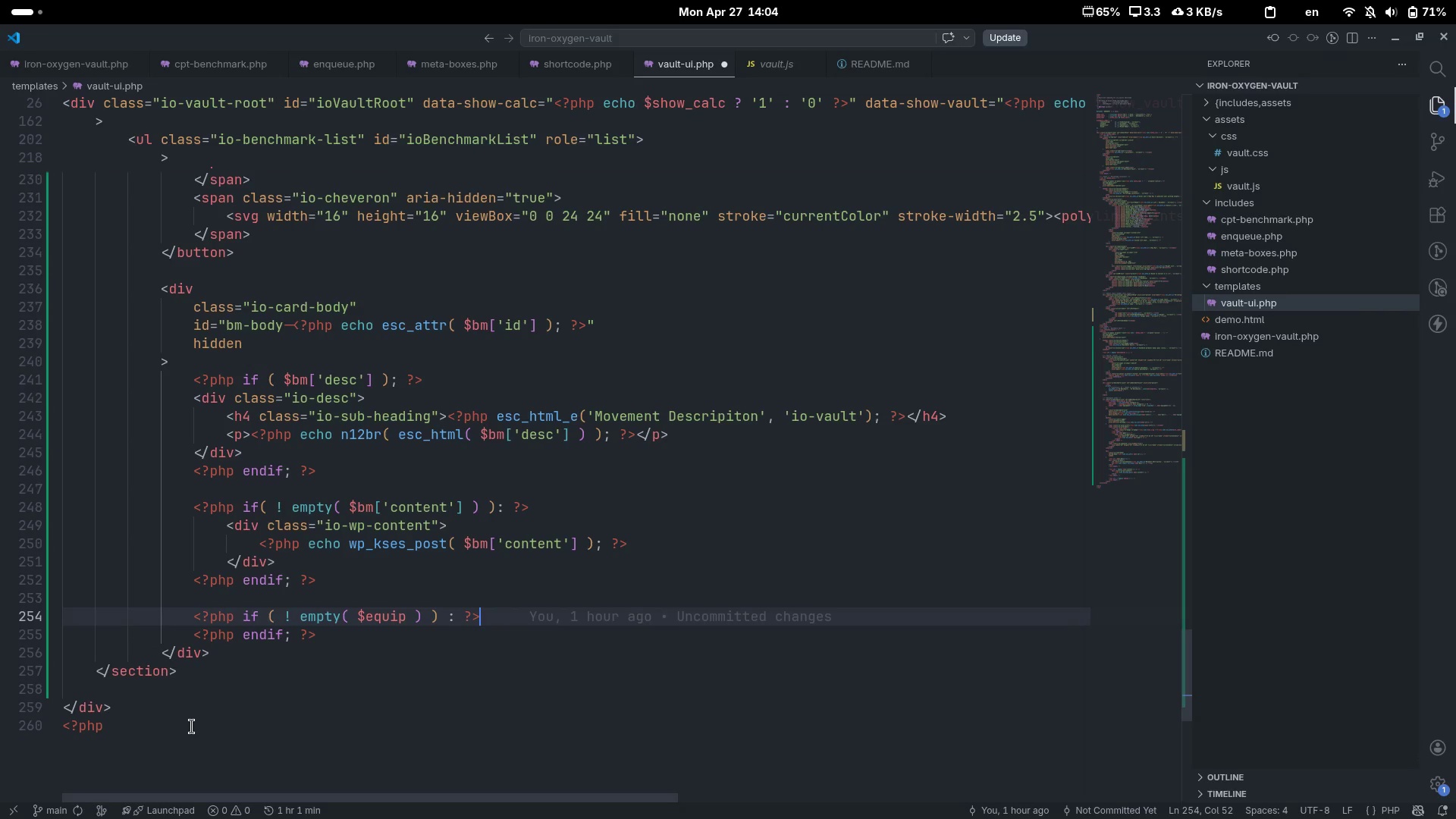 
key(Enter)
 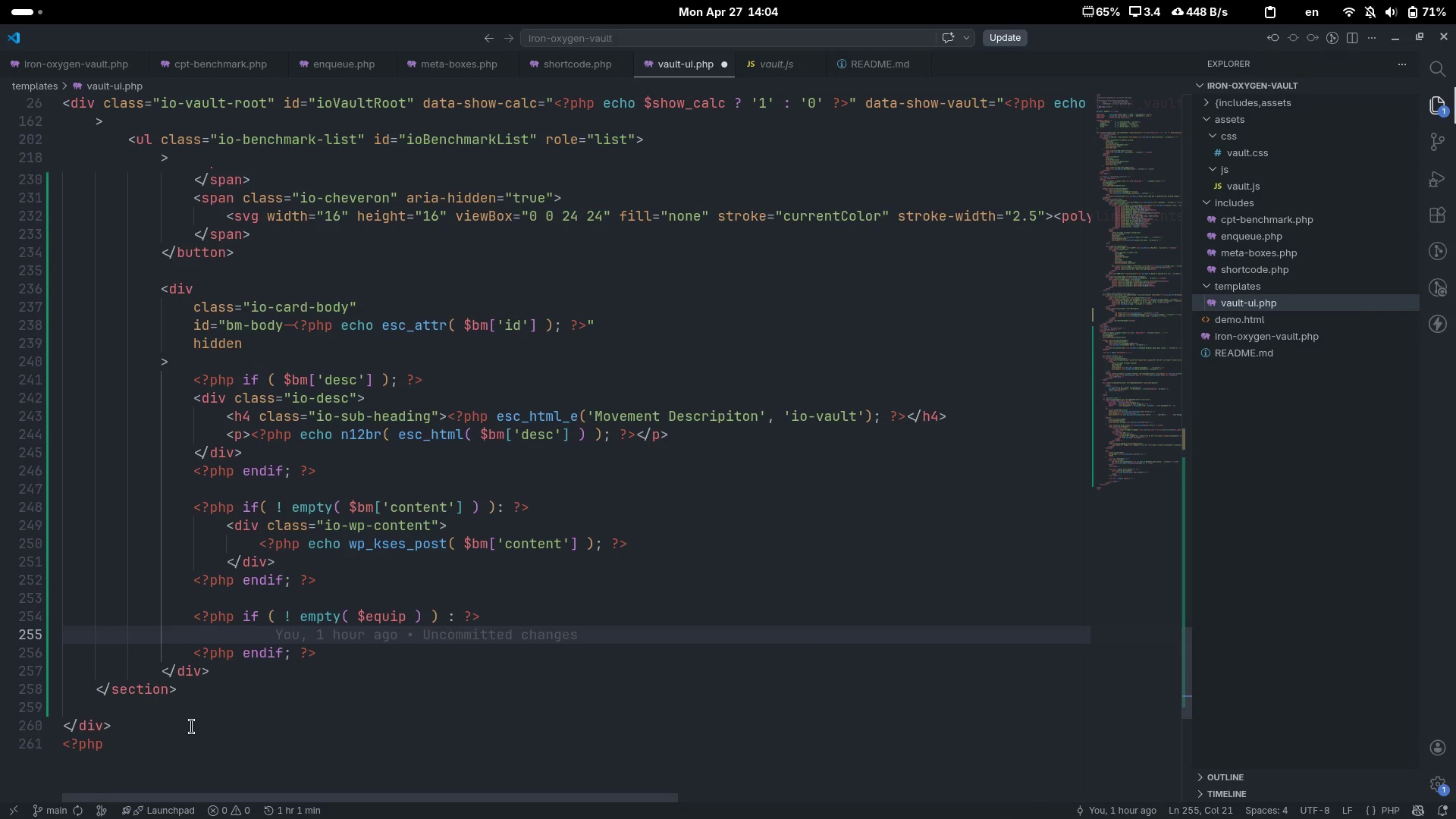 
wait(8.66)
 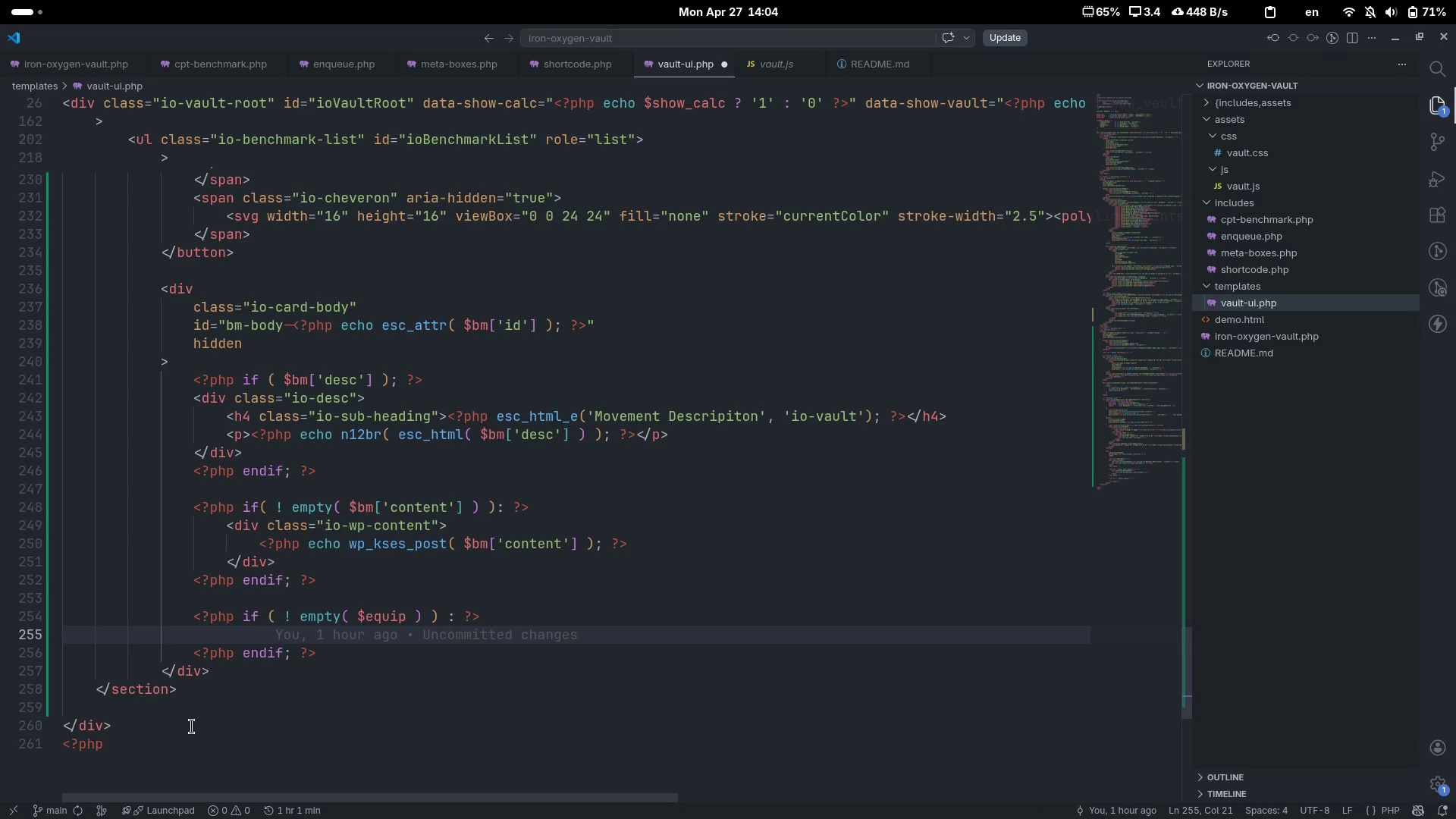 
key(Shift+ShiftLeft)
 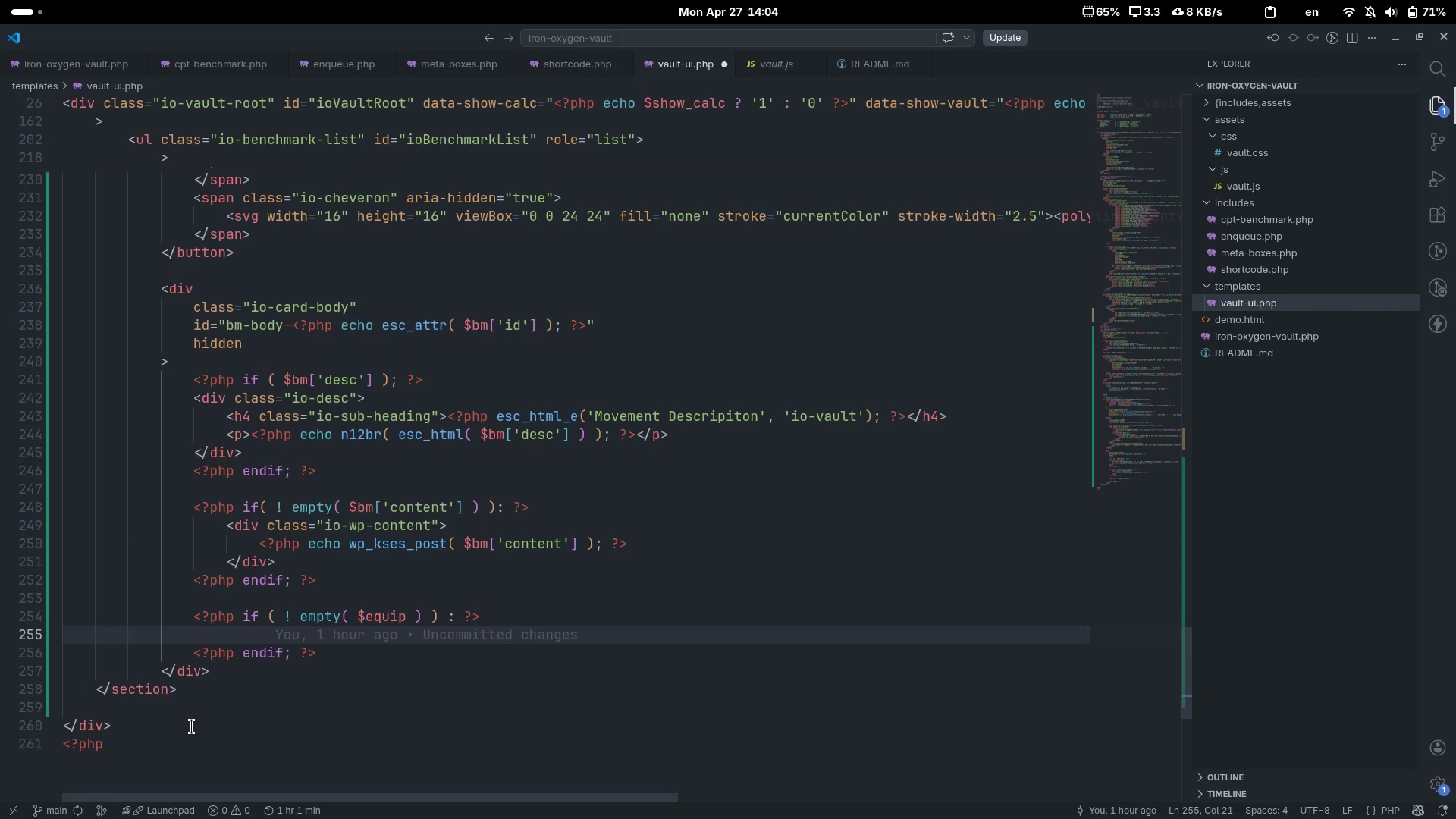 
key(Shift+Comma)
 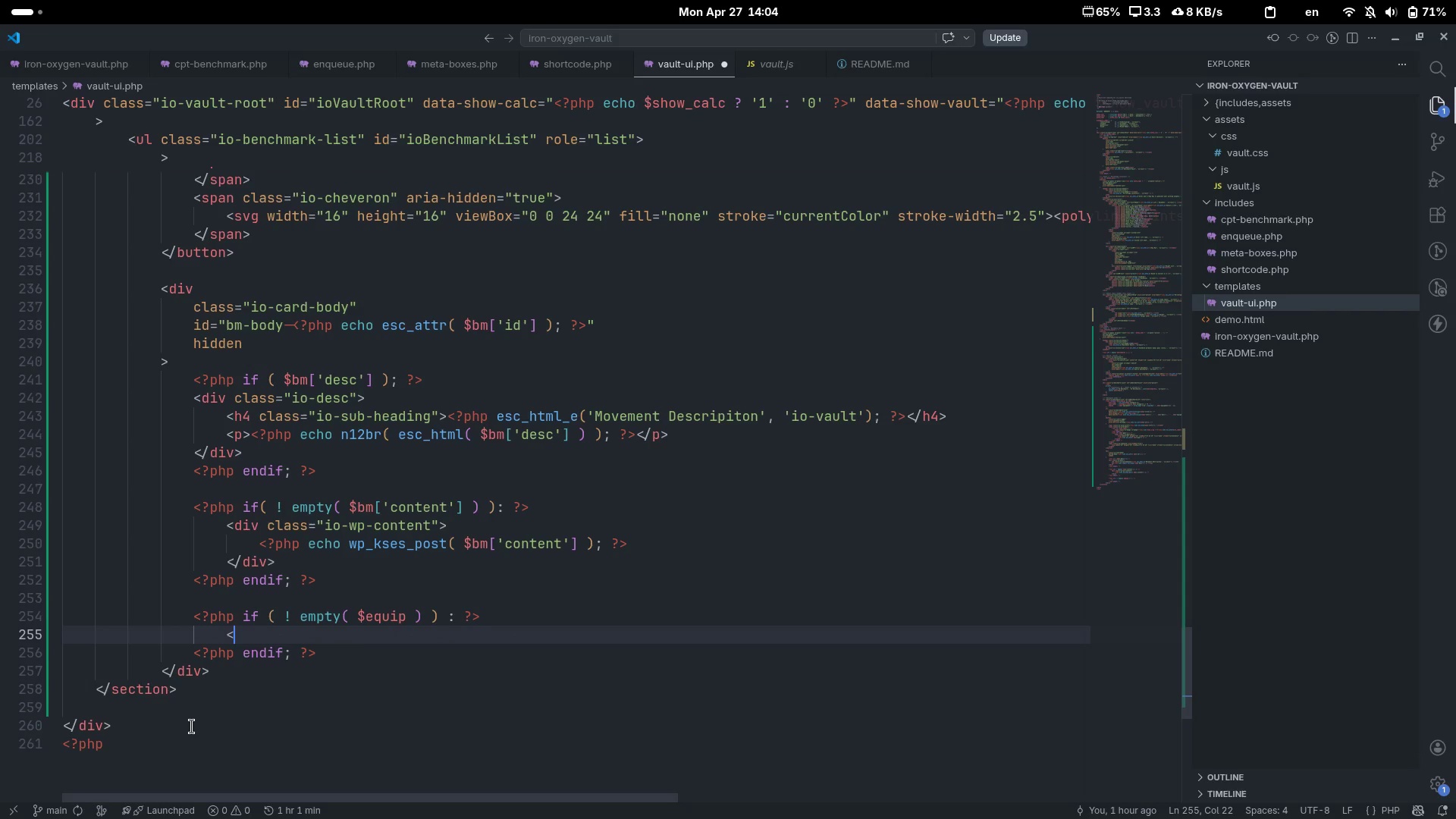 
key(Shift+Period)
 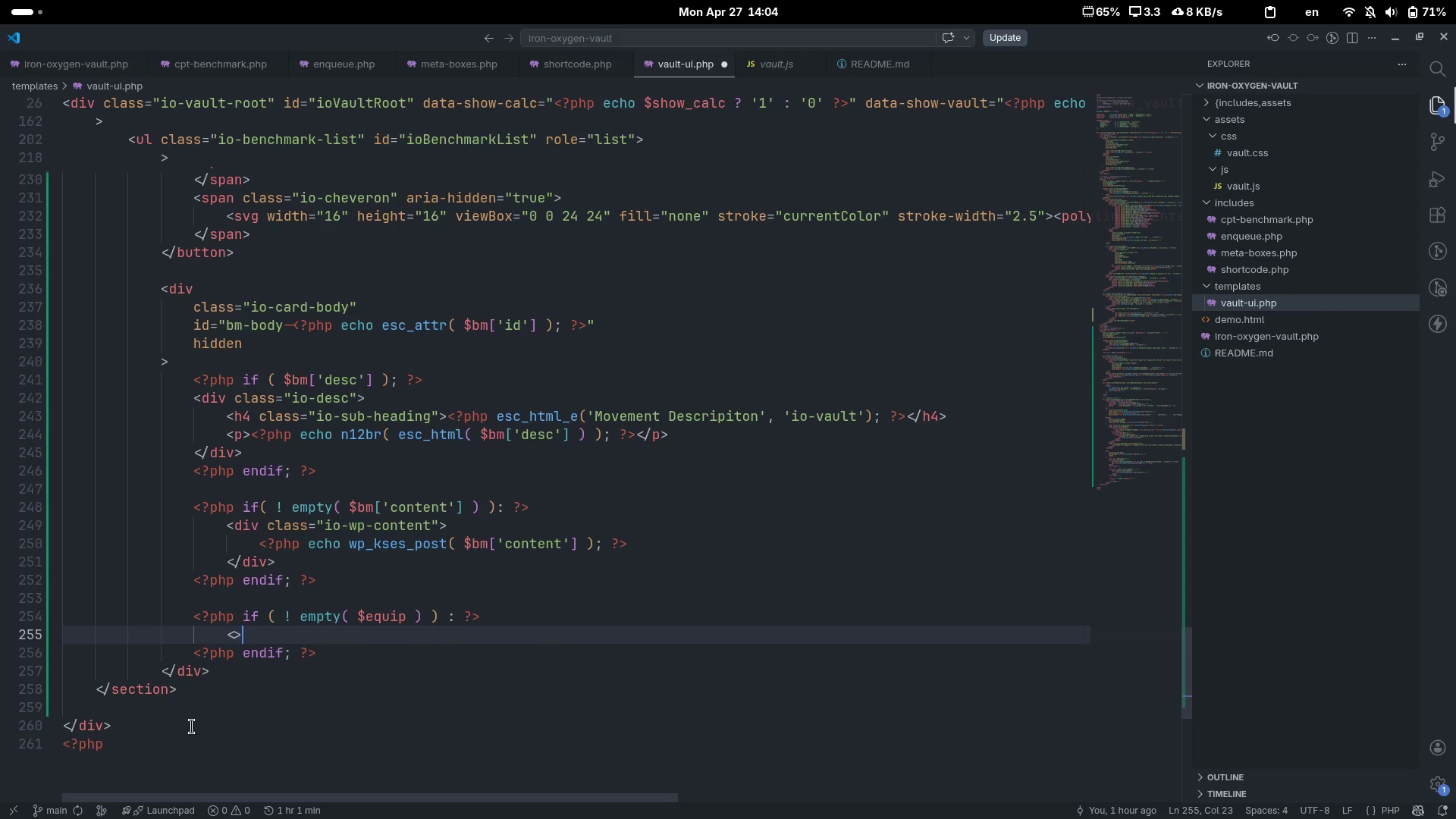 
key(ArrowLeft)
 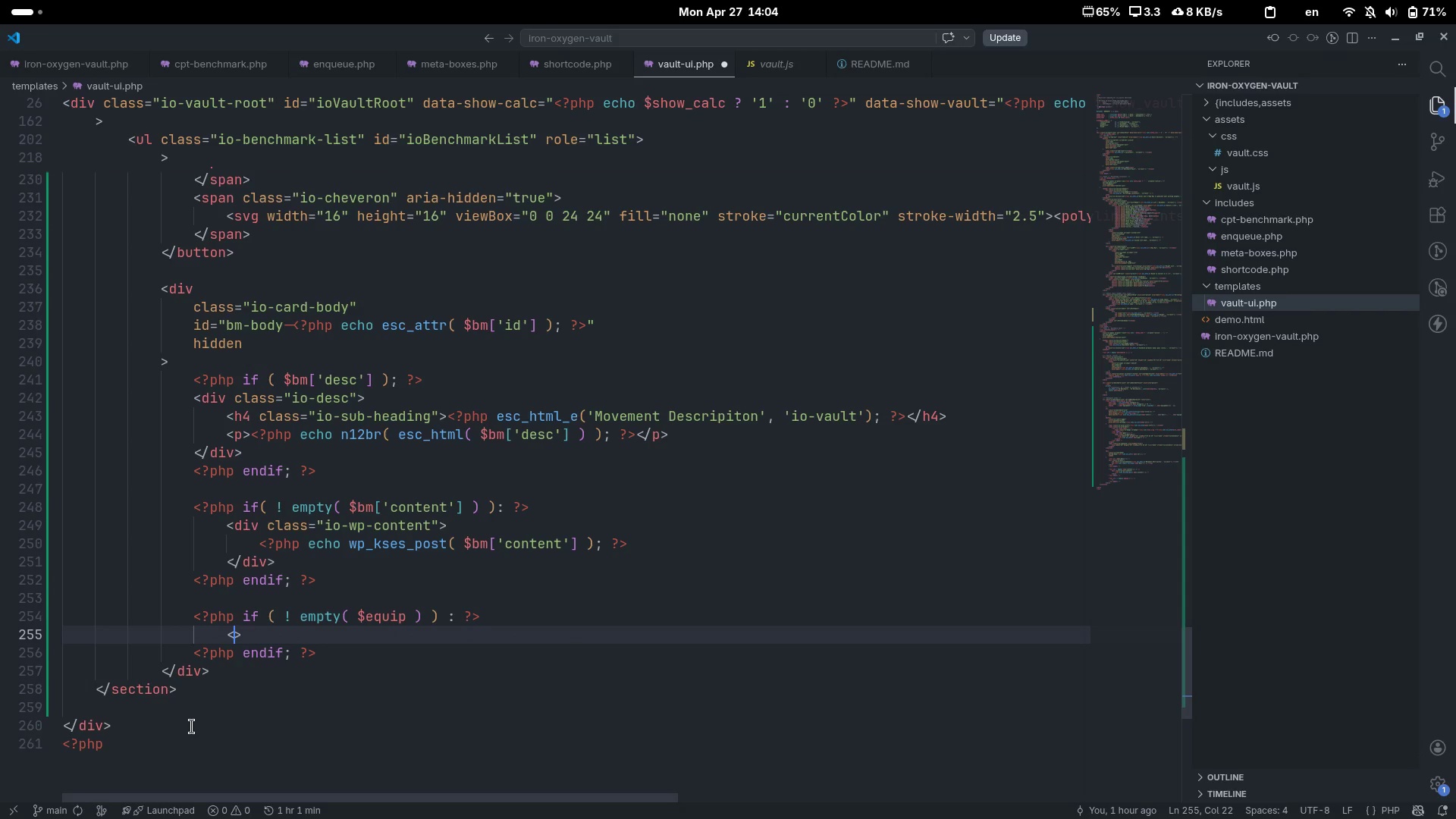 
type(div)
 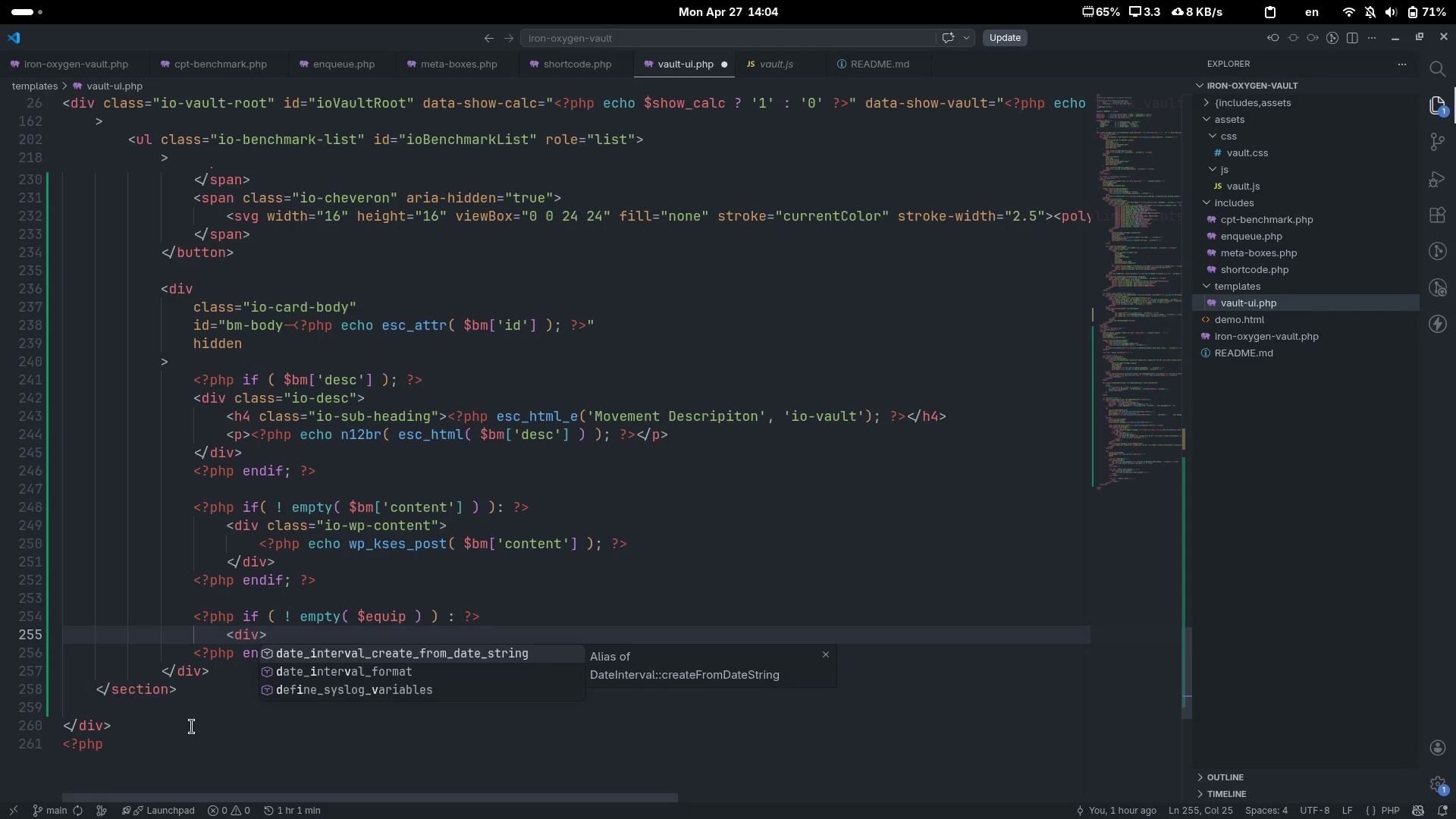 
key(ArrowRight)
 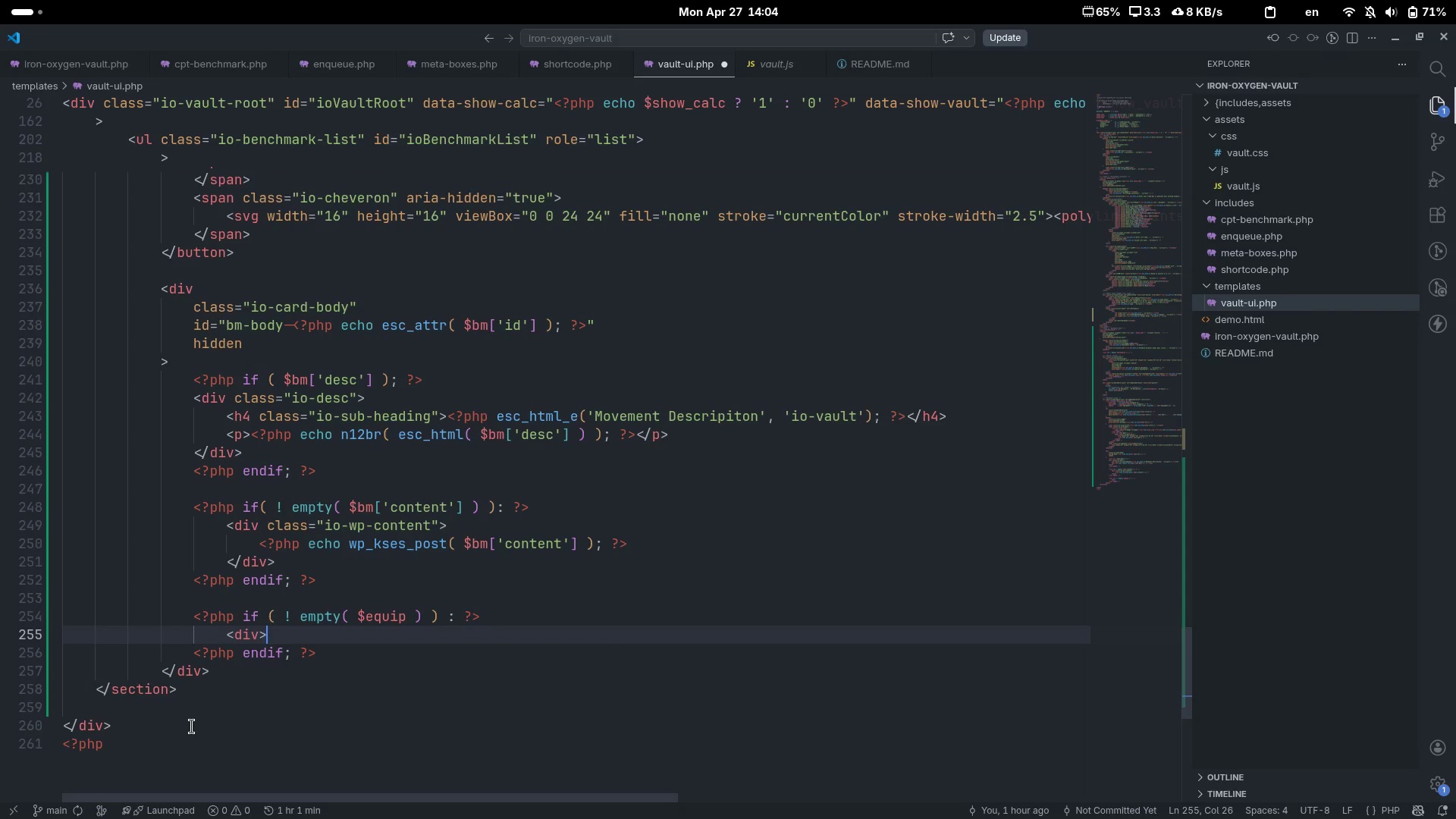 
key(Shift+Comma)
 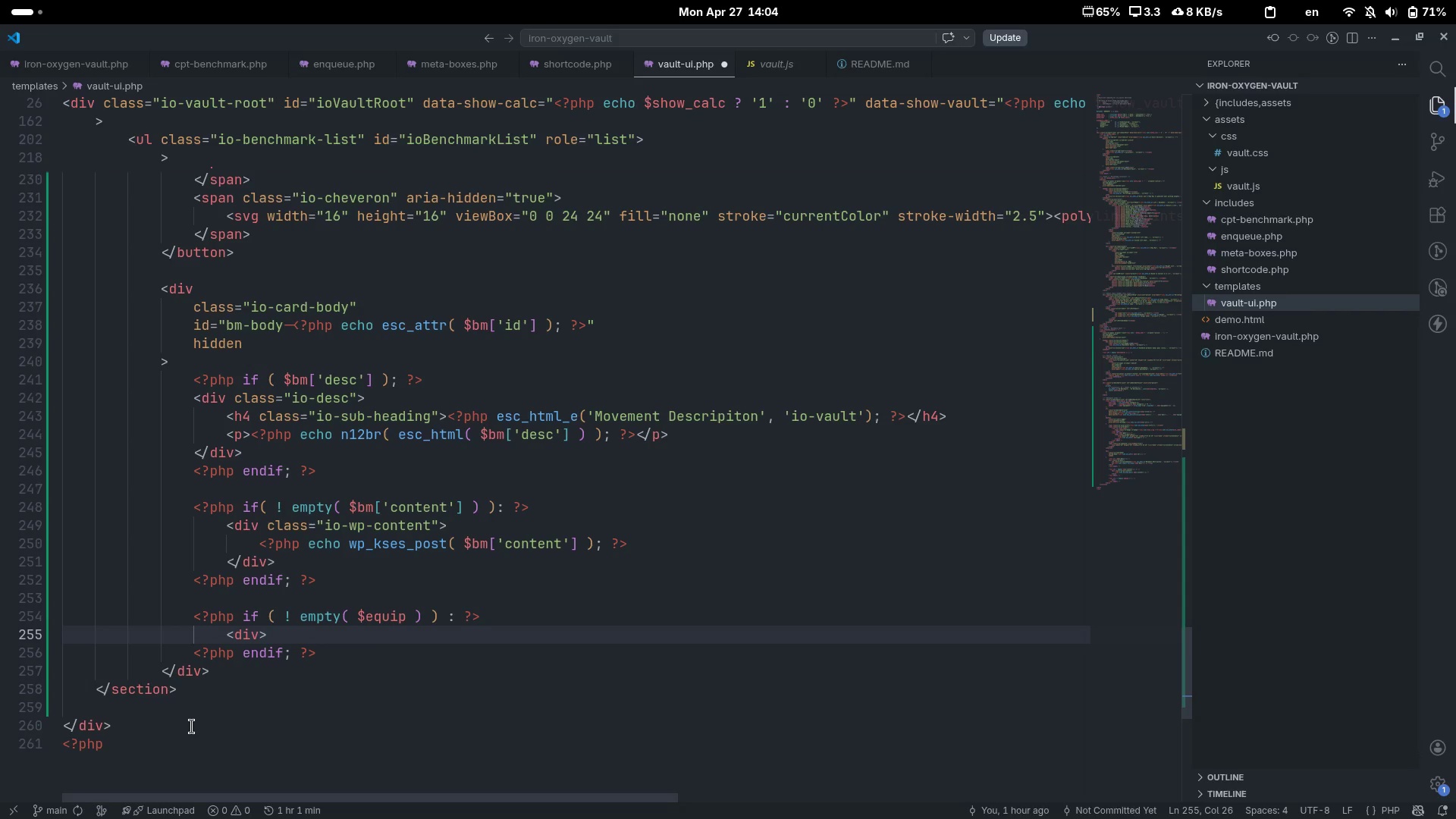 
key(Shift+Period)
 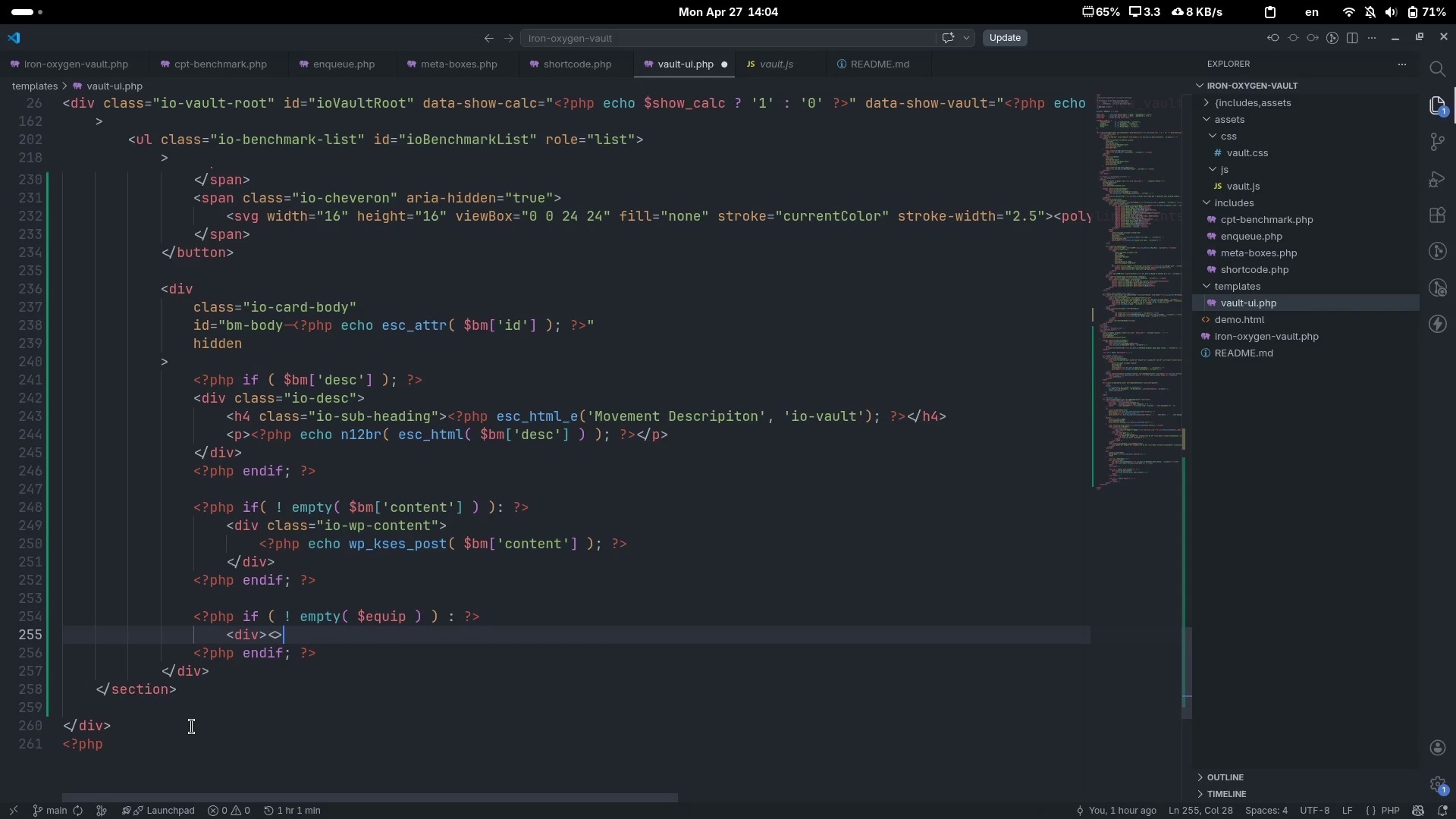 
key(ArrowLeft)
 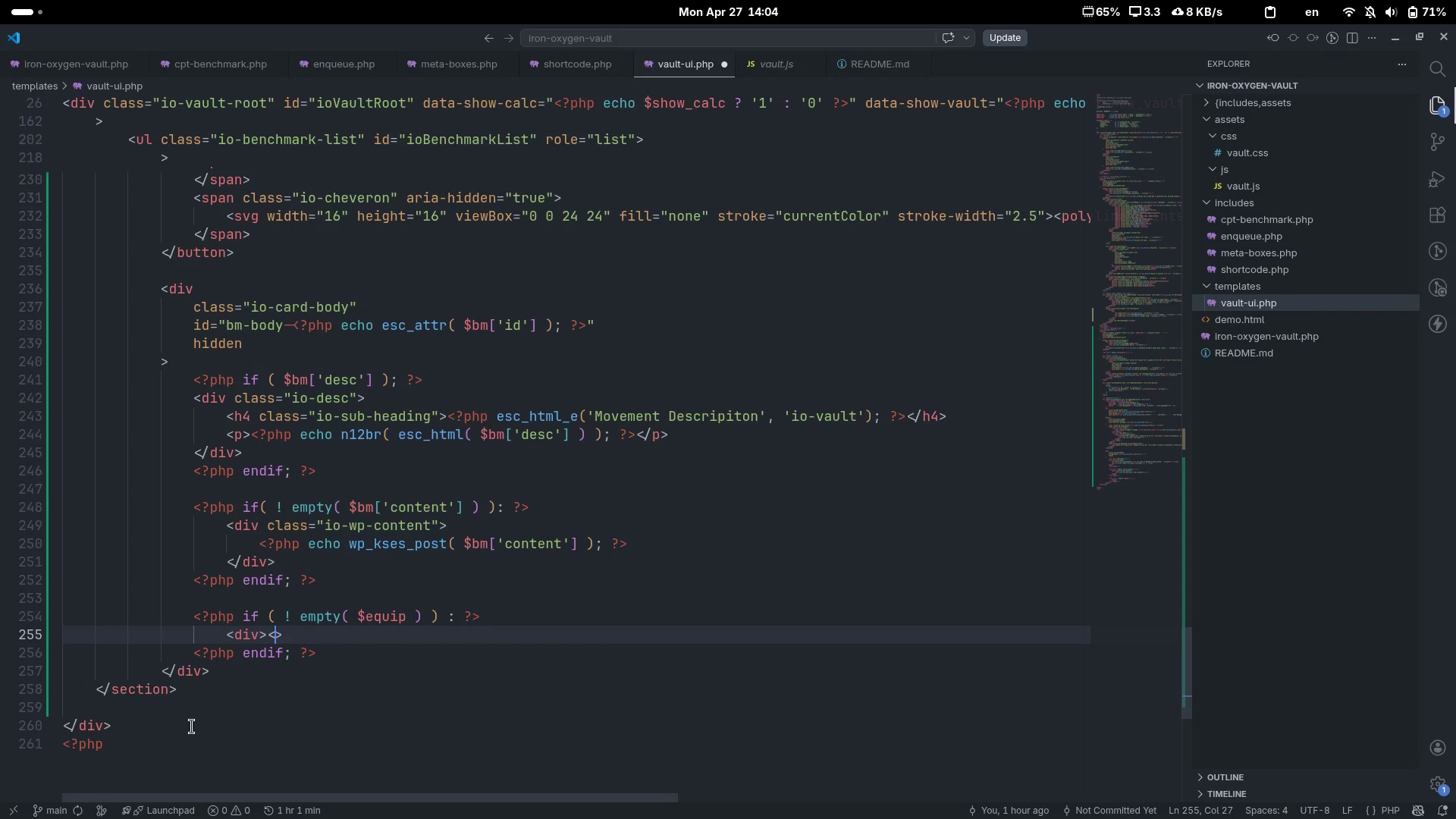 
type(/i)
key(Backspace)
type(div)
 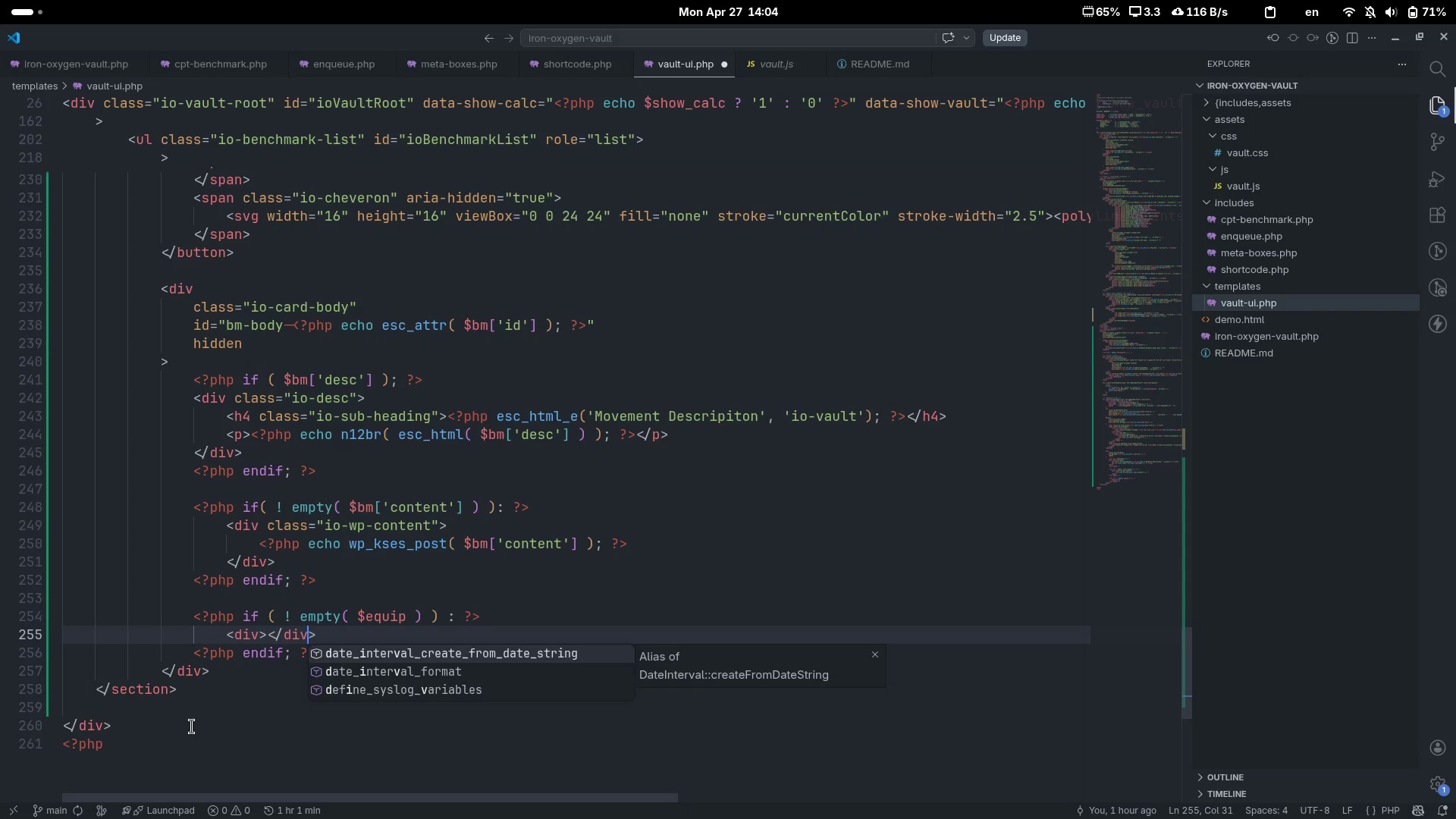 
key(Control+ControlLeft)
 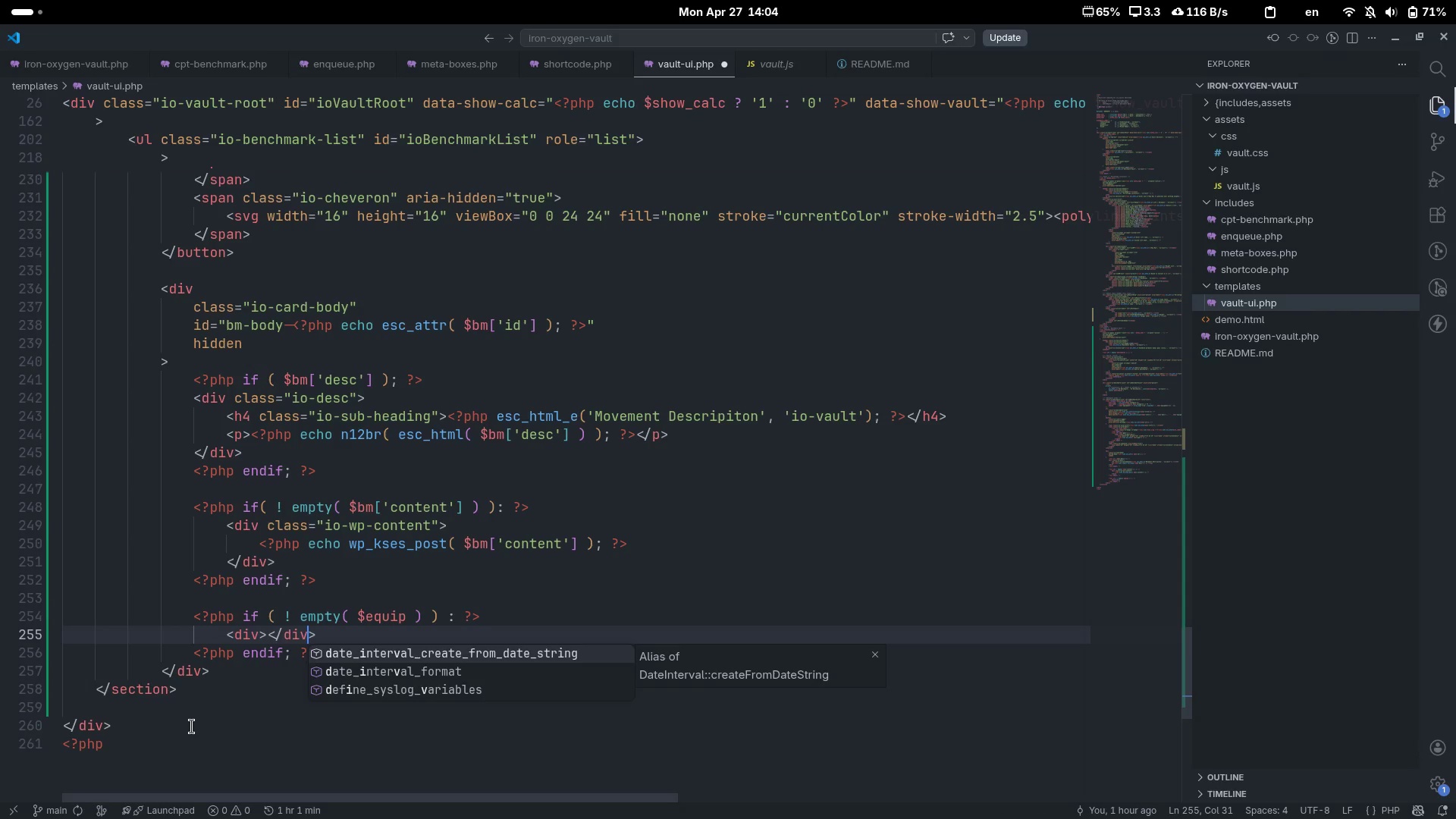 
key(Control+ArrowLeft)
 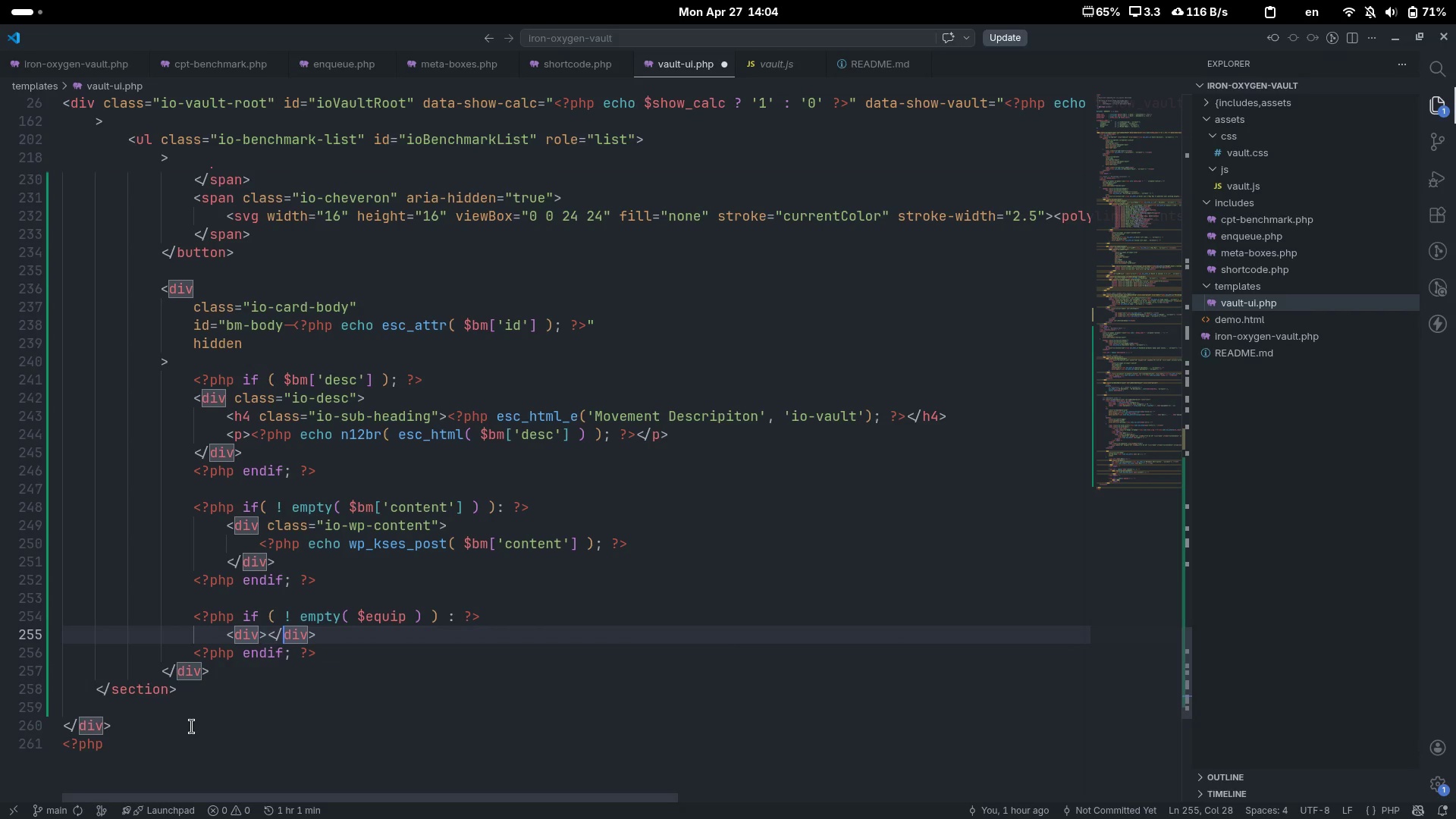 
key(ArrowLeft)
 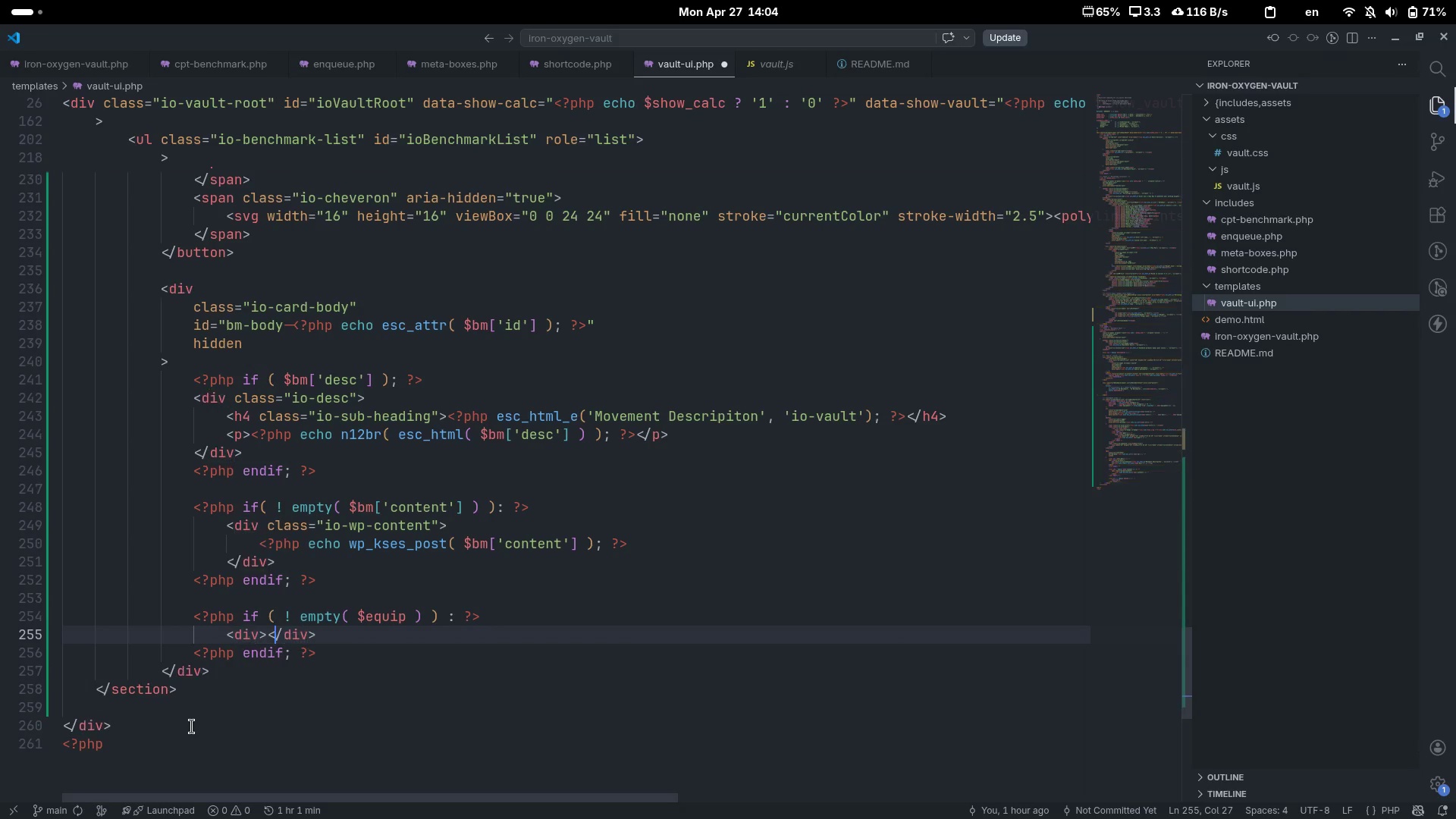 
key(ArrowLeft)
 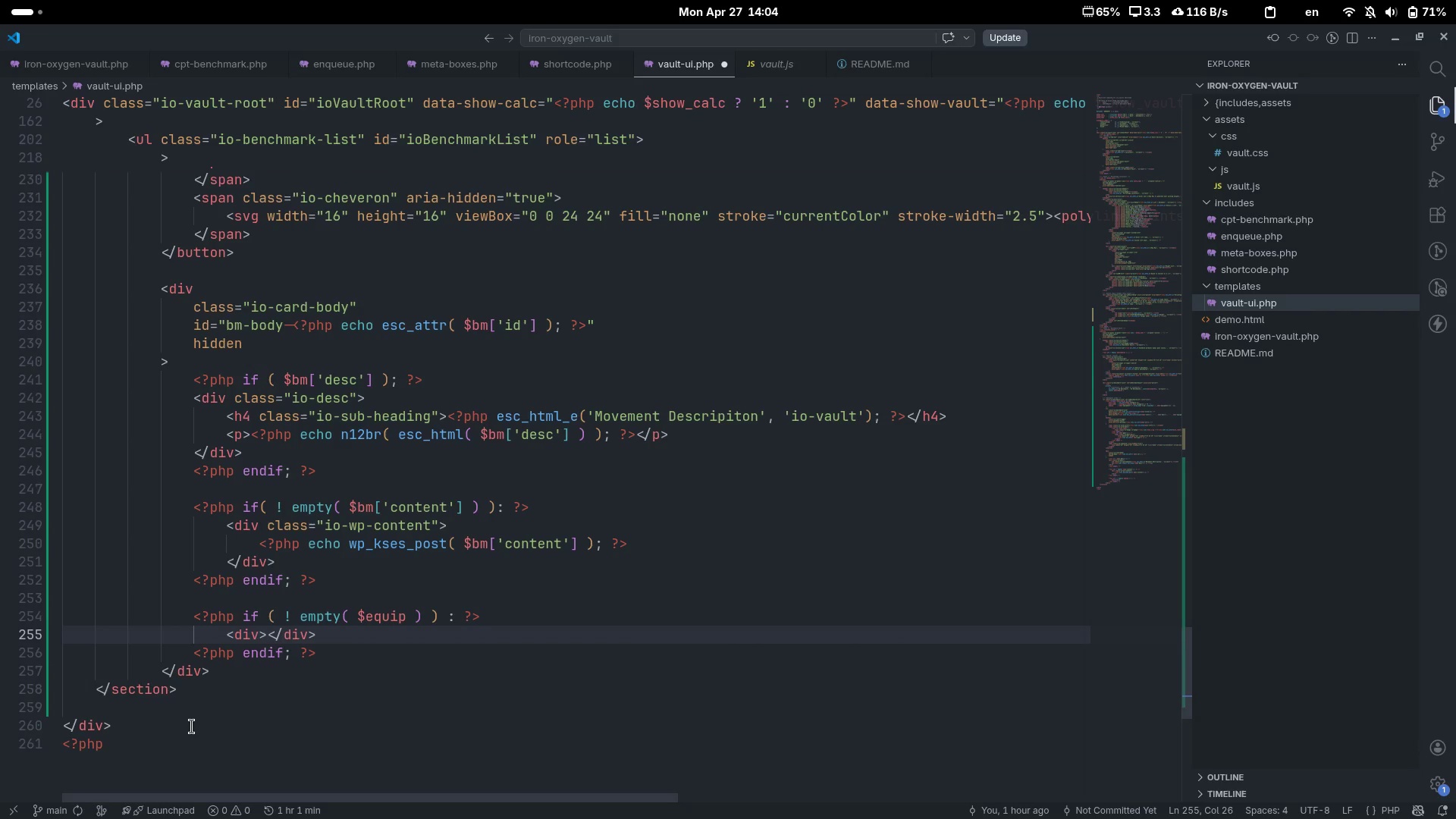 
key(Enter)
 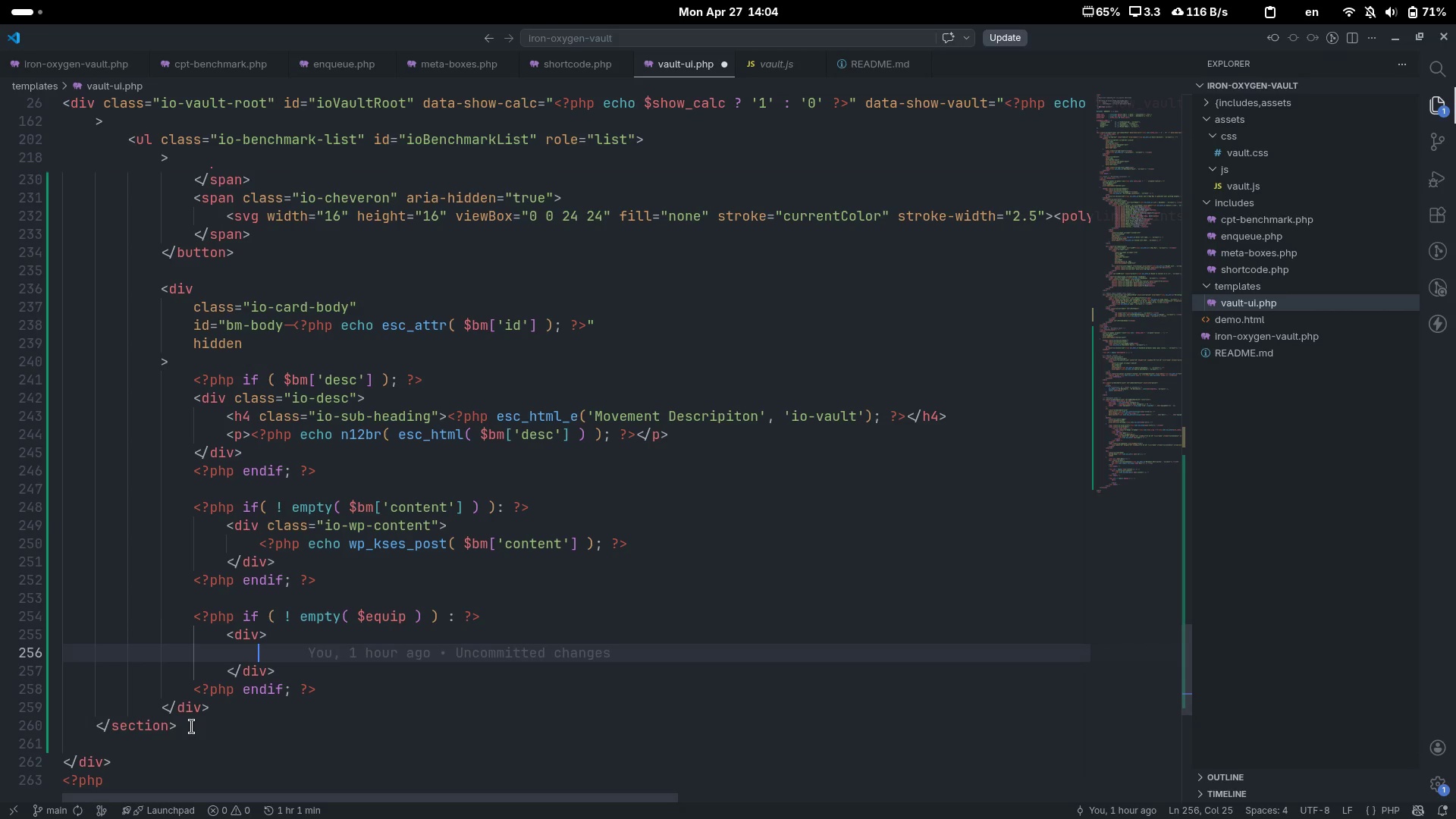 
key(ArrowUp)
 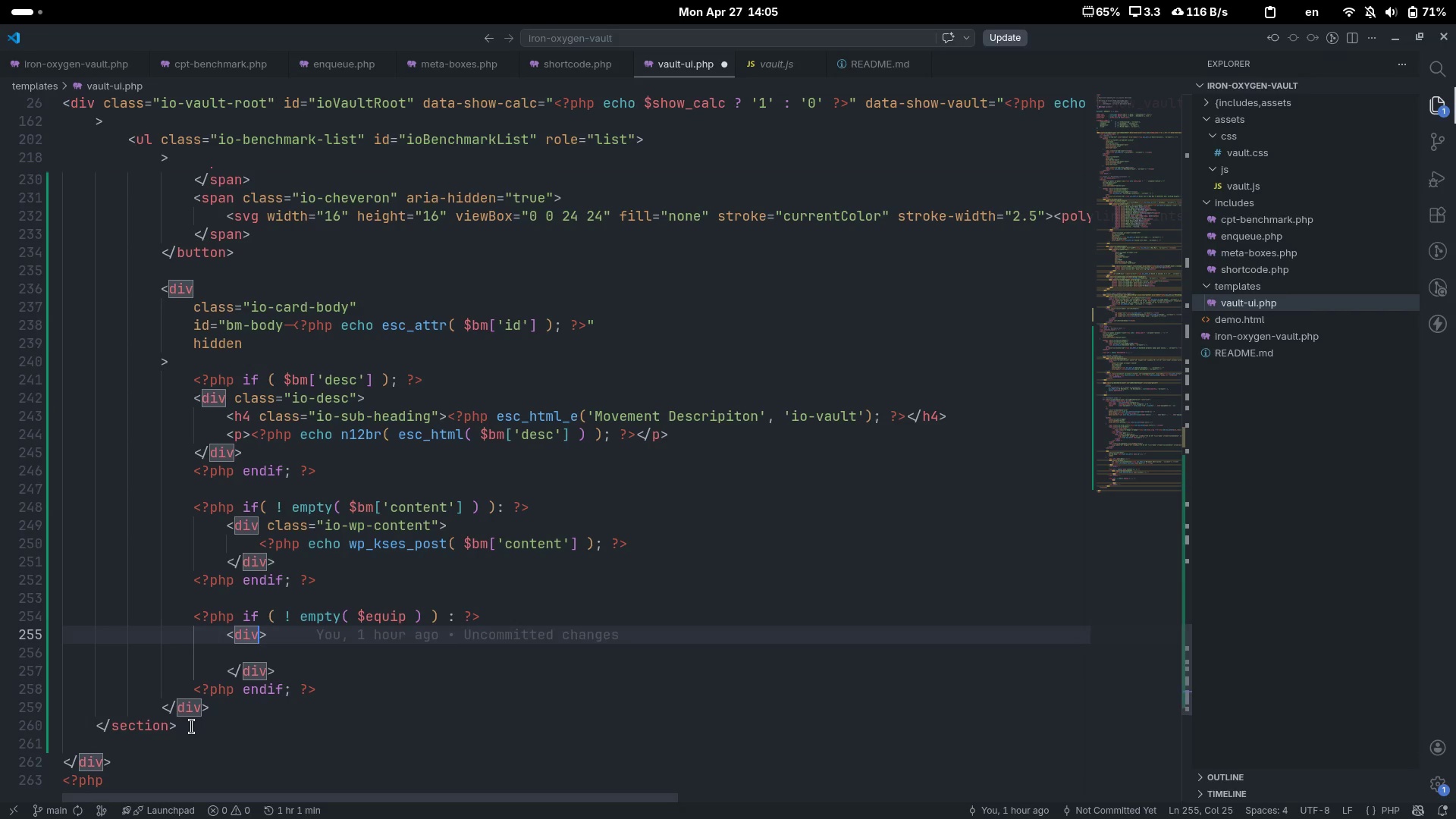 
type( class="")
 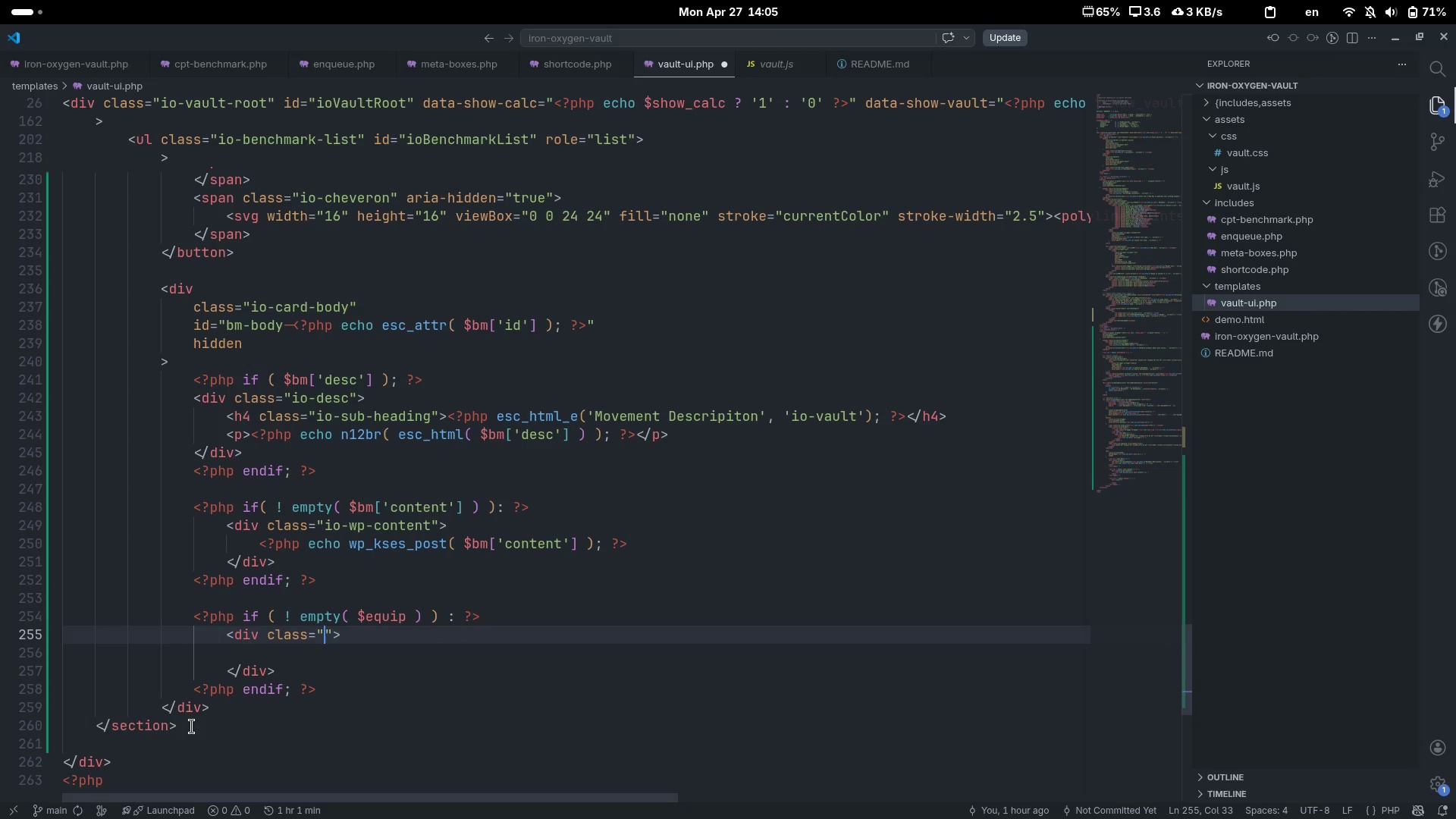 
 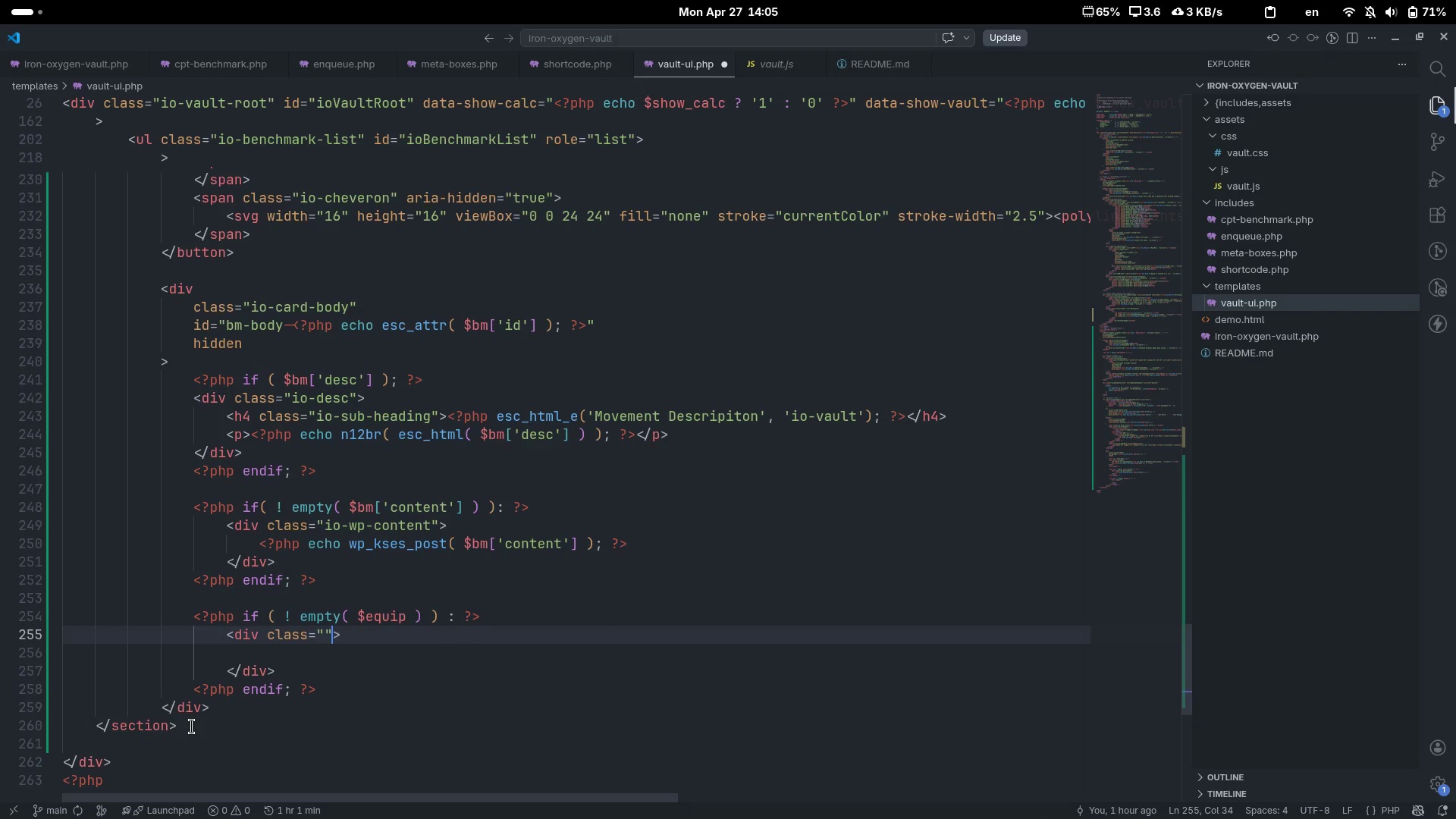 
key(ArrowLeft)
 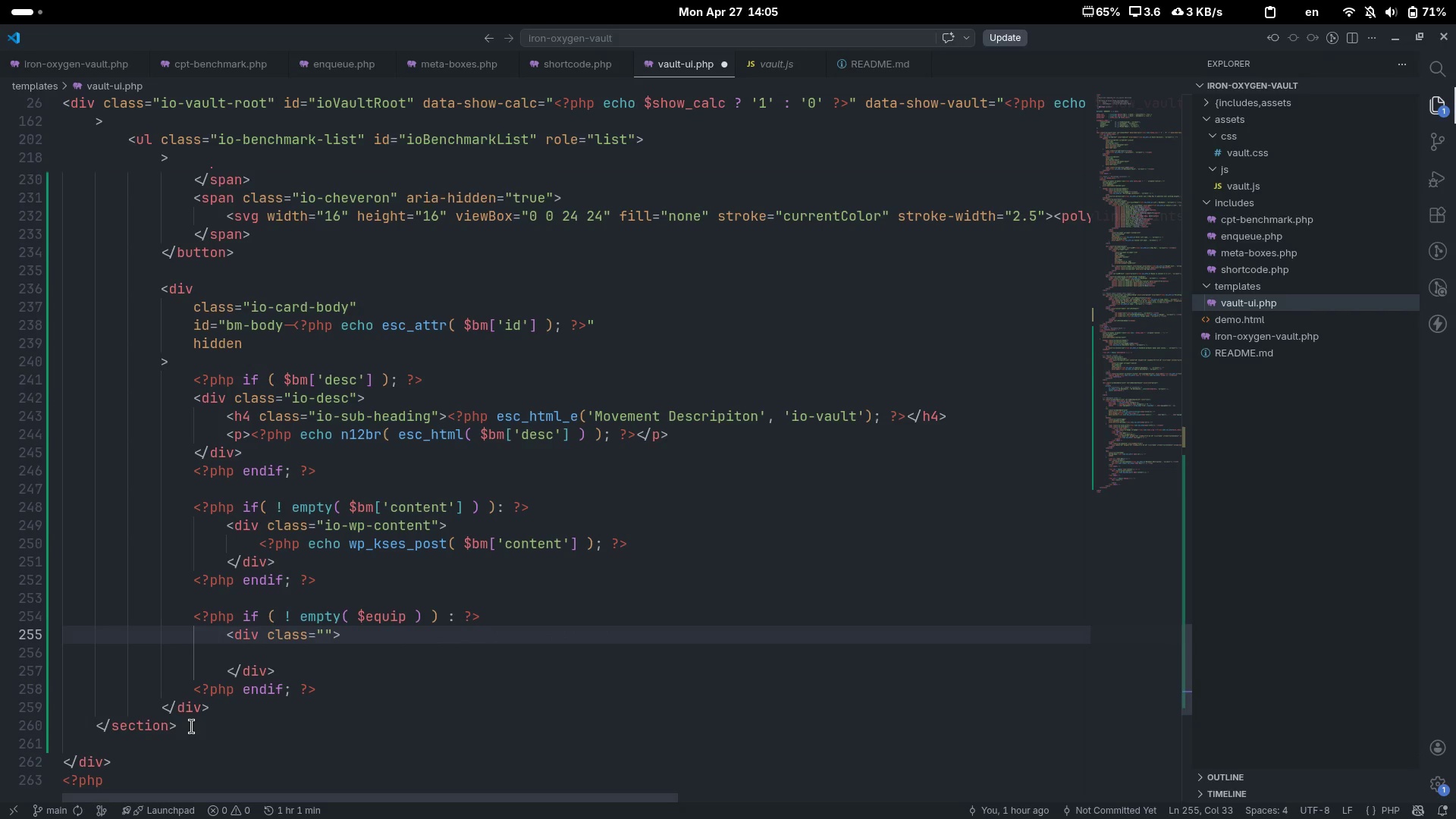 
type(io-setup)
 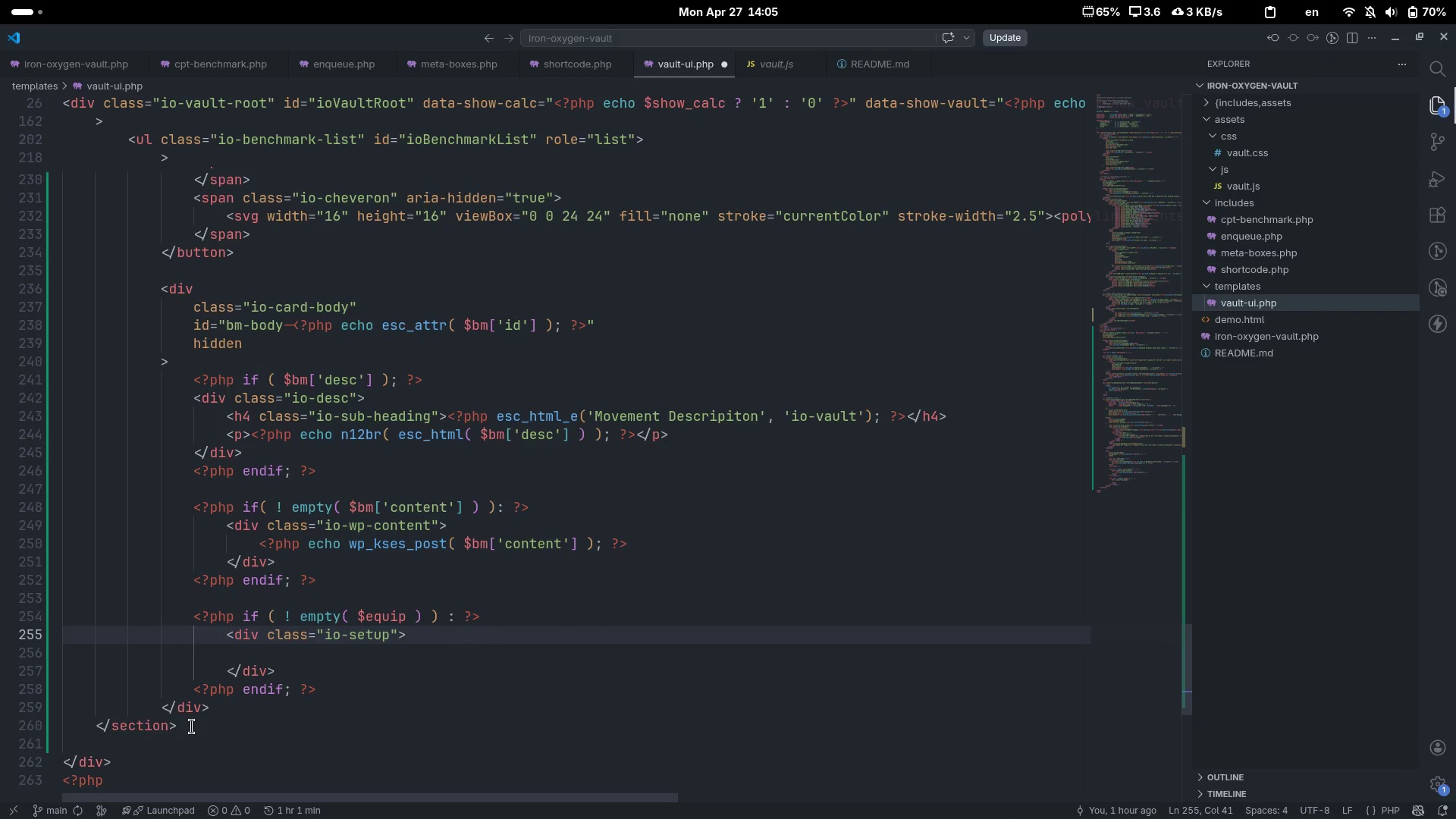 
key(ArrowDown)
 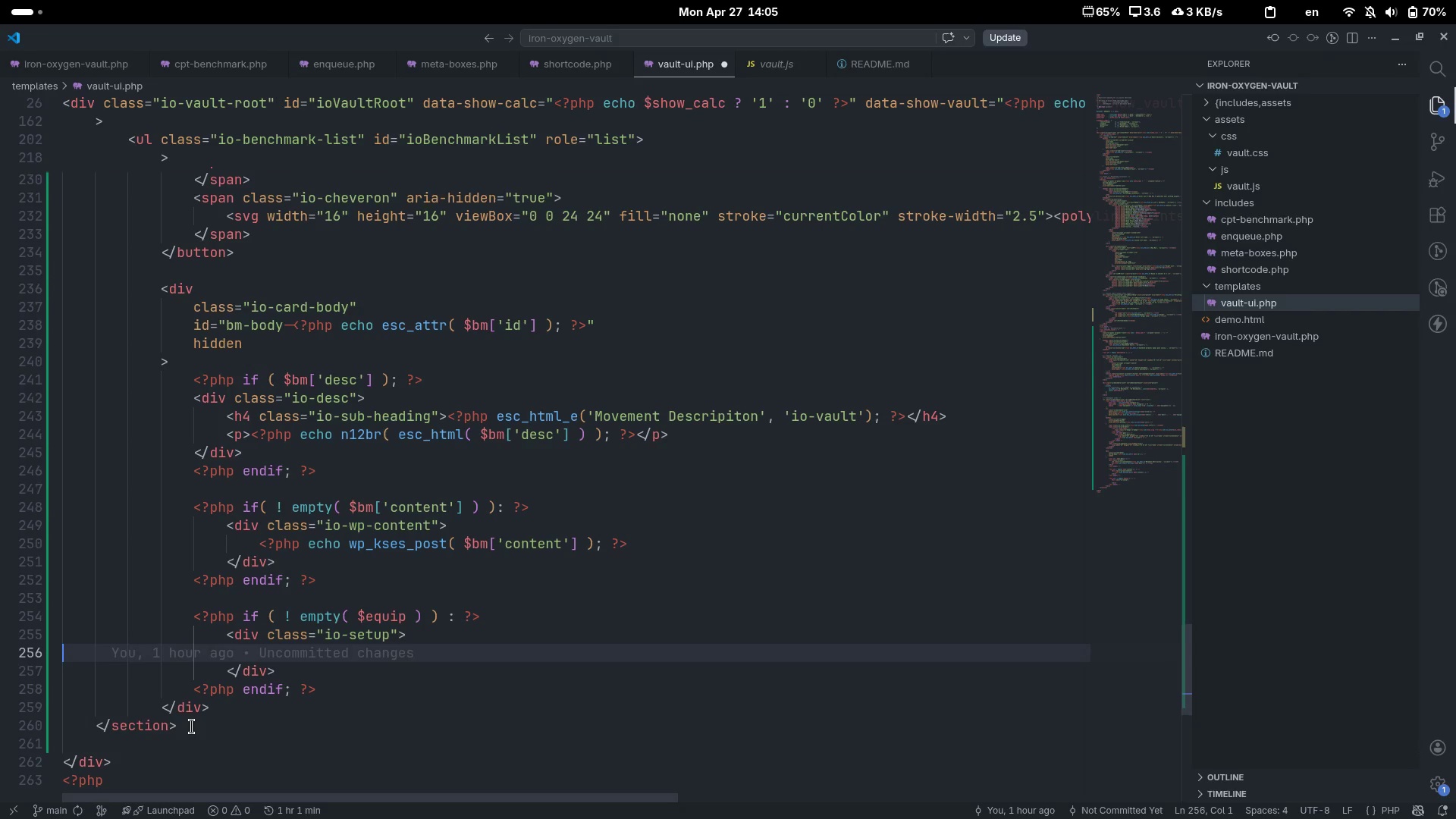 
key(Tab)
 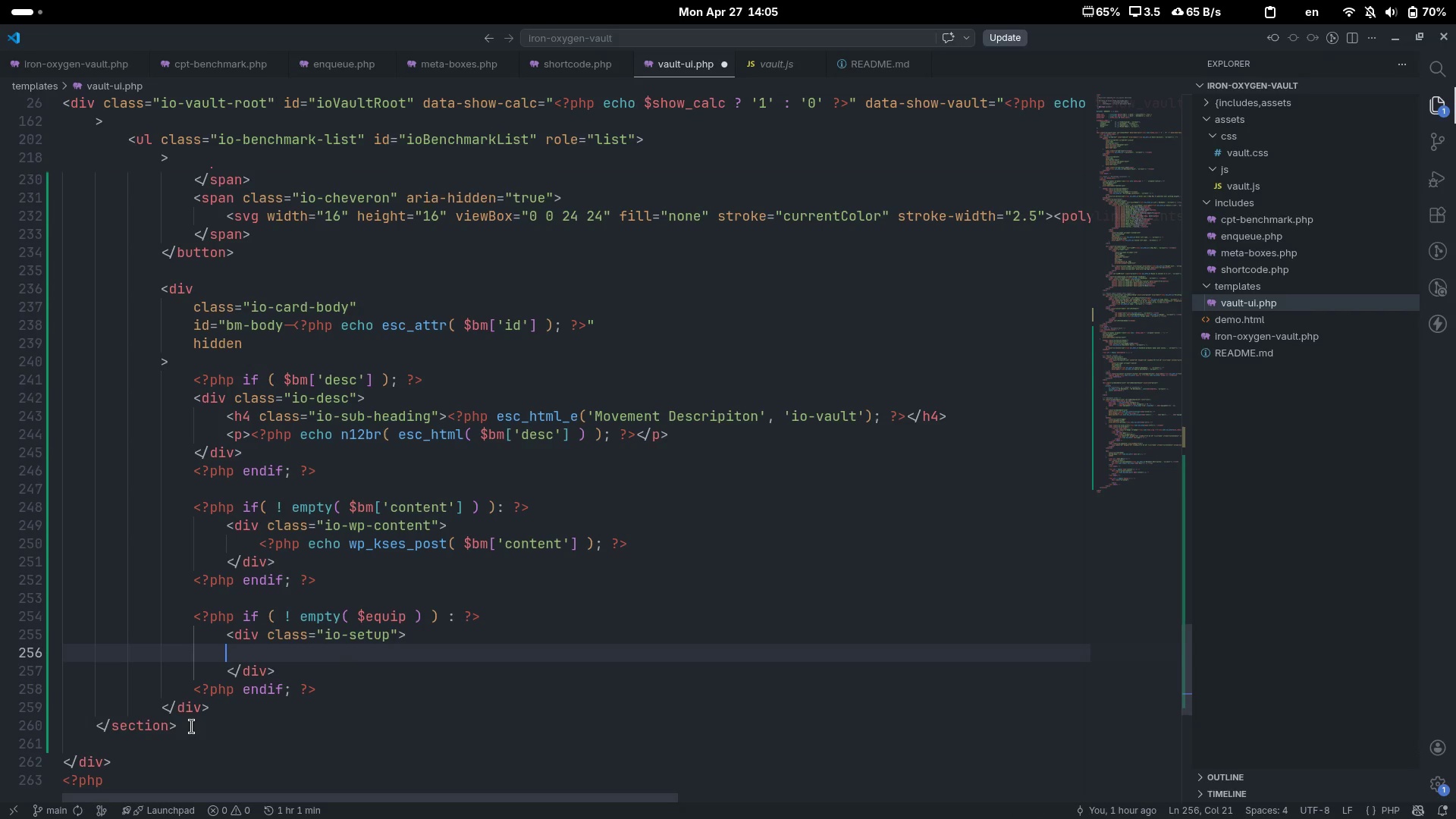 
key(Tab)
 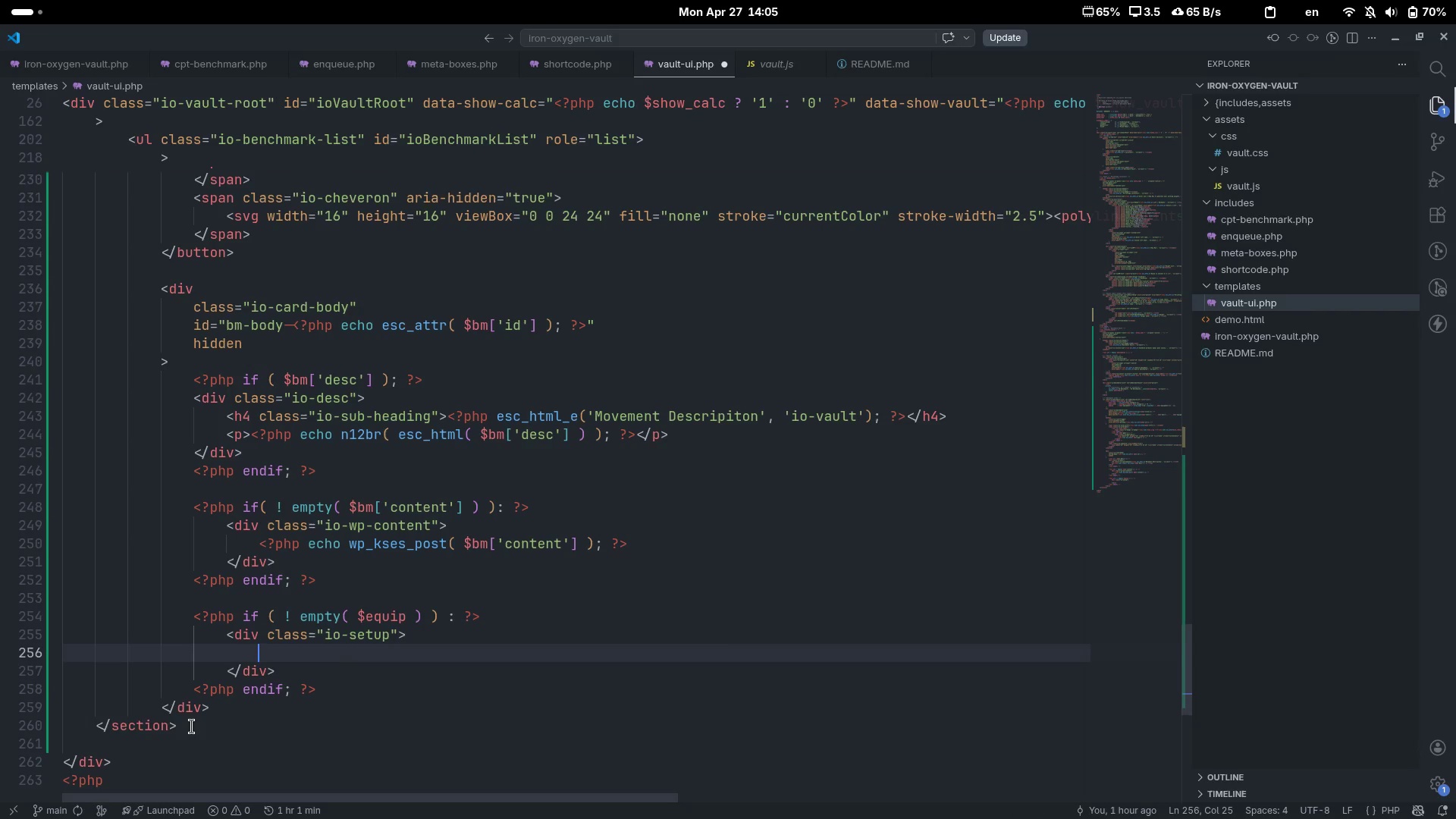 
key(Shift+Comma)
 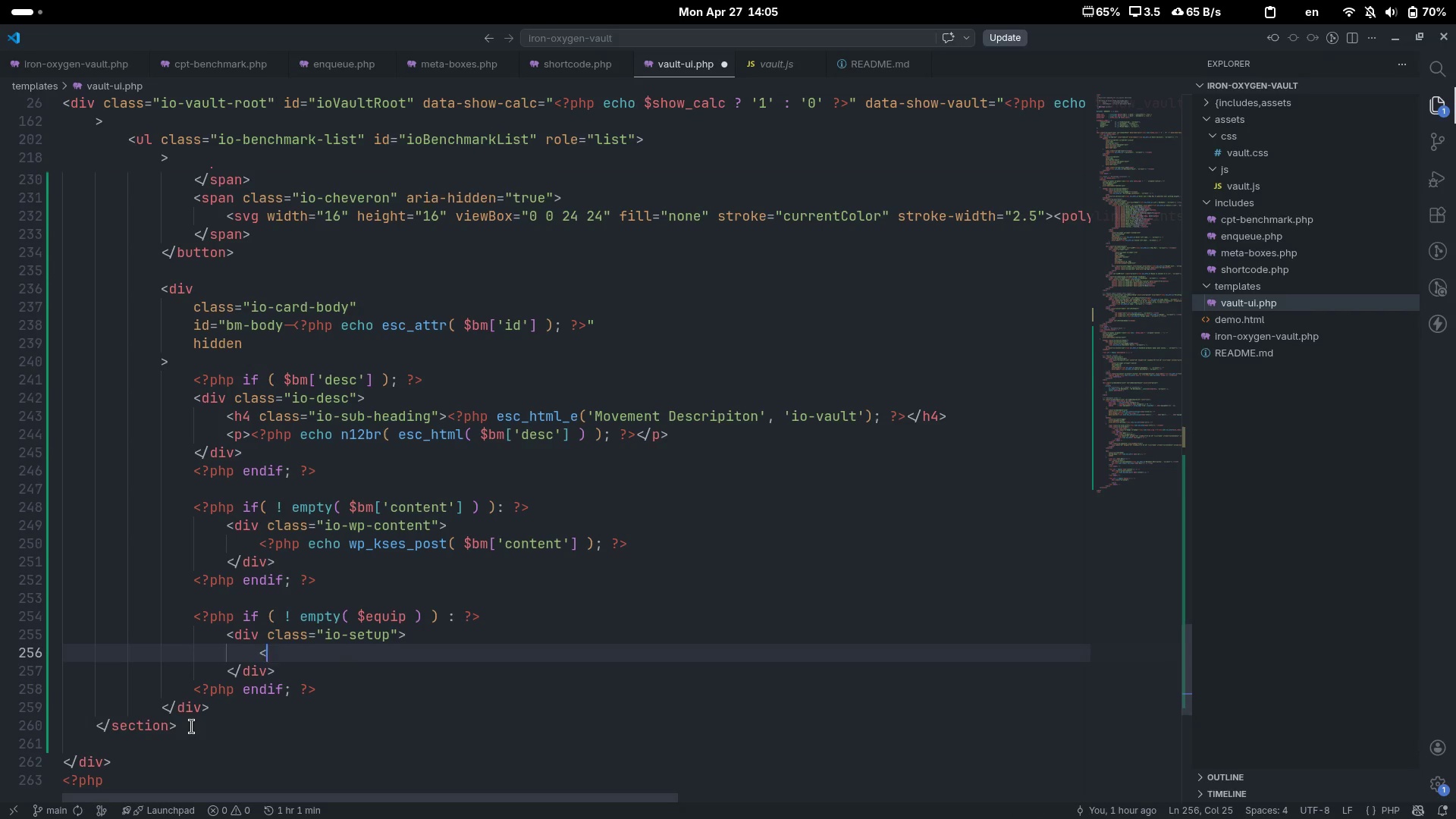 
key(Shift+Period)
 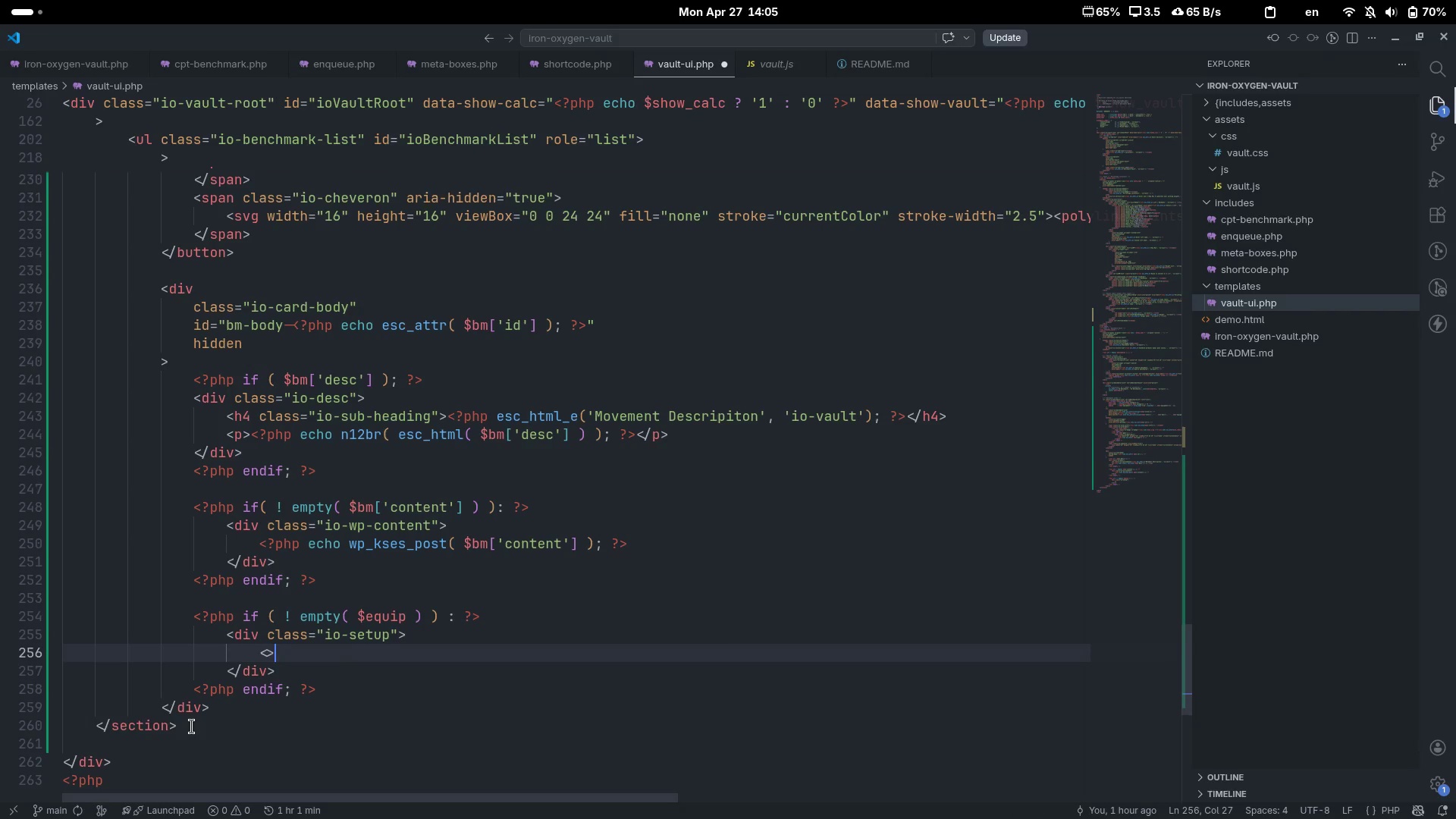 
key(ArrowLeft)
 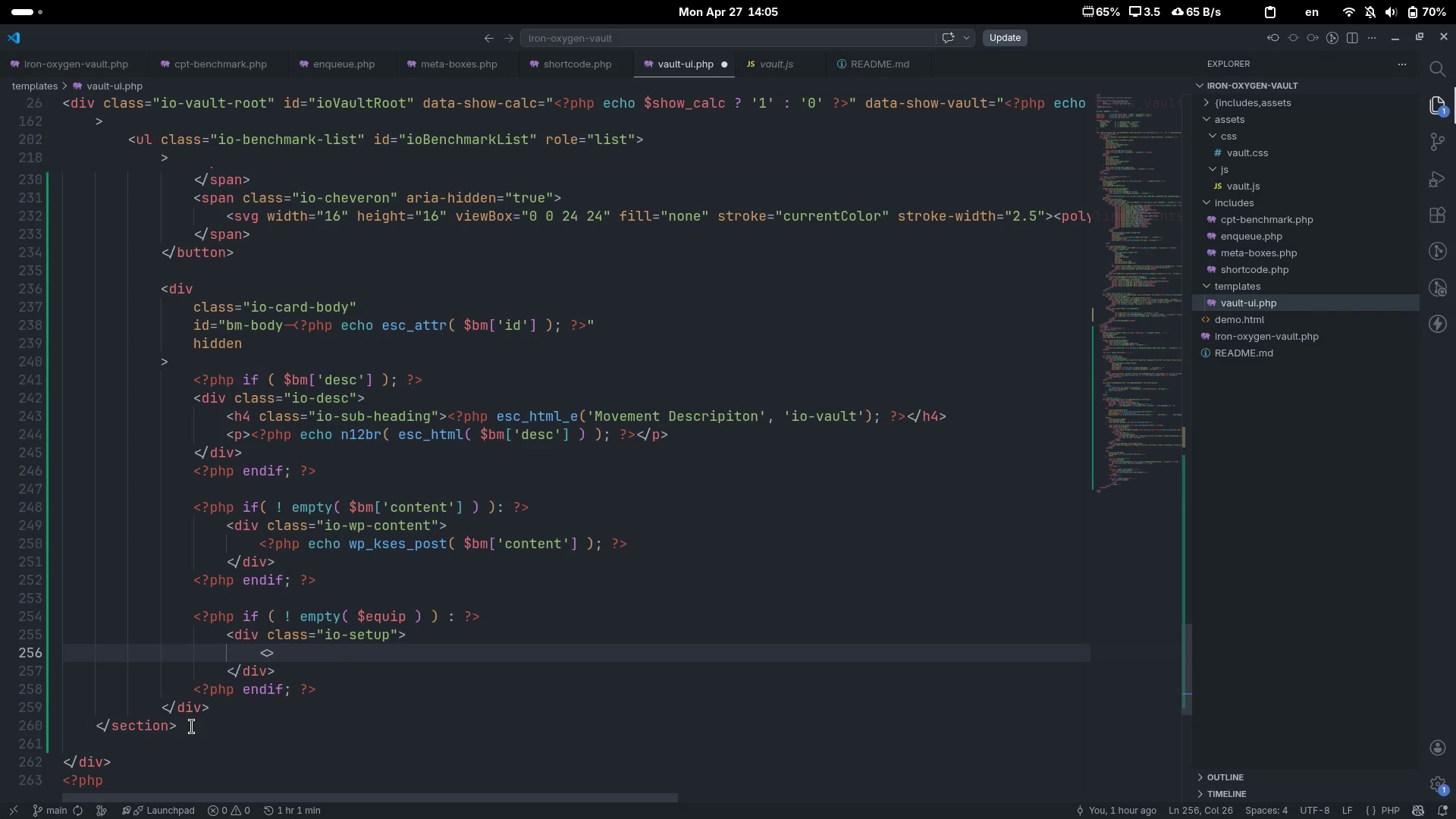 
type(h4)
 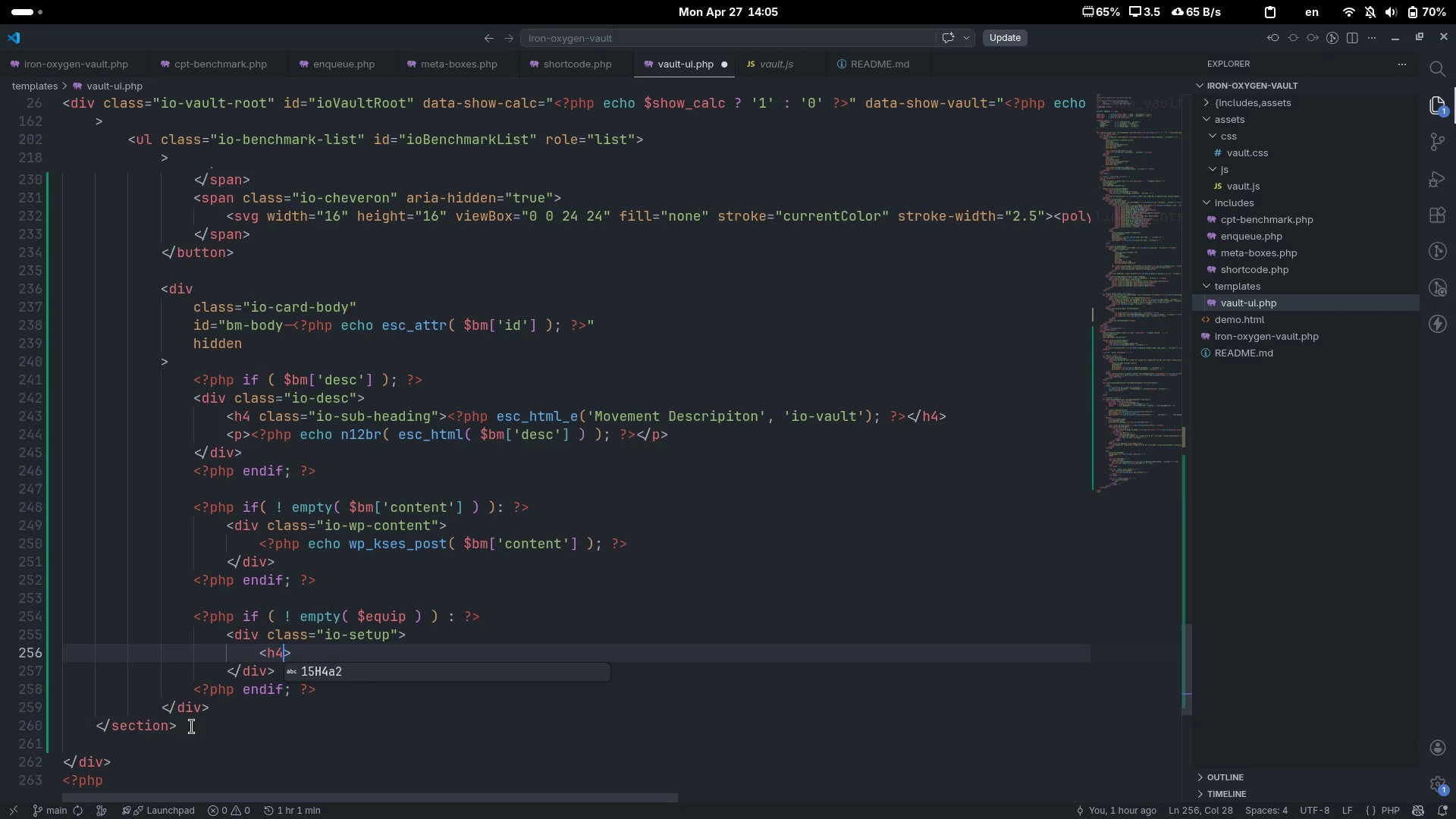 
key(ArrowRight)
 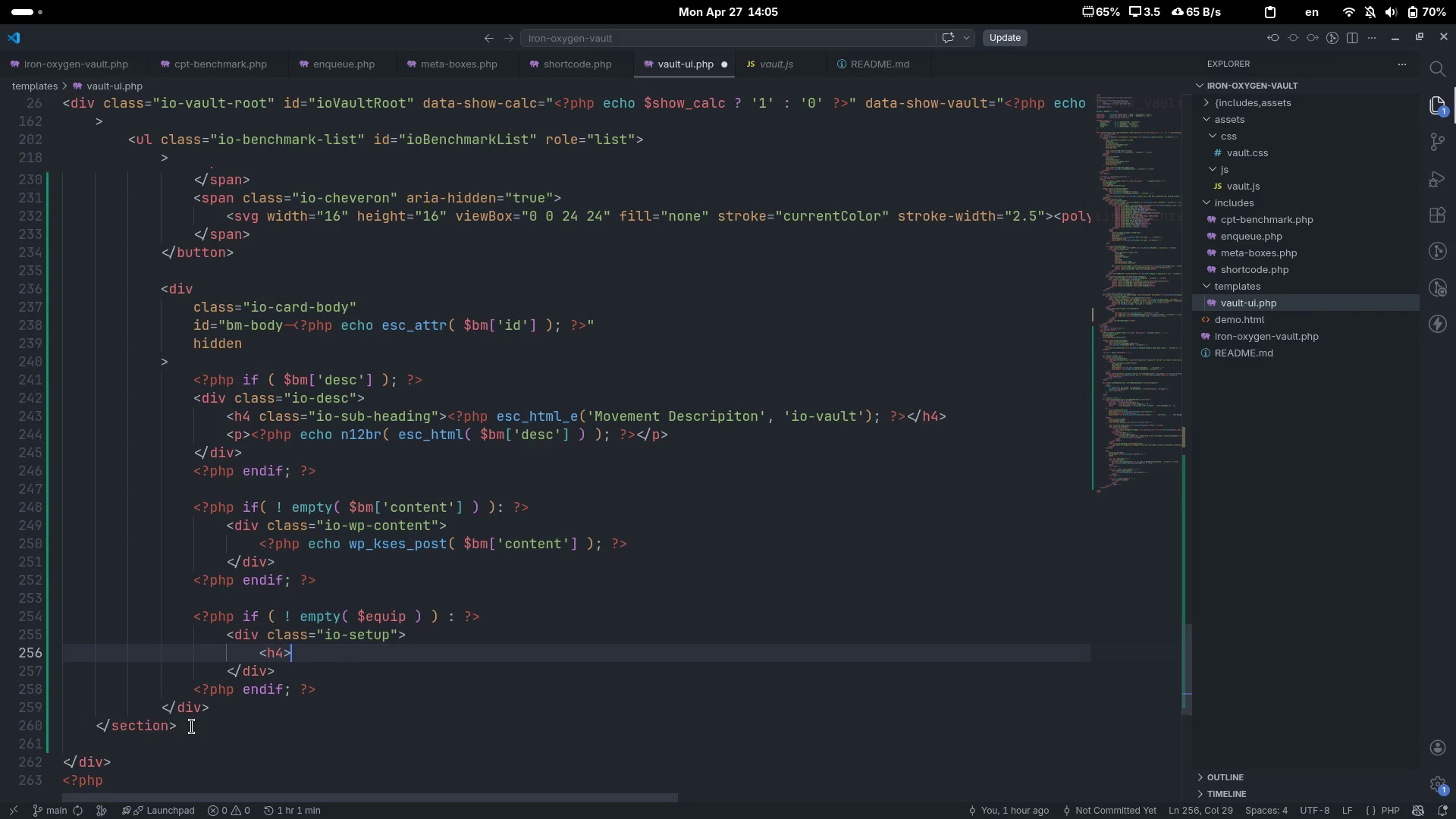 
key(Shift+Comma)
 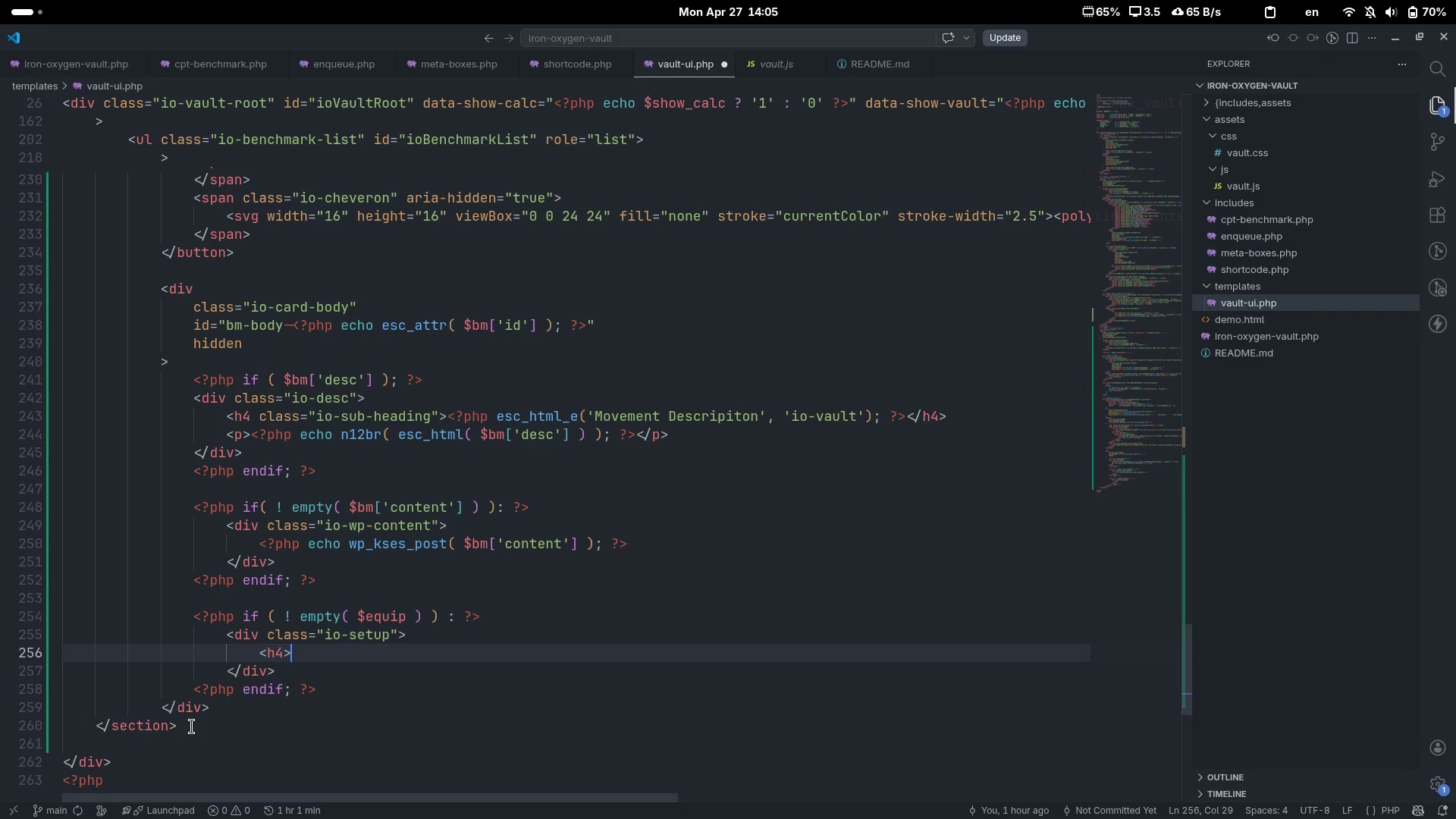 
key(Shift+Period)
 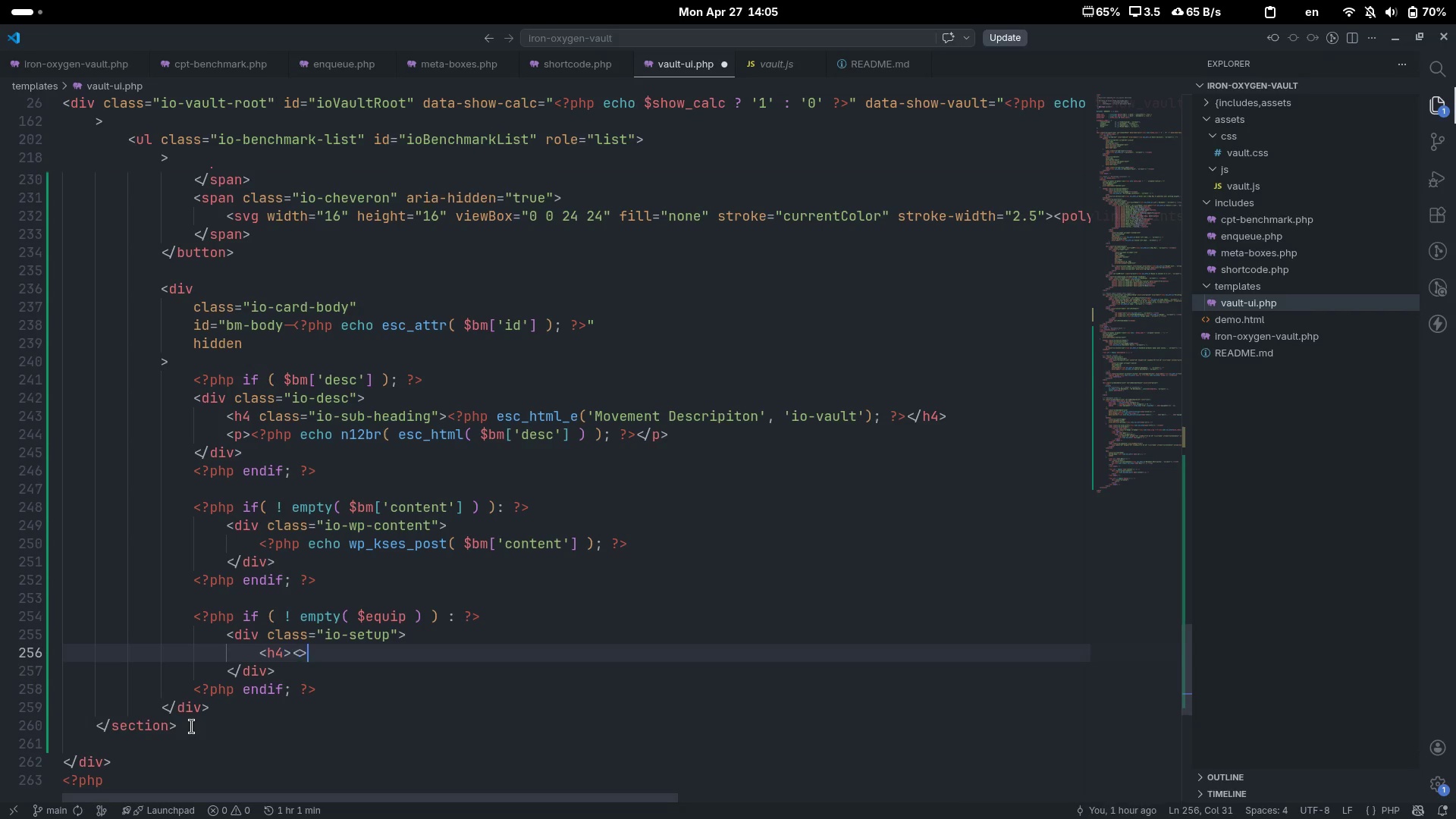 
key(ArrowLeft)
 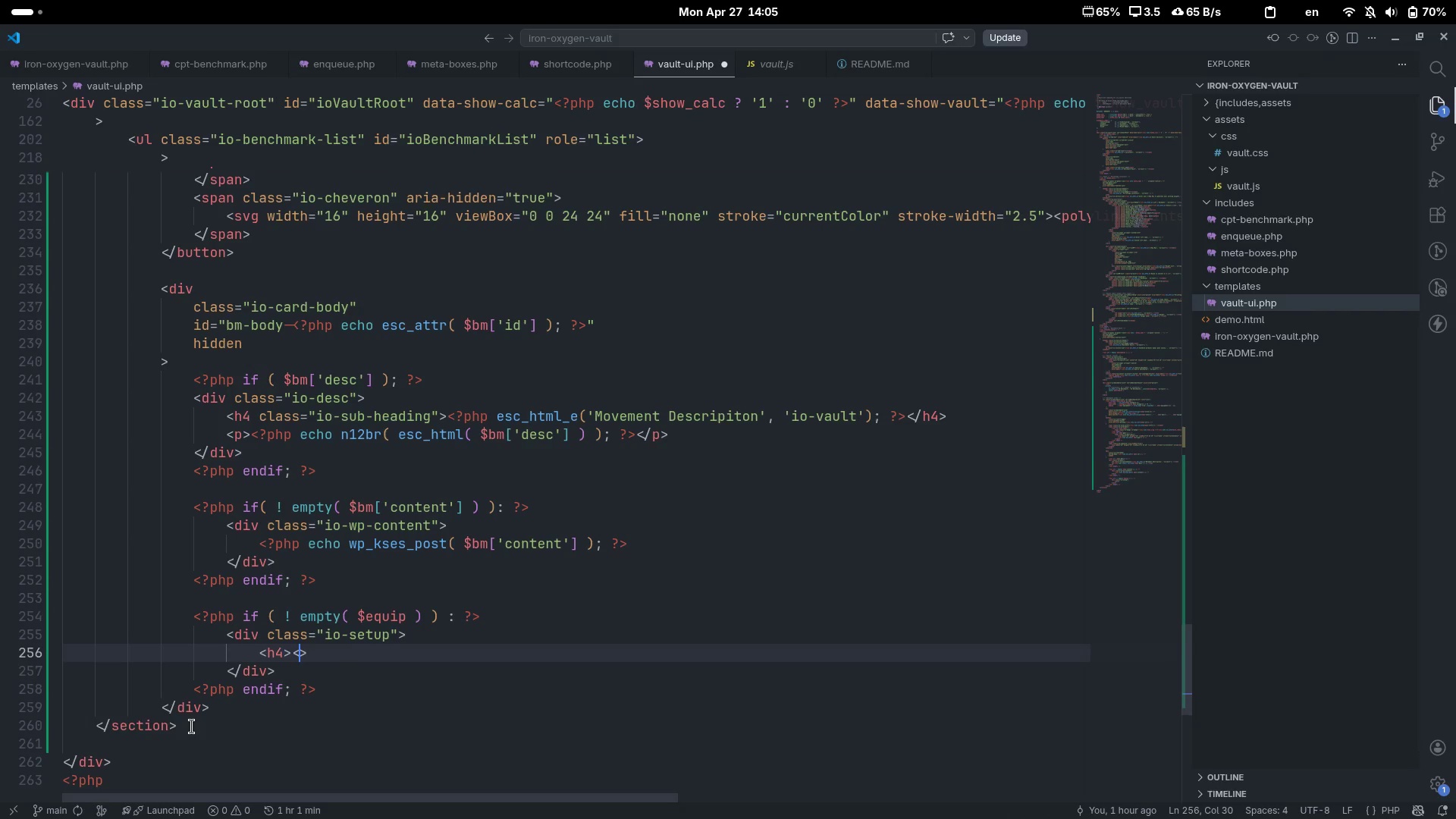 
type(/h4)
key(Escape)
 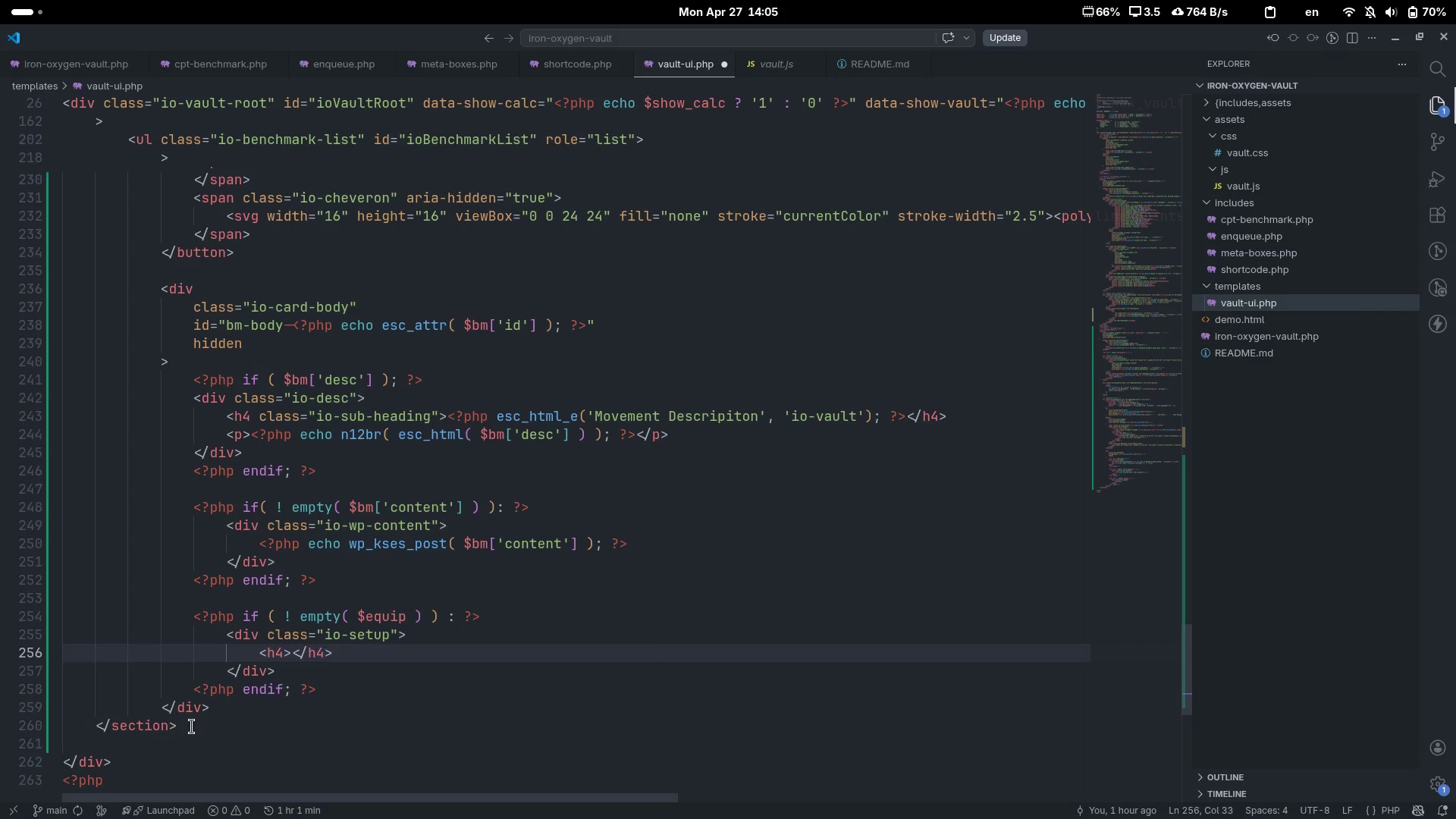 
key(ArrowLeft)
 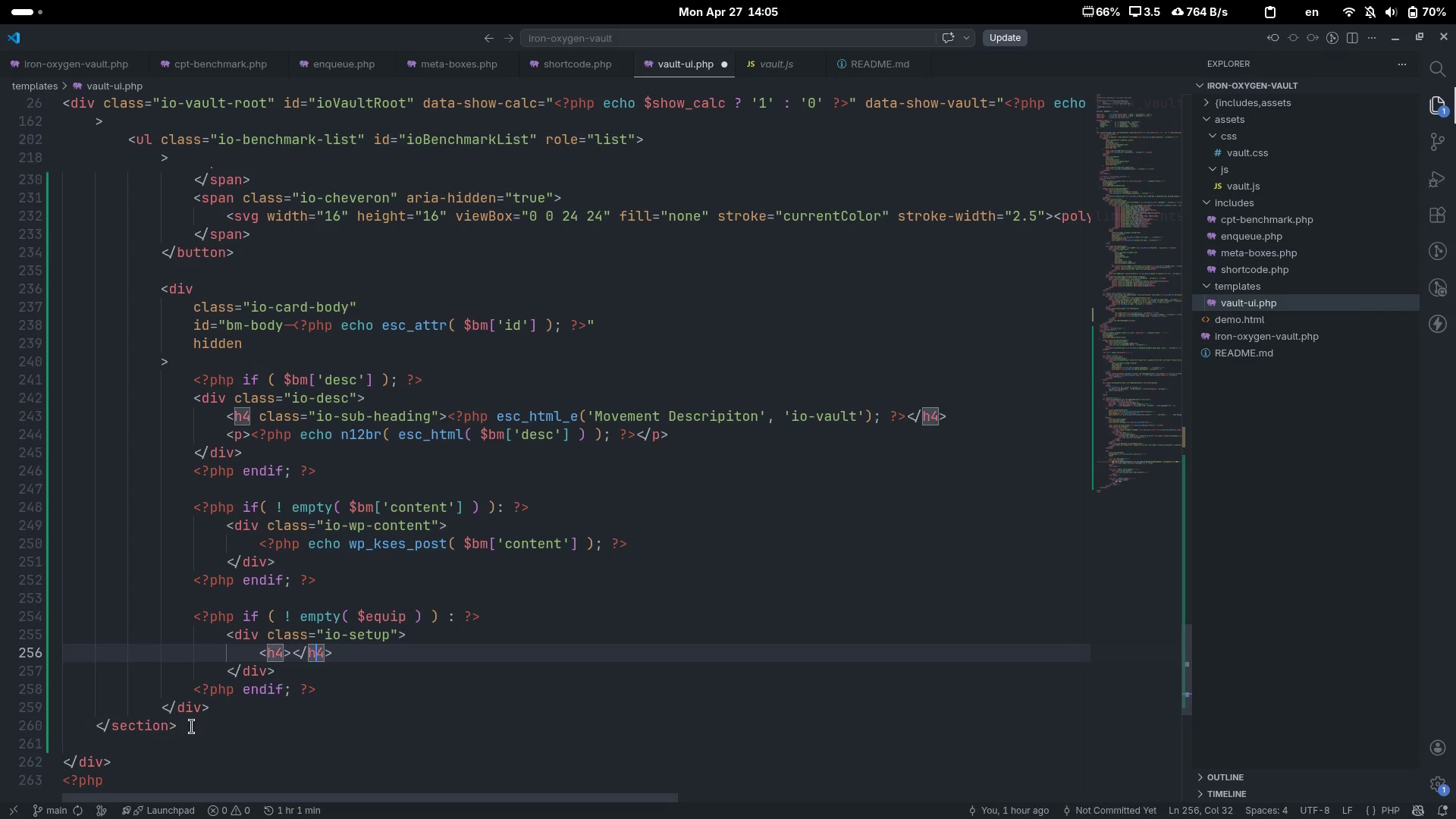 
key(ArrowLeft)
 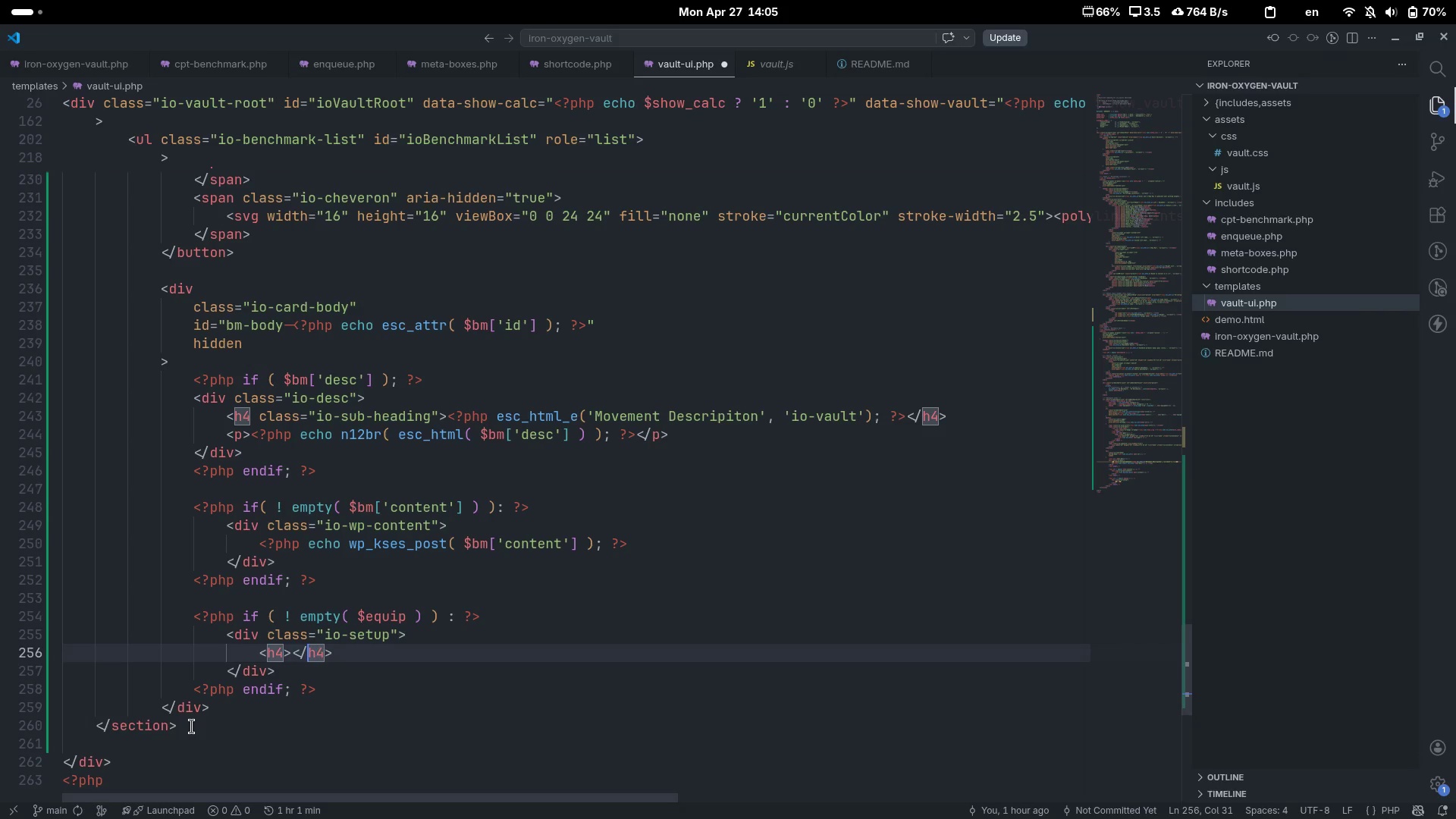 
key(ArrowLeft)
 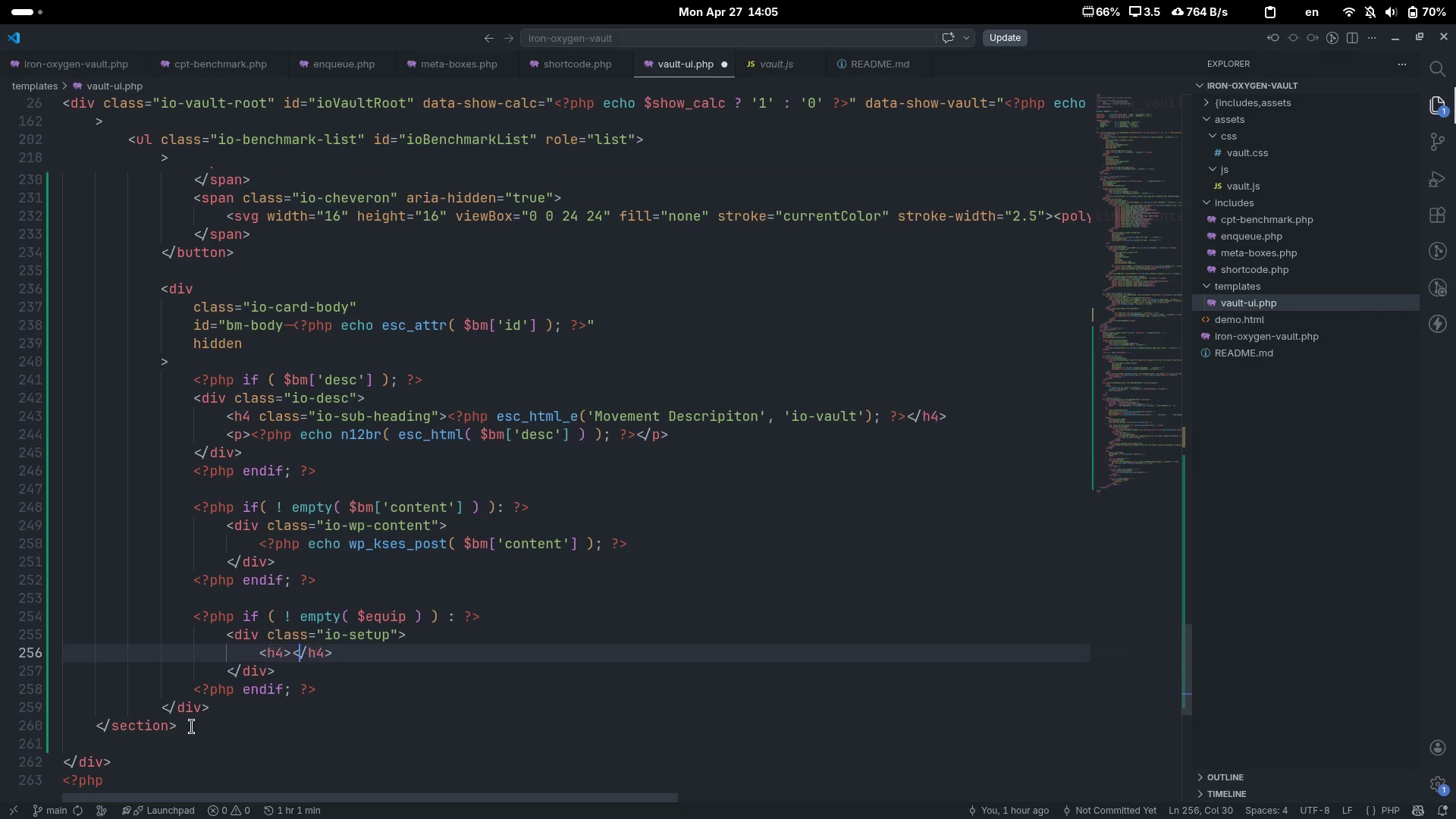 
key(ArrowLeft)
 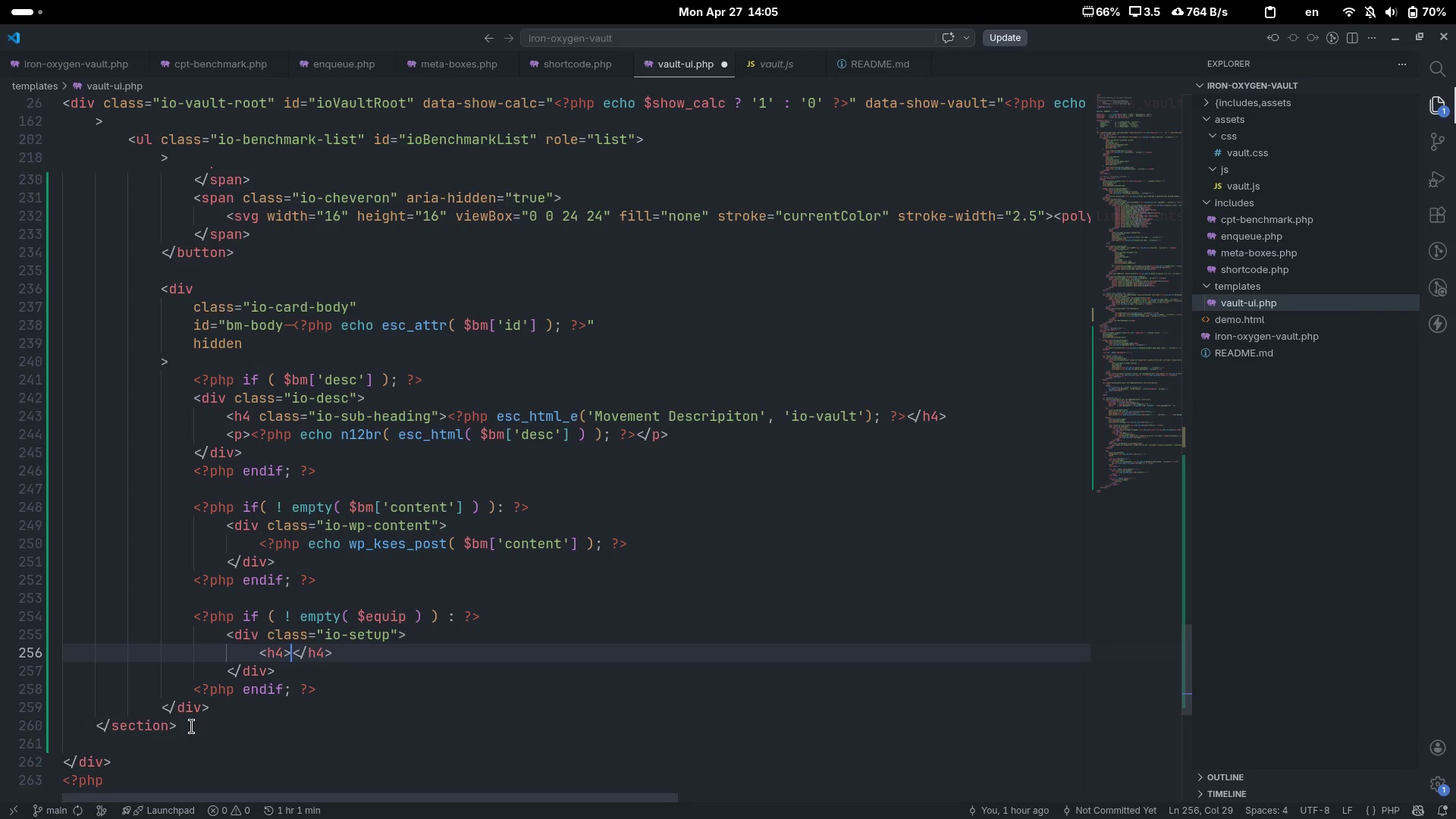 
key(ArrowLeft)
 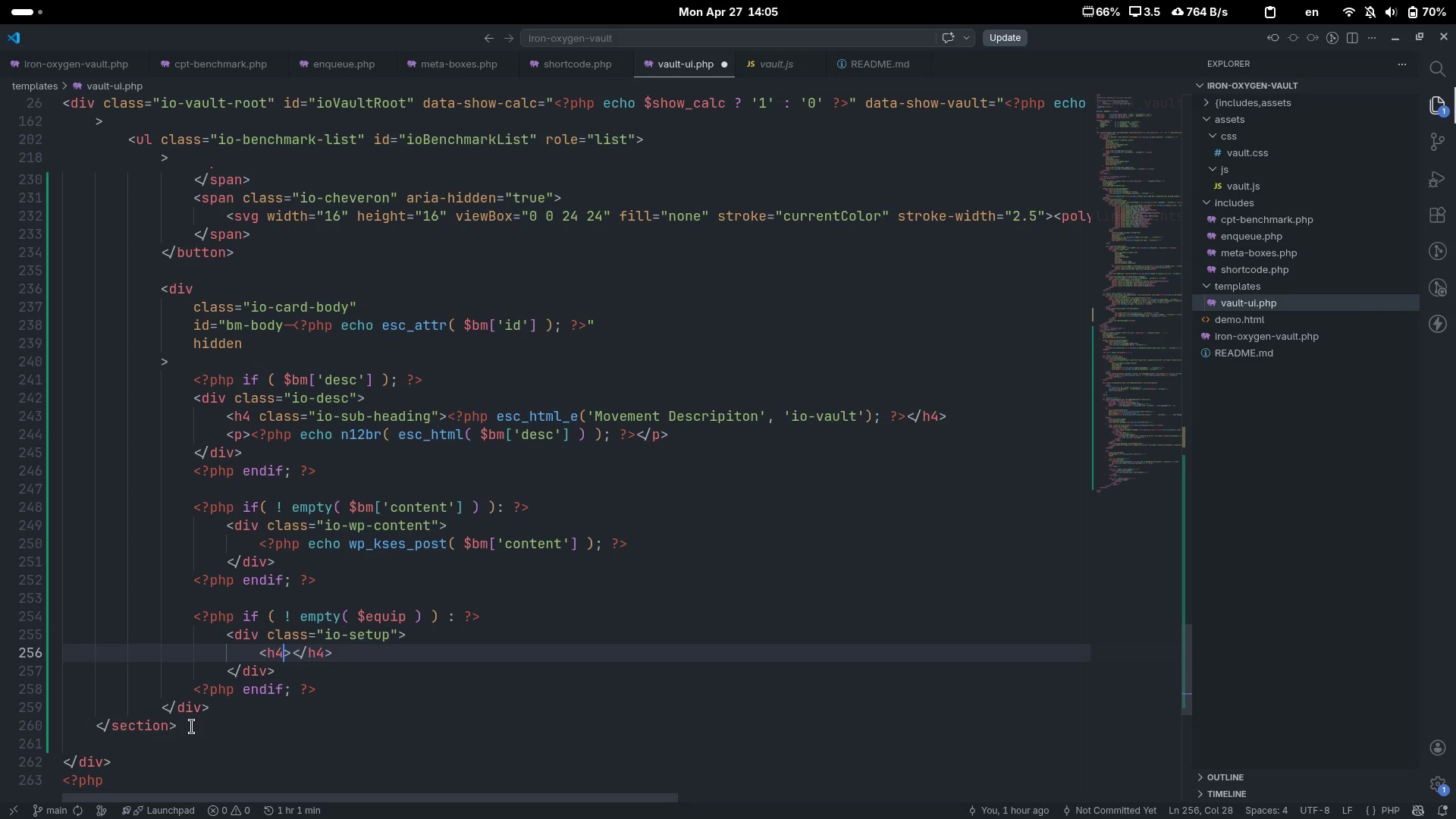 
type( class="")
 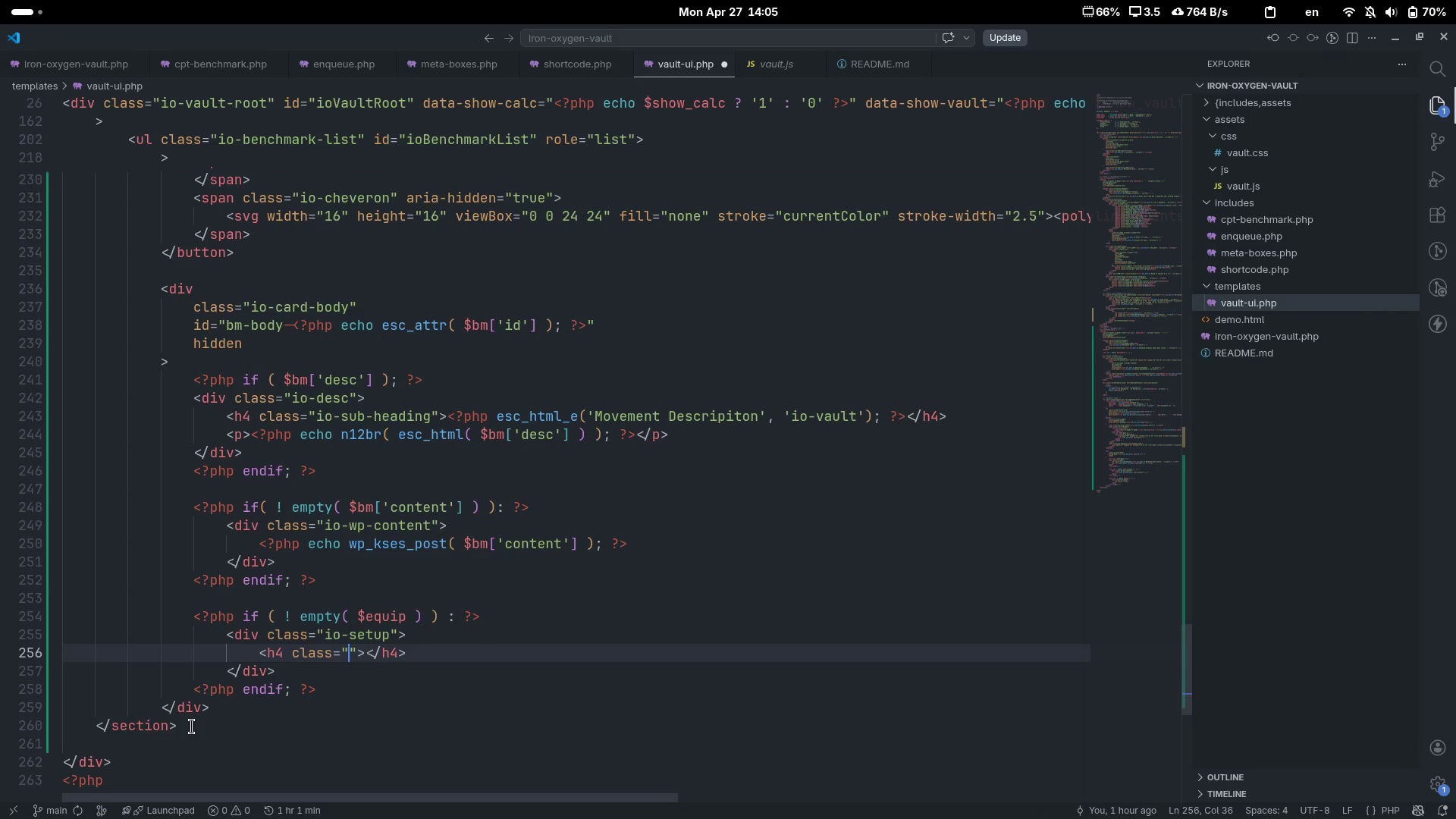 
 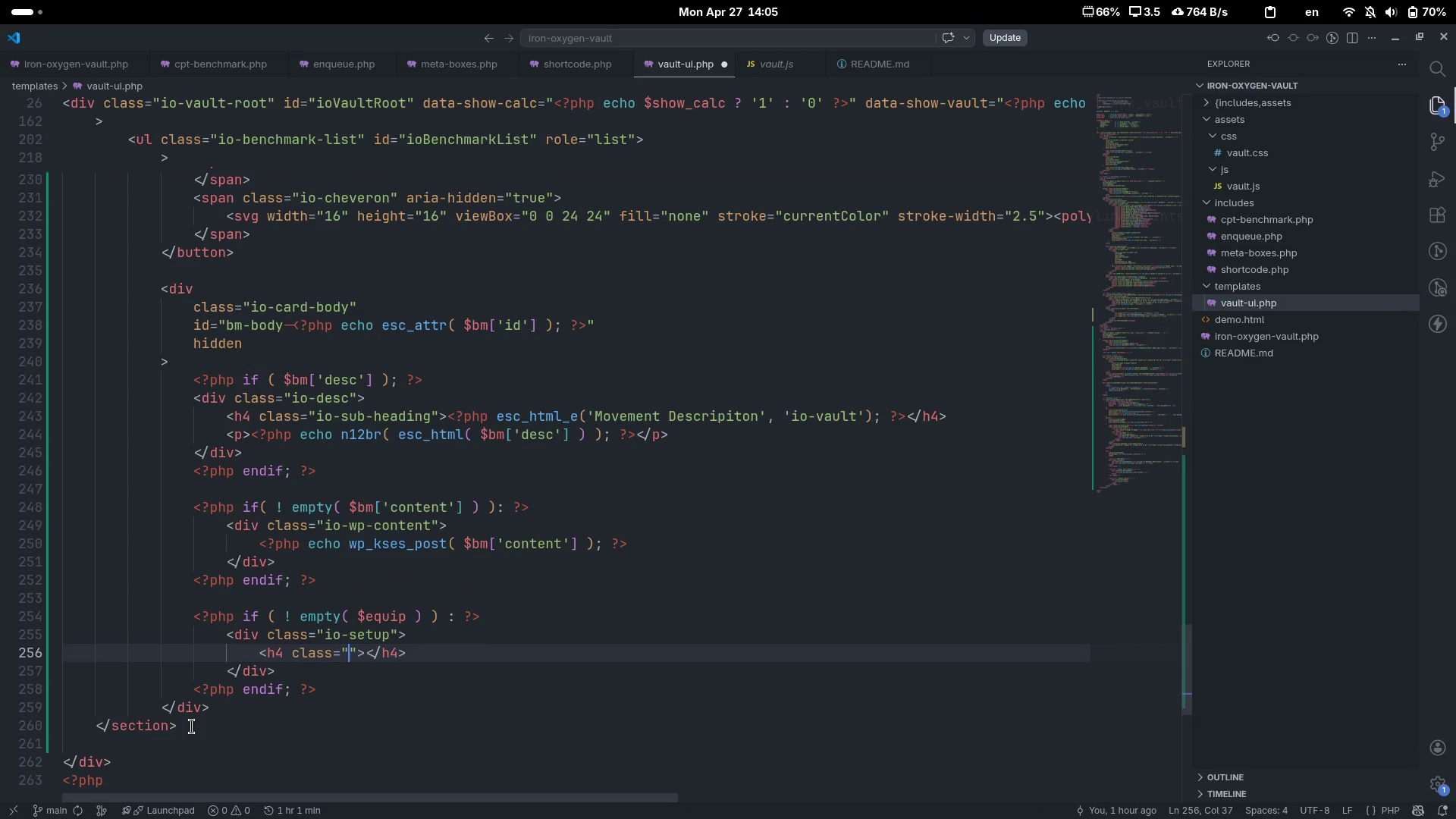 
key(ArrowLeft)
 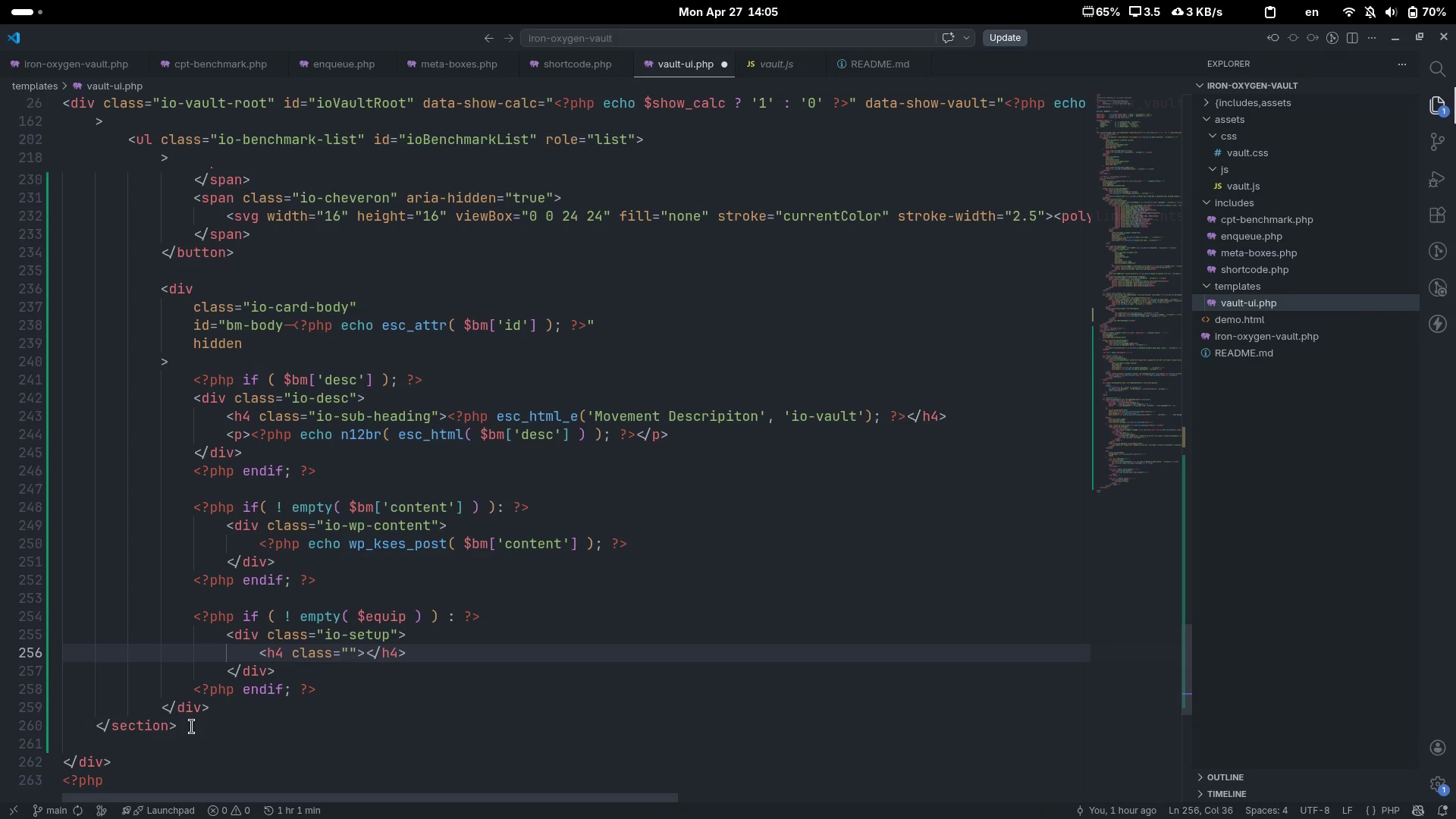 
type(io-sub-heading)
 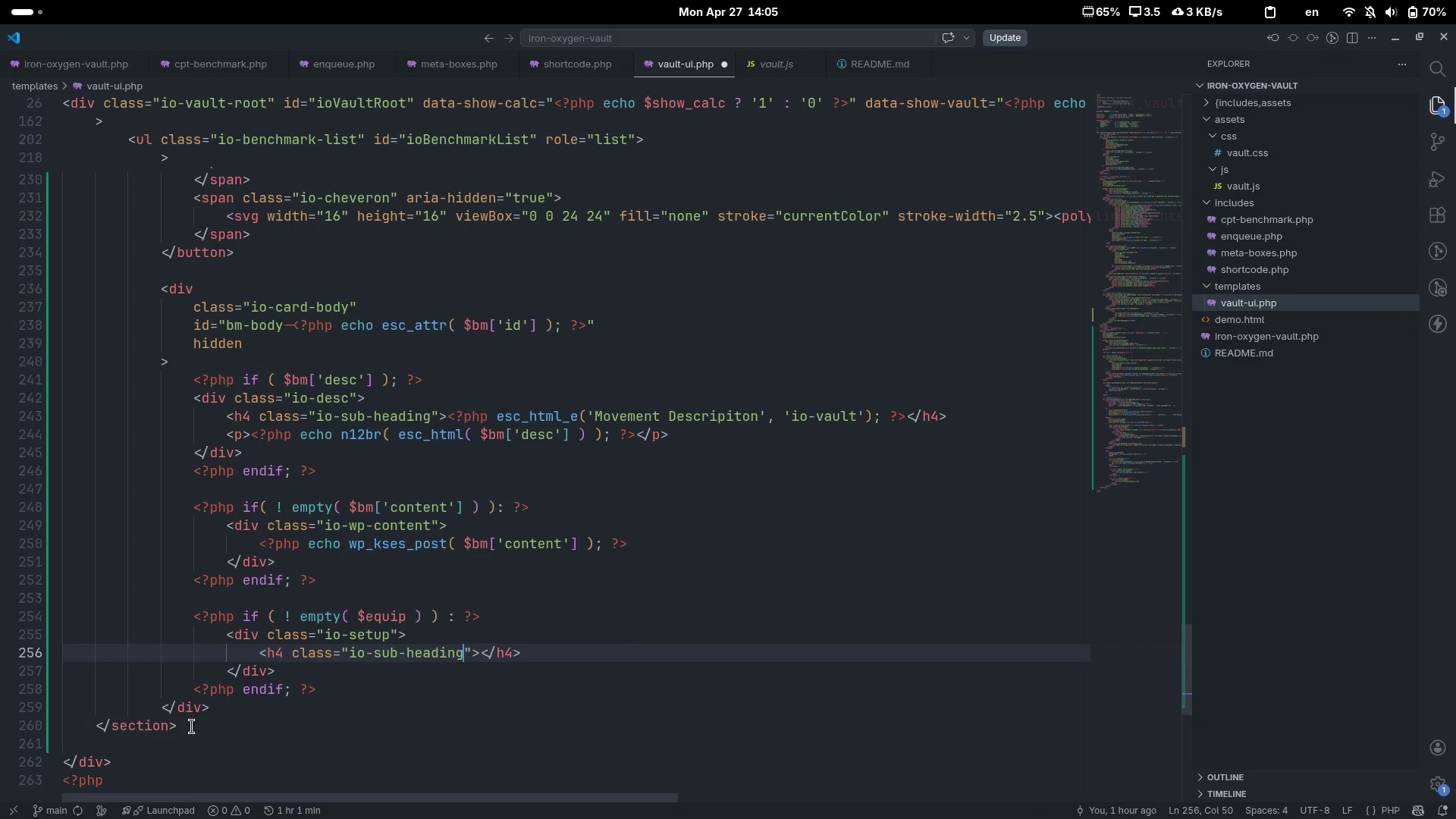 
key(ArrowRight)
 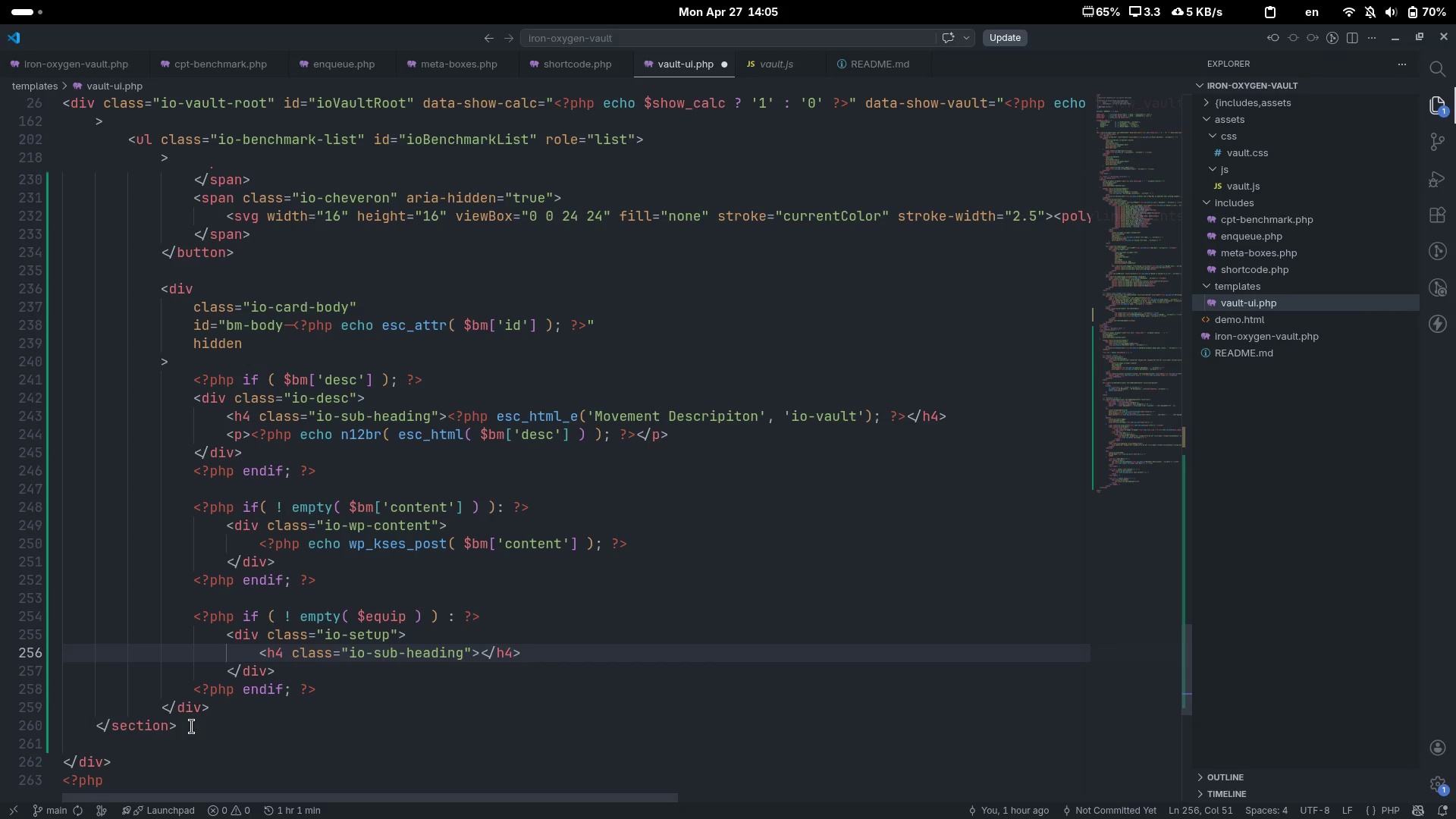 
key(ArrowRight)
 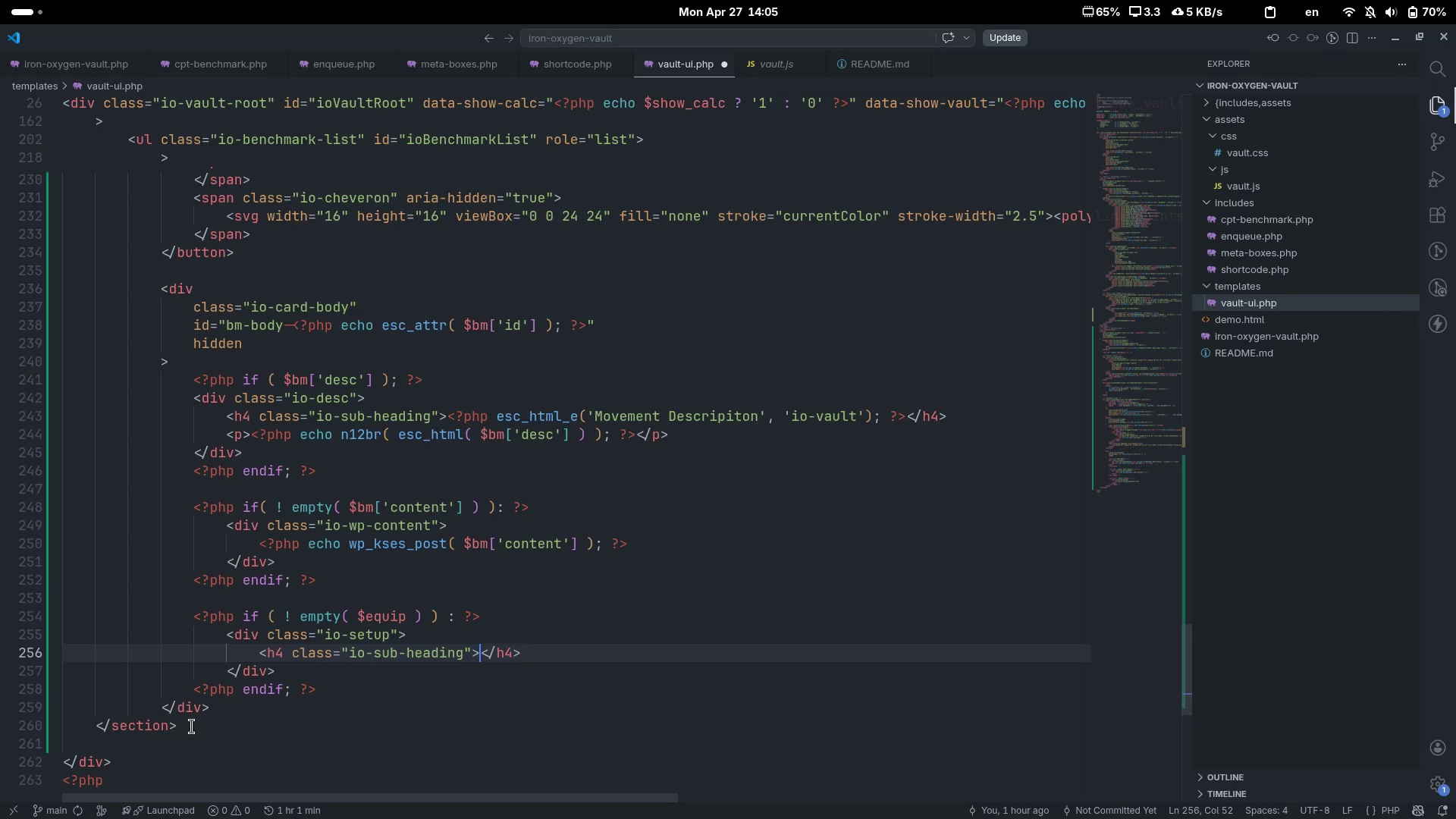 
key(Shift+Comma)
 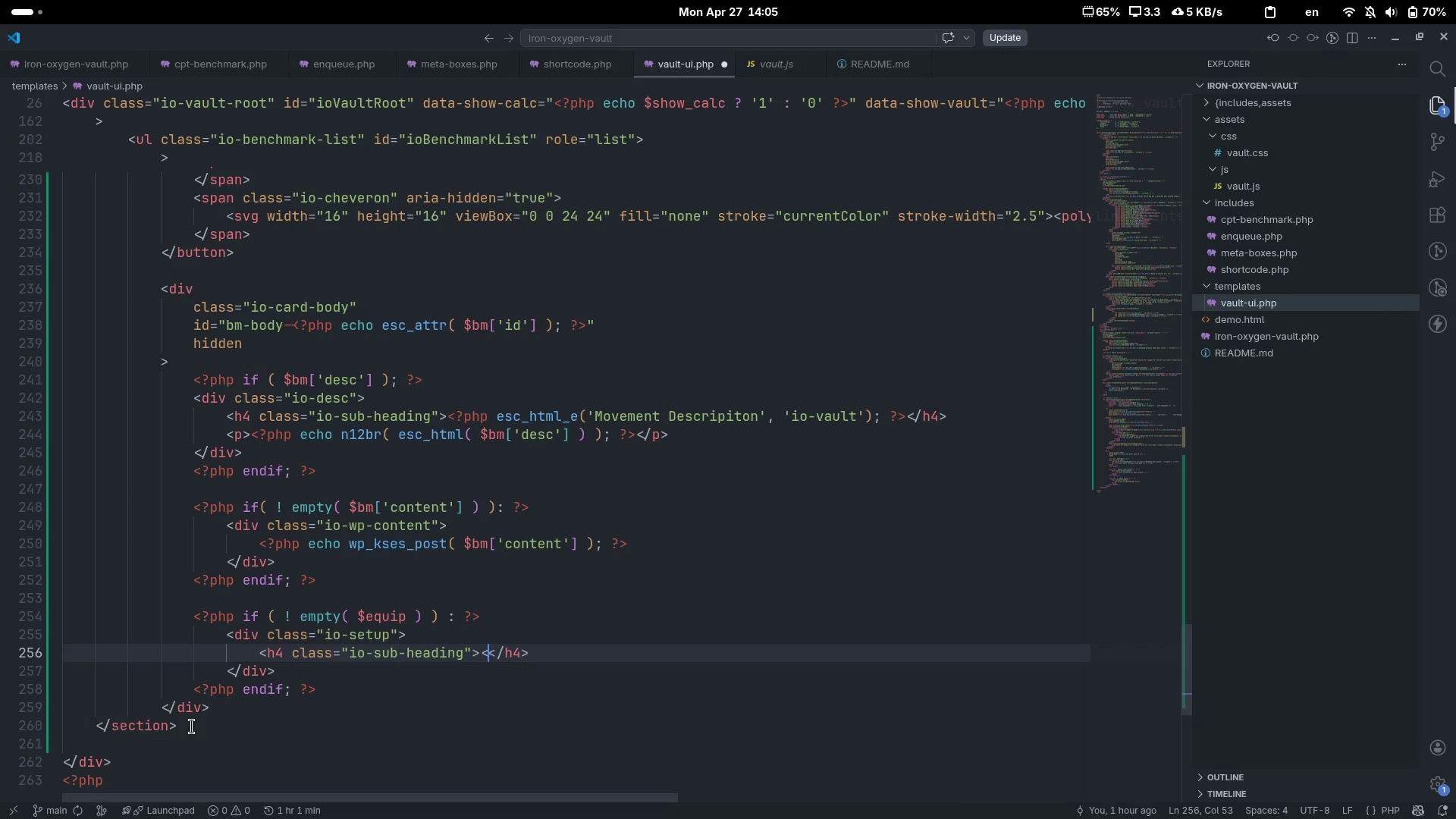 
key(Shift+Slash)
 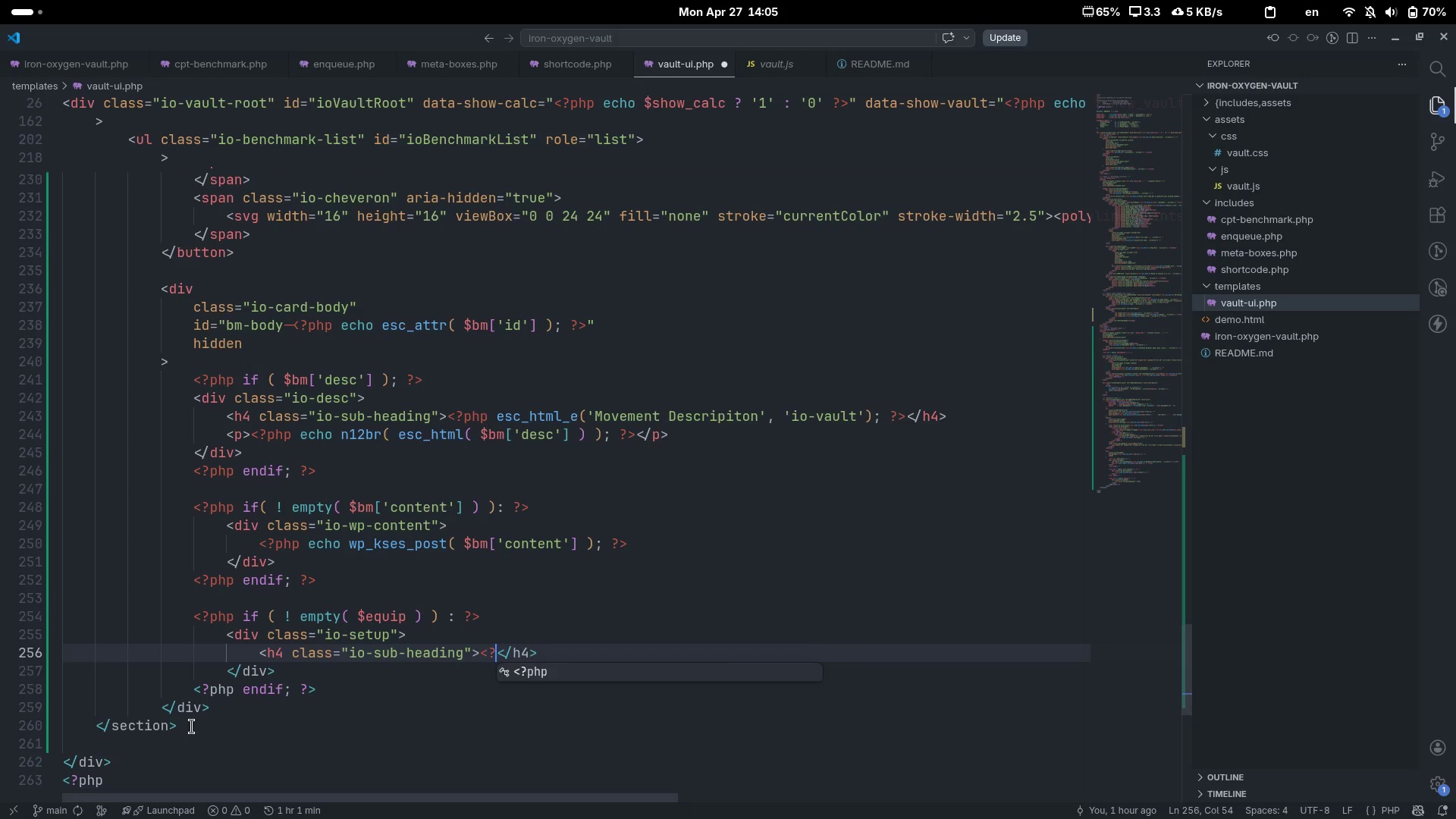 
key(Tab)
 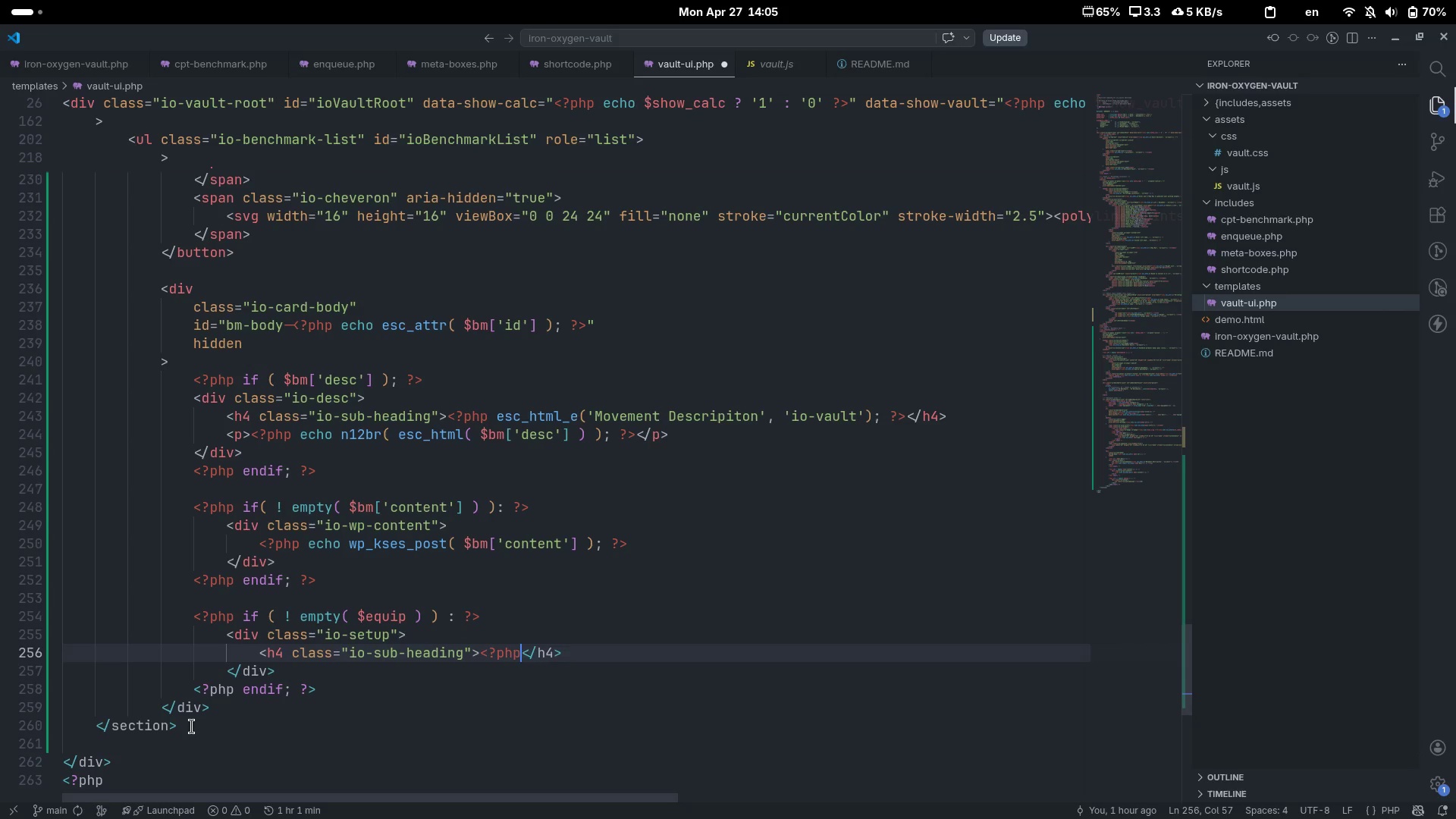 
key(Space)
 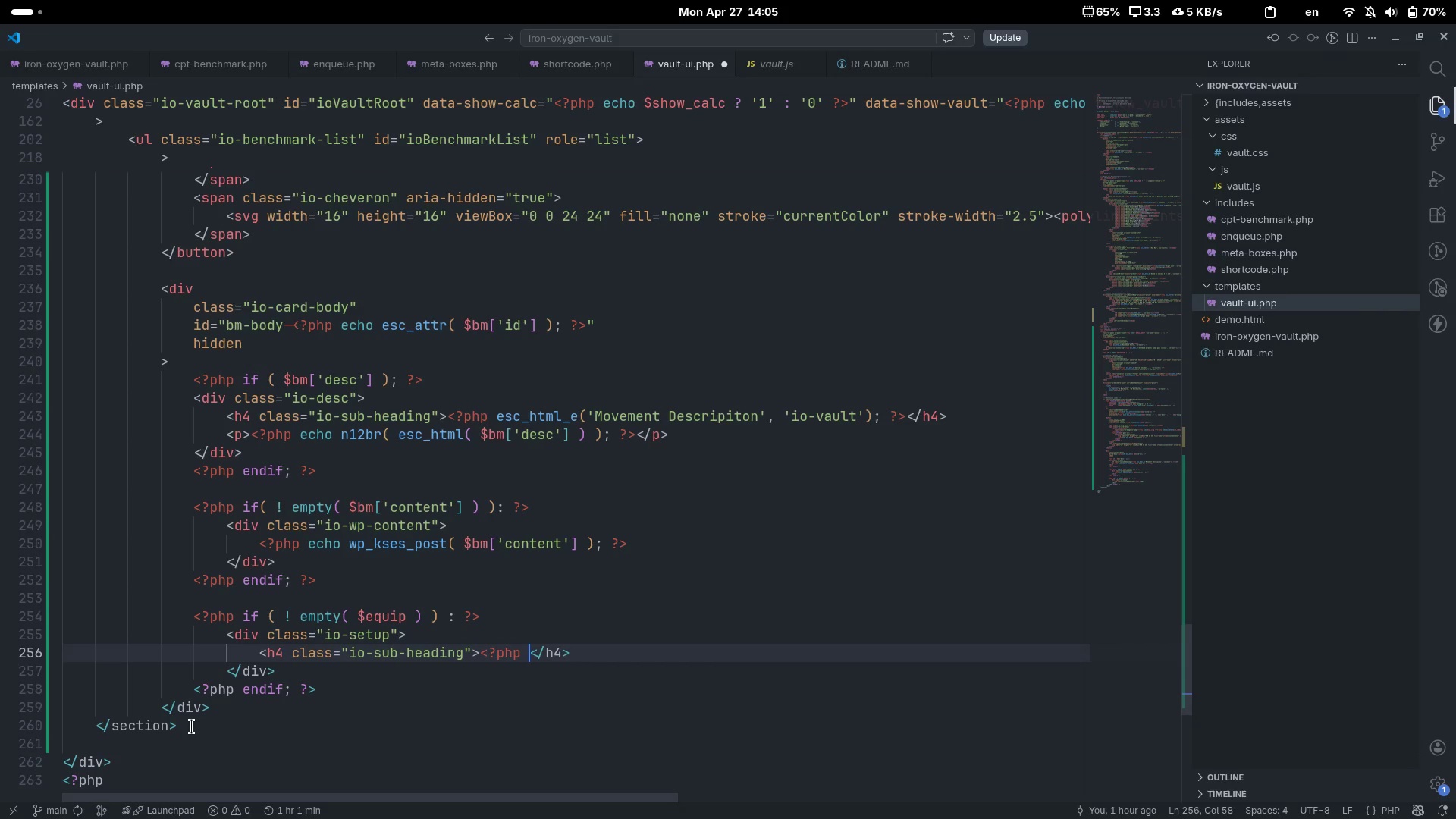 
key(Shift+Slash)
 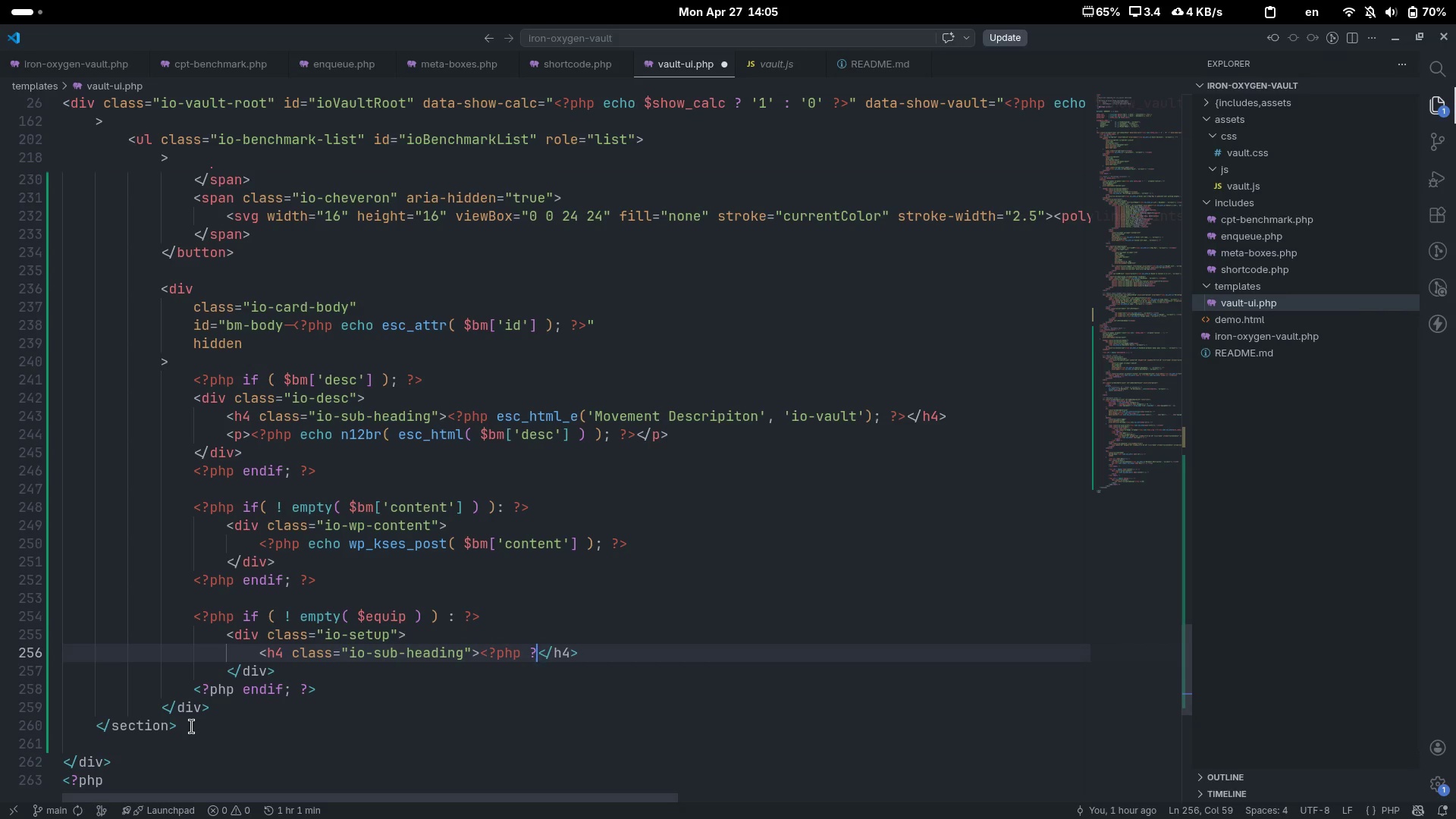 
key(Shift+Period)
 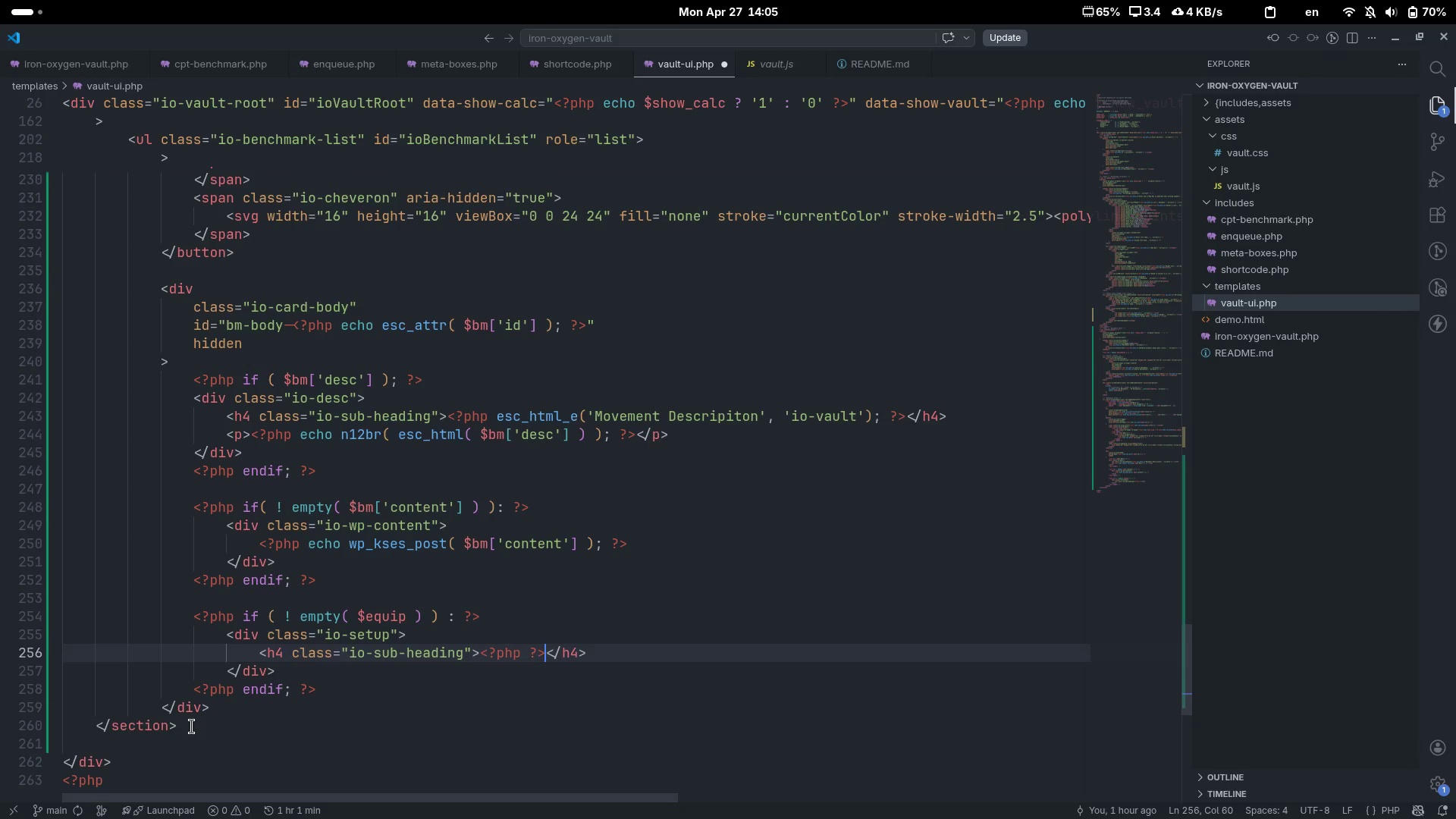 
key(ArrowLeft)
 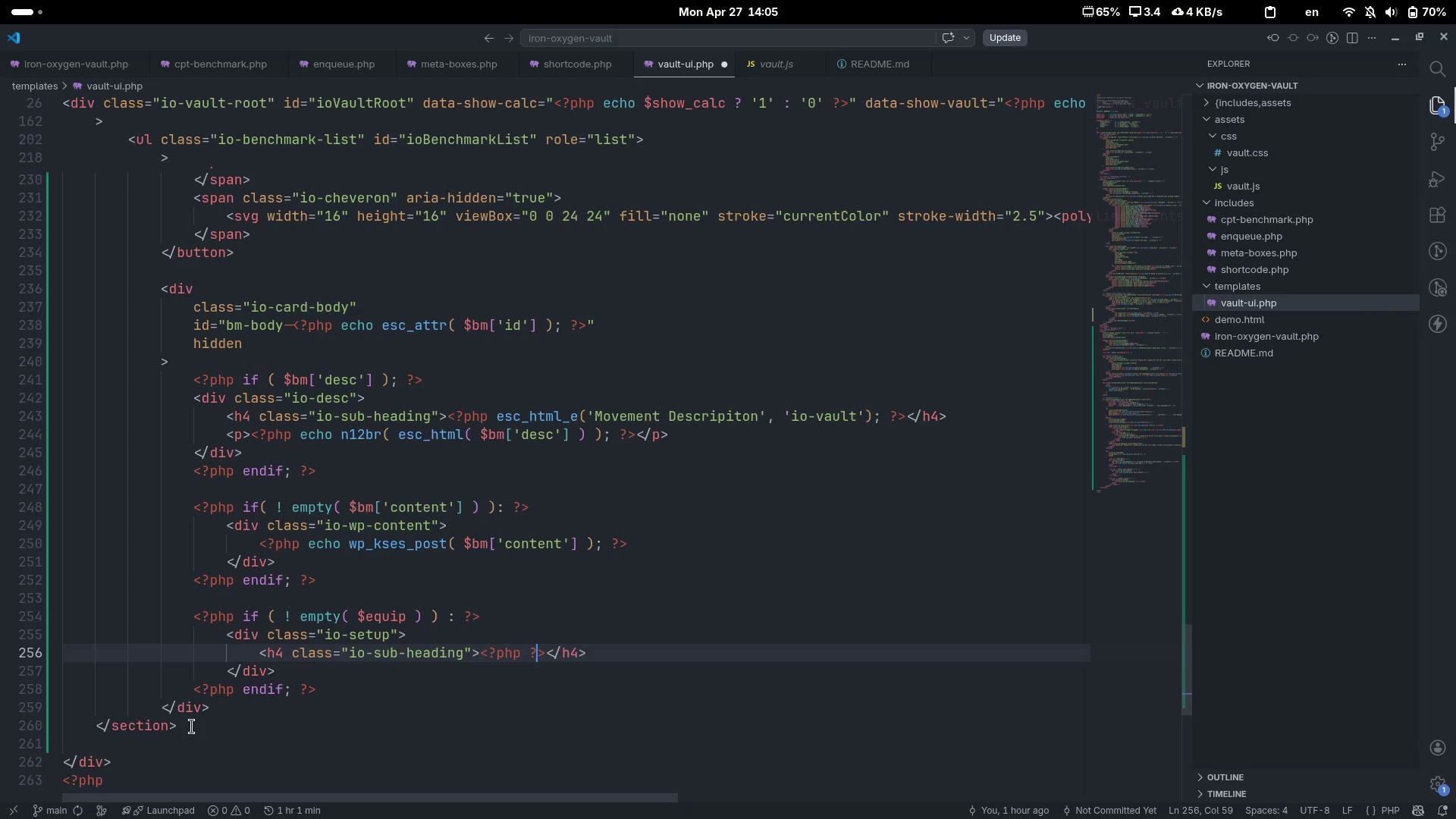 
key(ArrowLeft)
 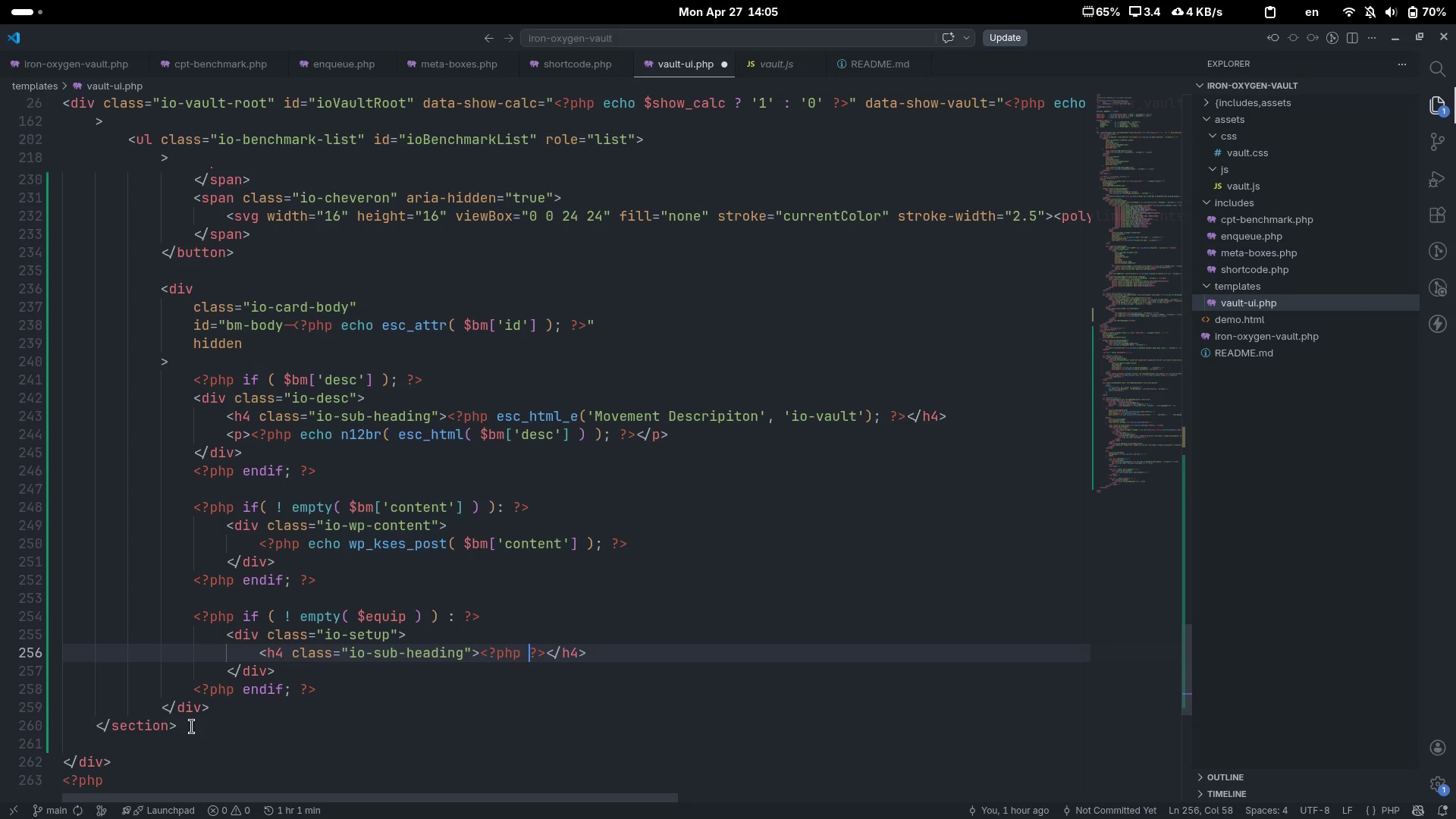 
key(ArrowLeft)
 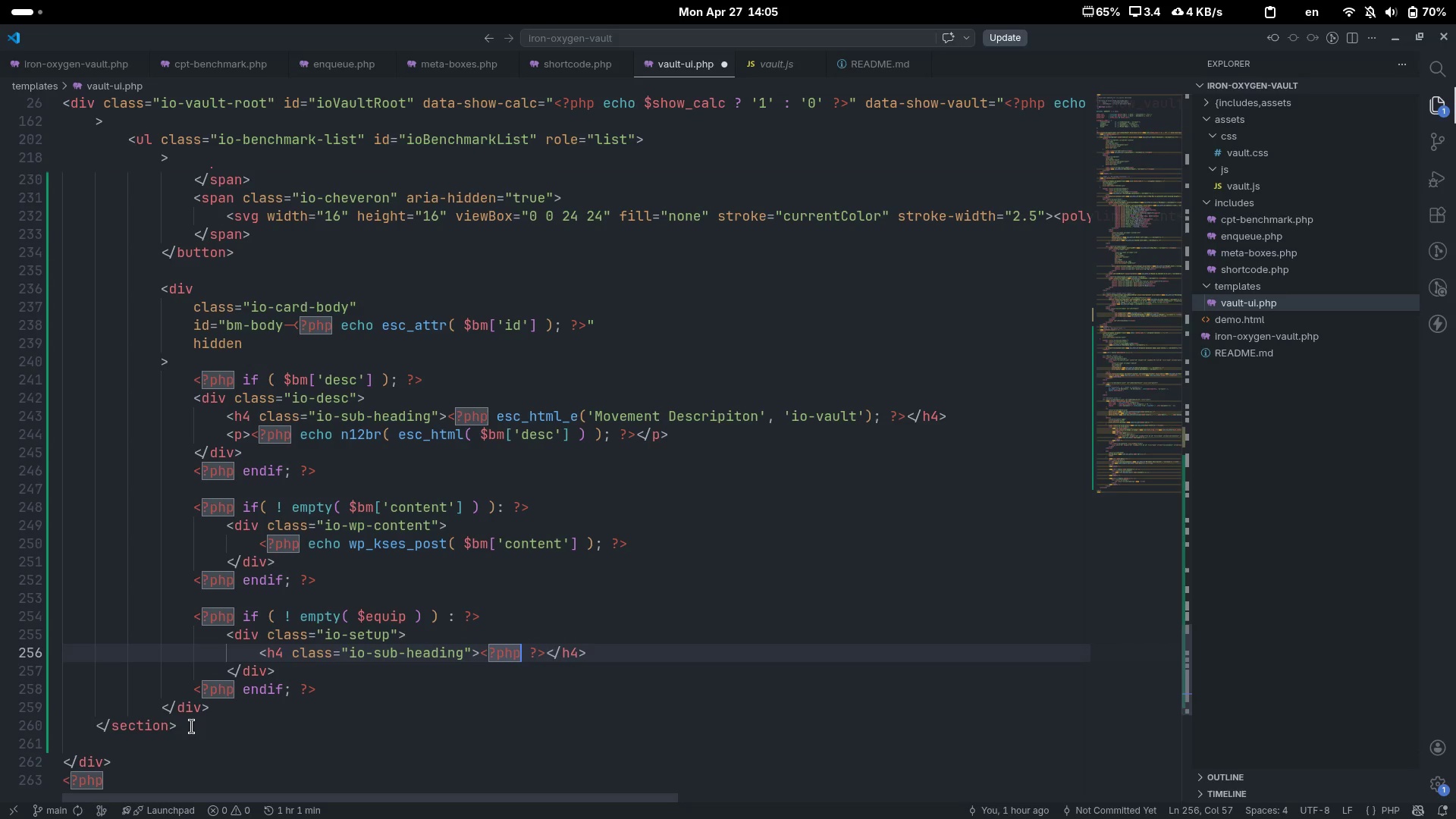 
type( esc_html)
 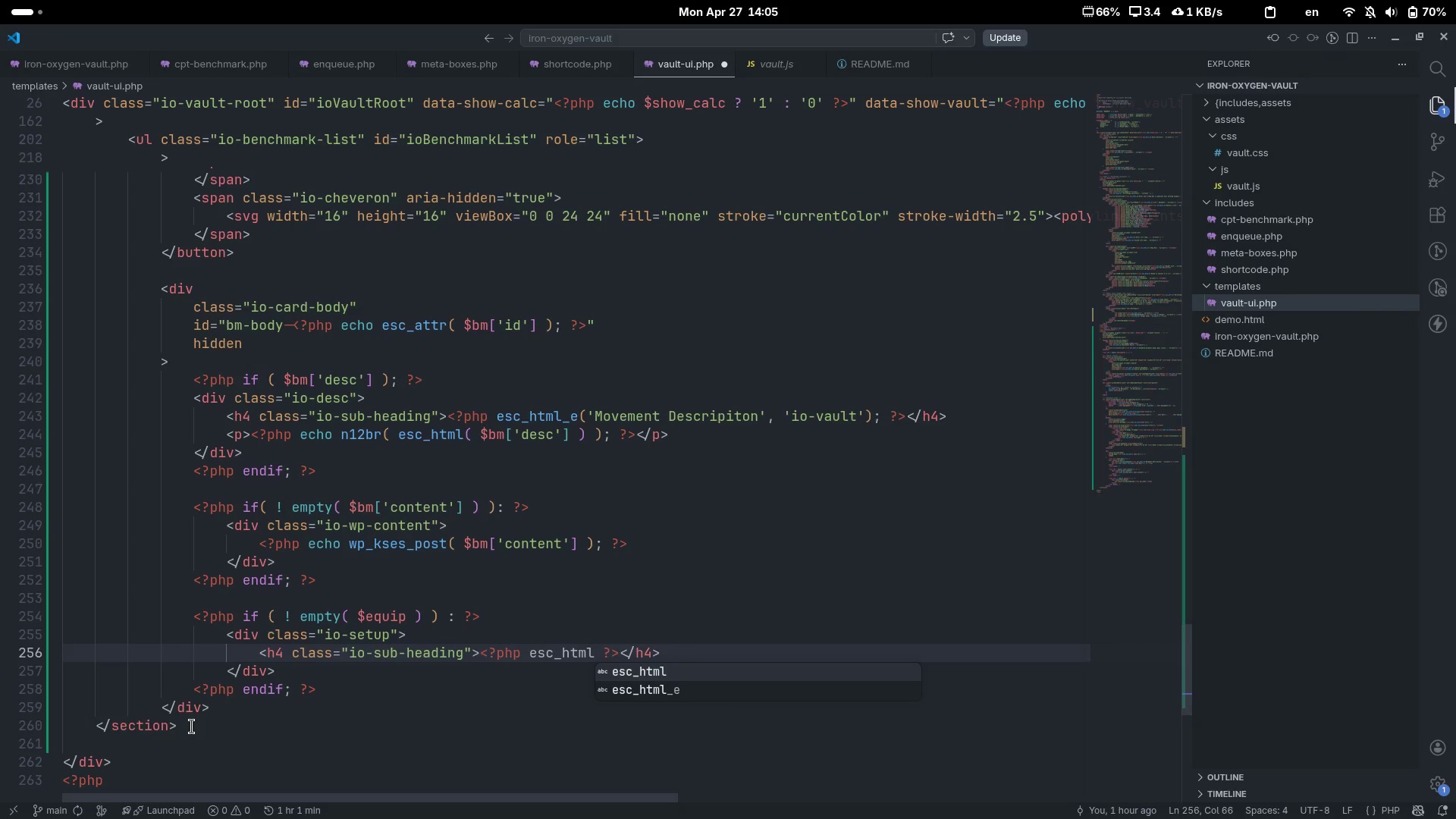 
key(ArrowDown)
 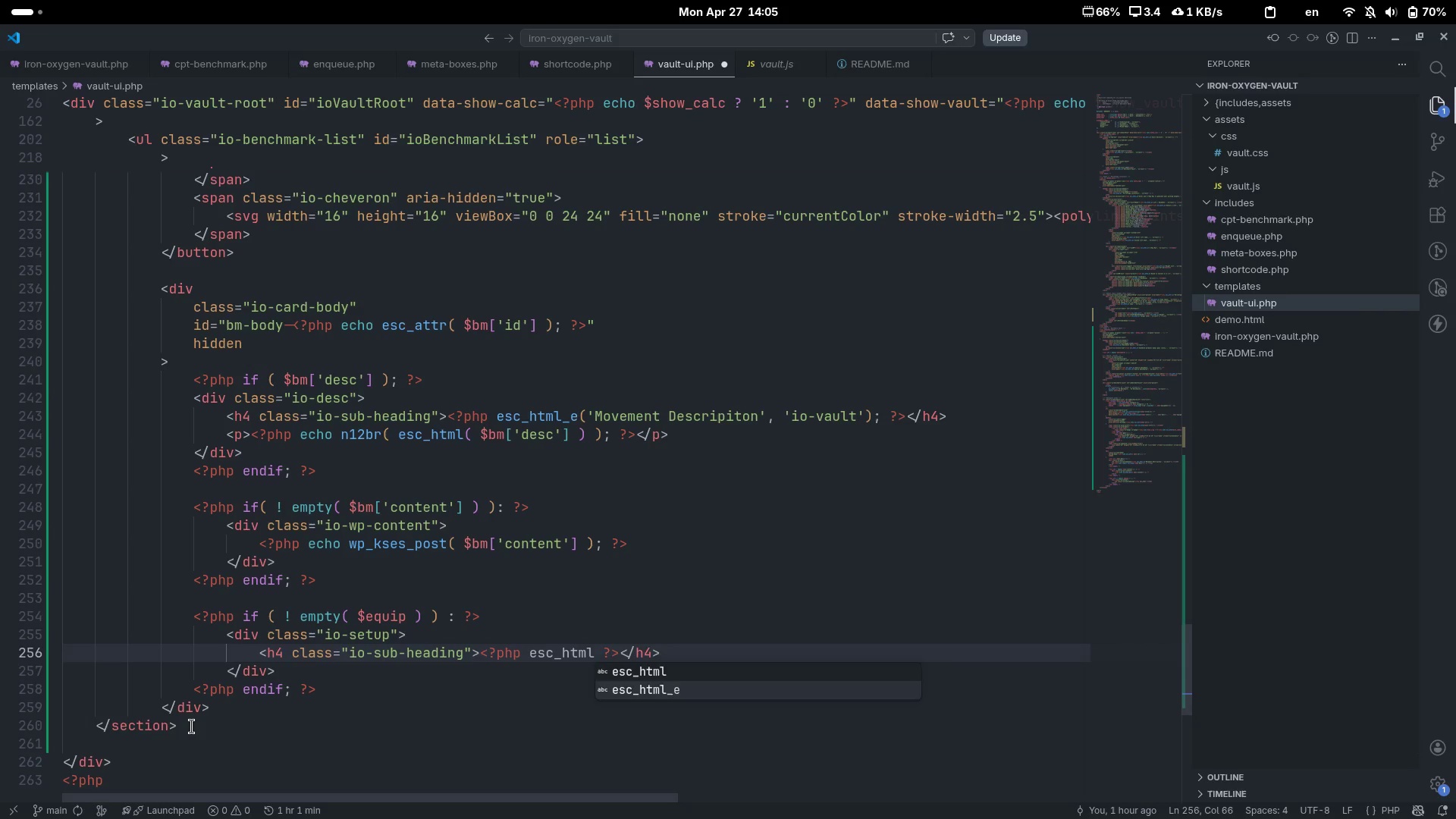 
key(Enter)
 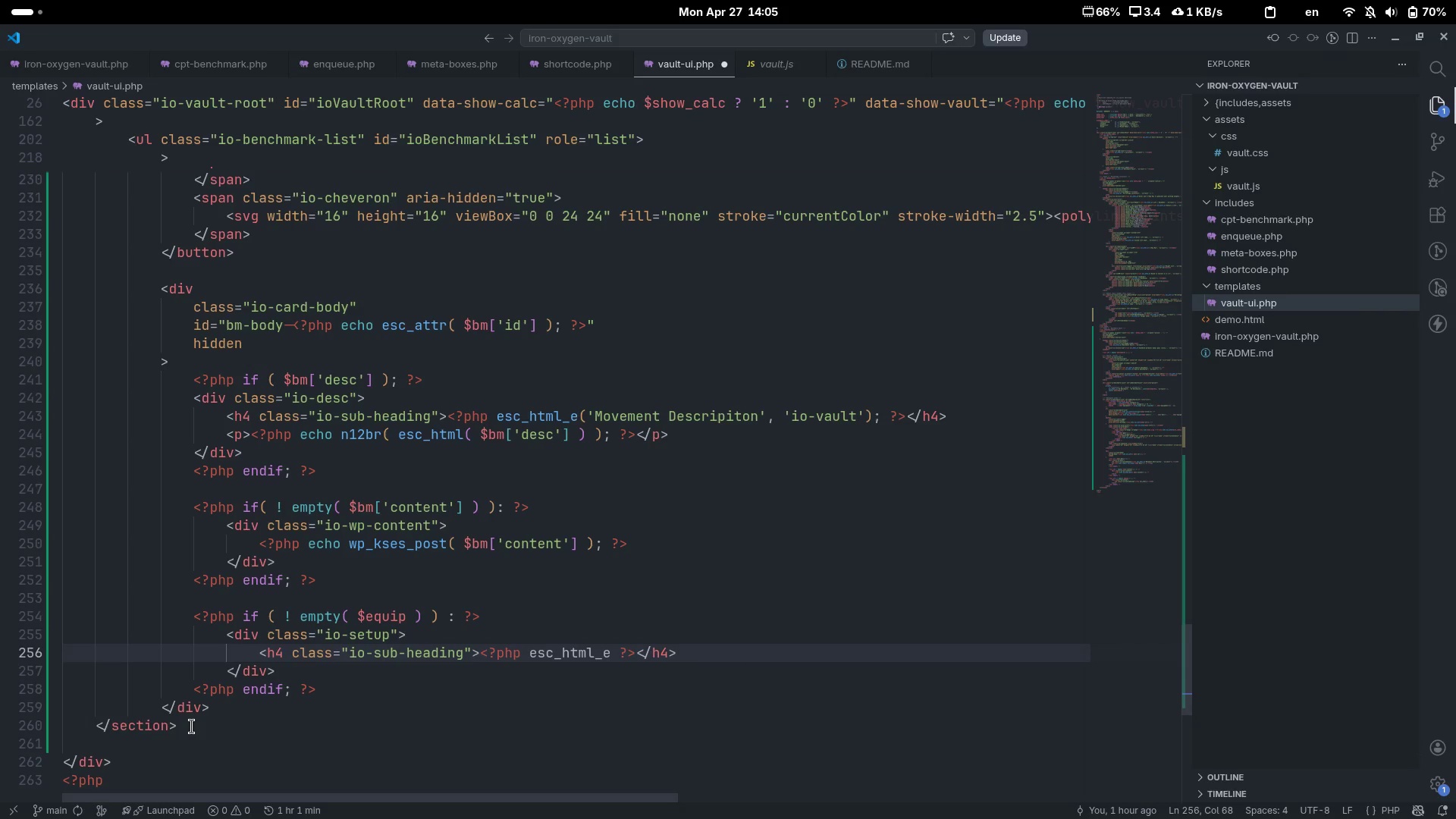 
type(('Equipment)
 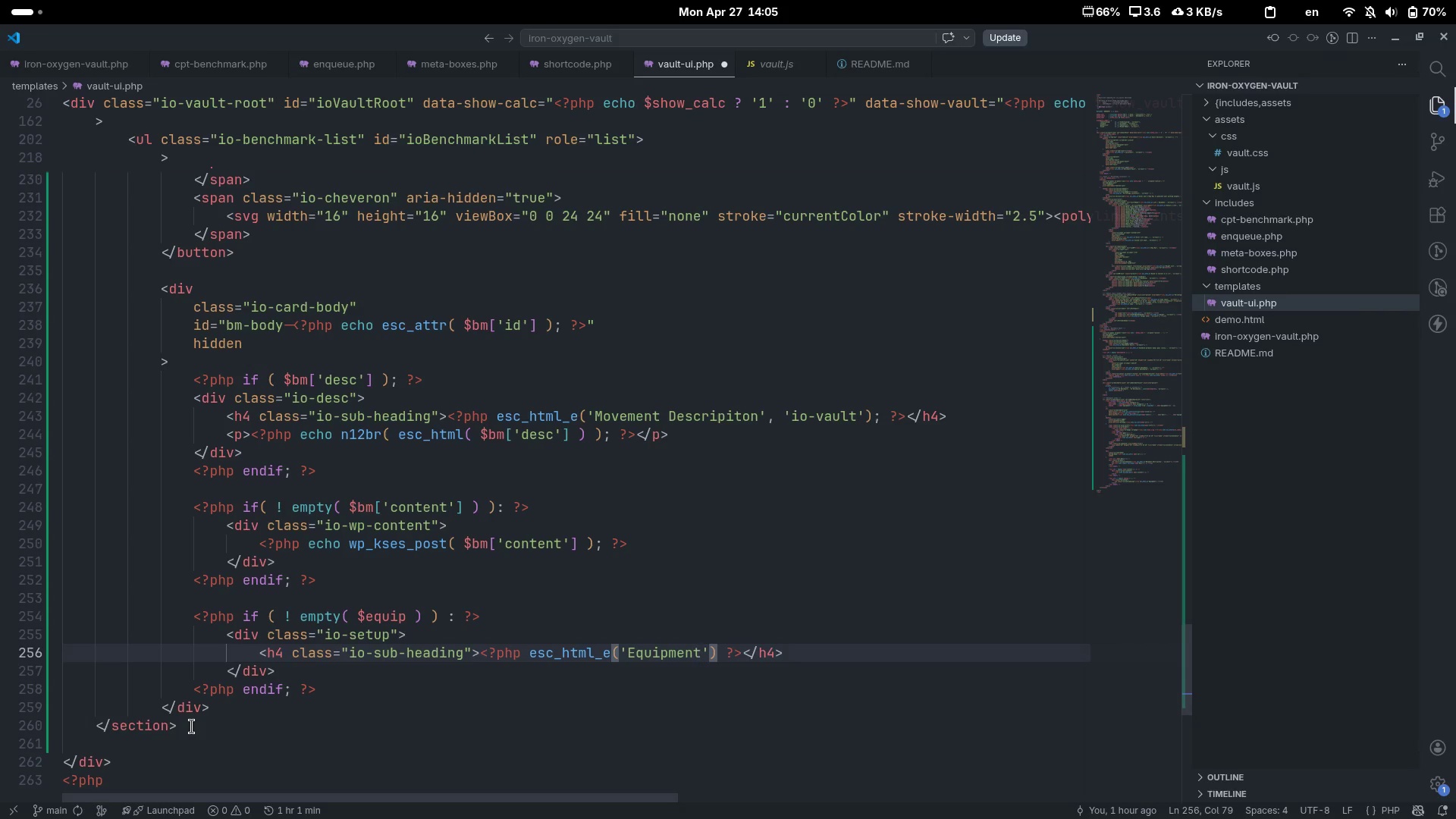 
key(ArrowRight)
 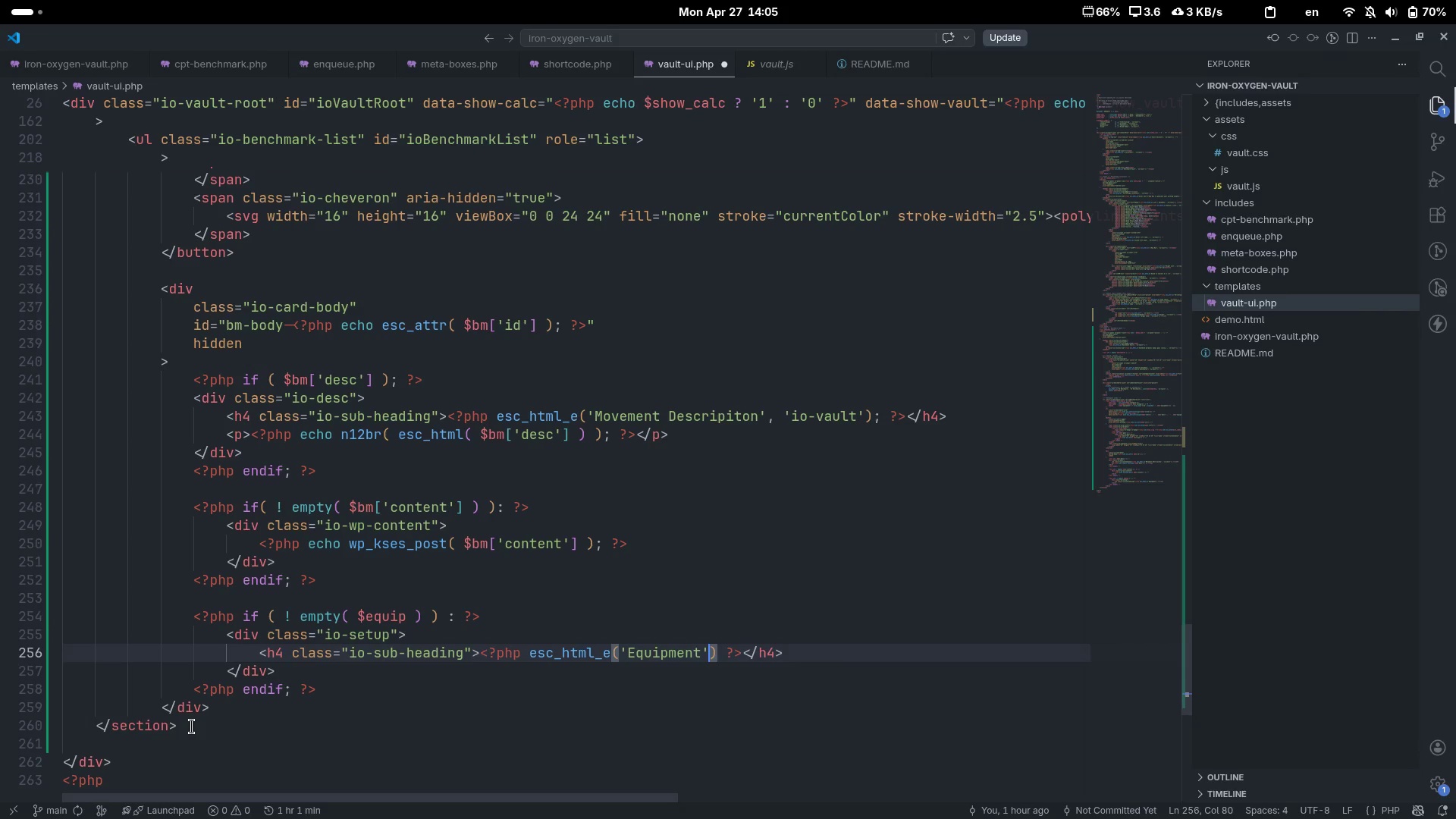 
type(, 'io-vault)
 